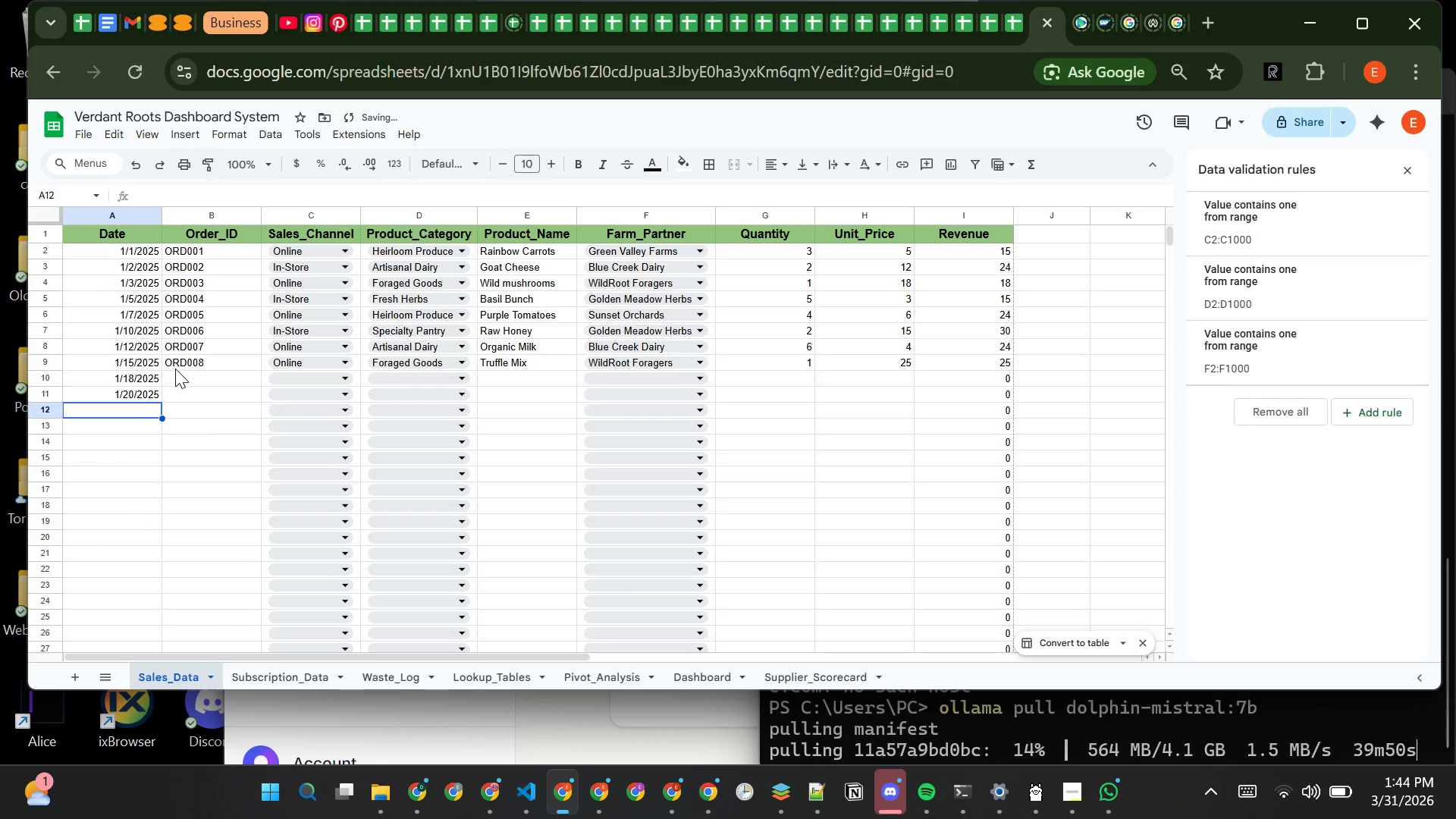 
left_click([177, 372])
 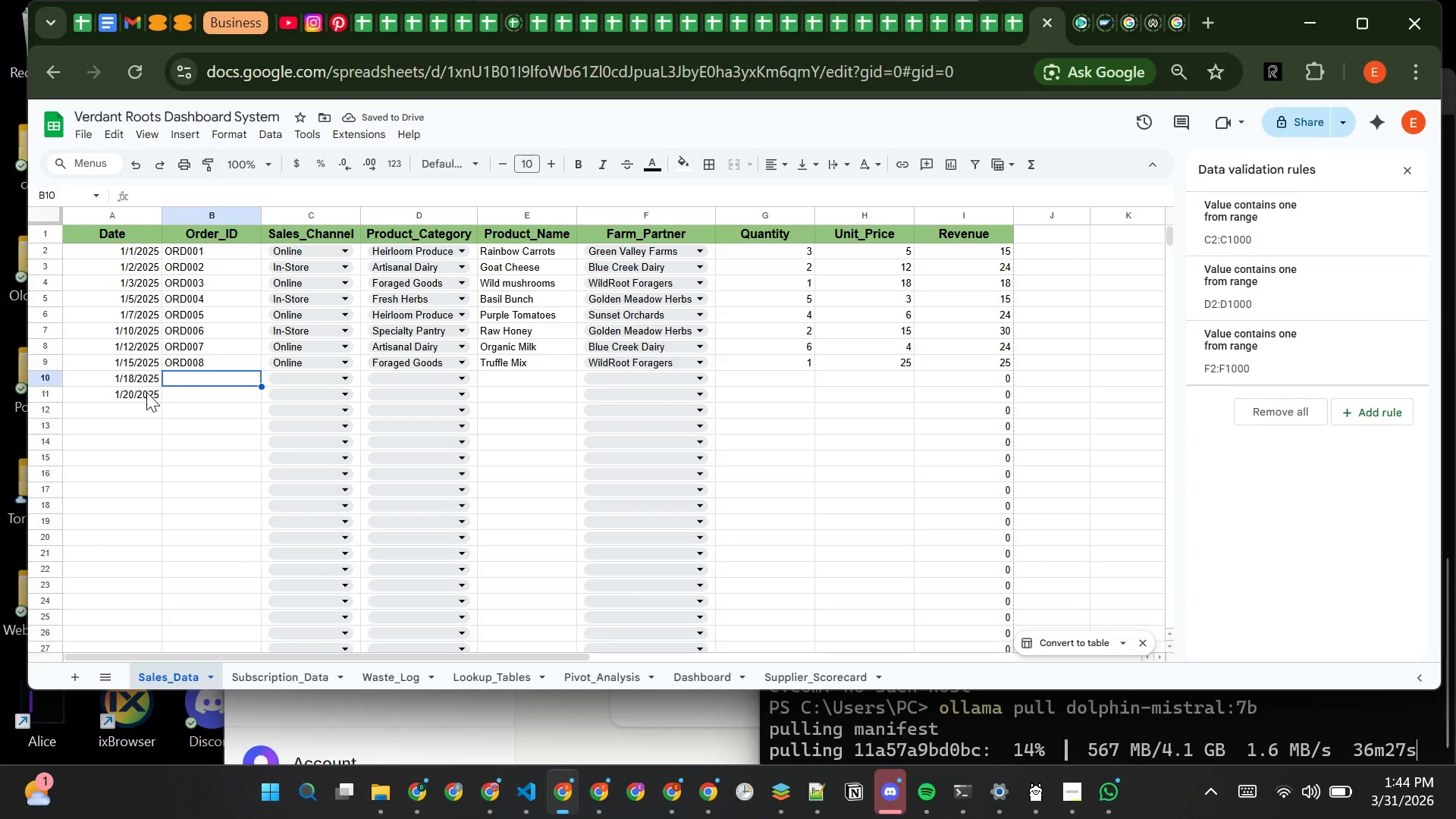 
left_click([146, 393])
 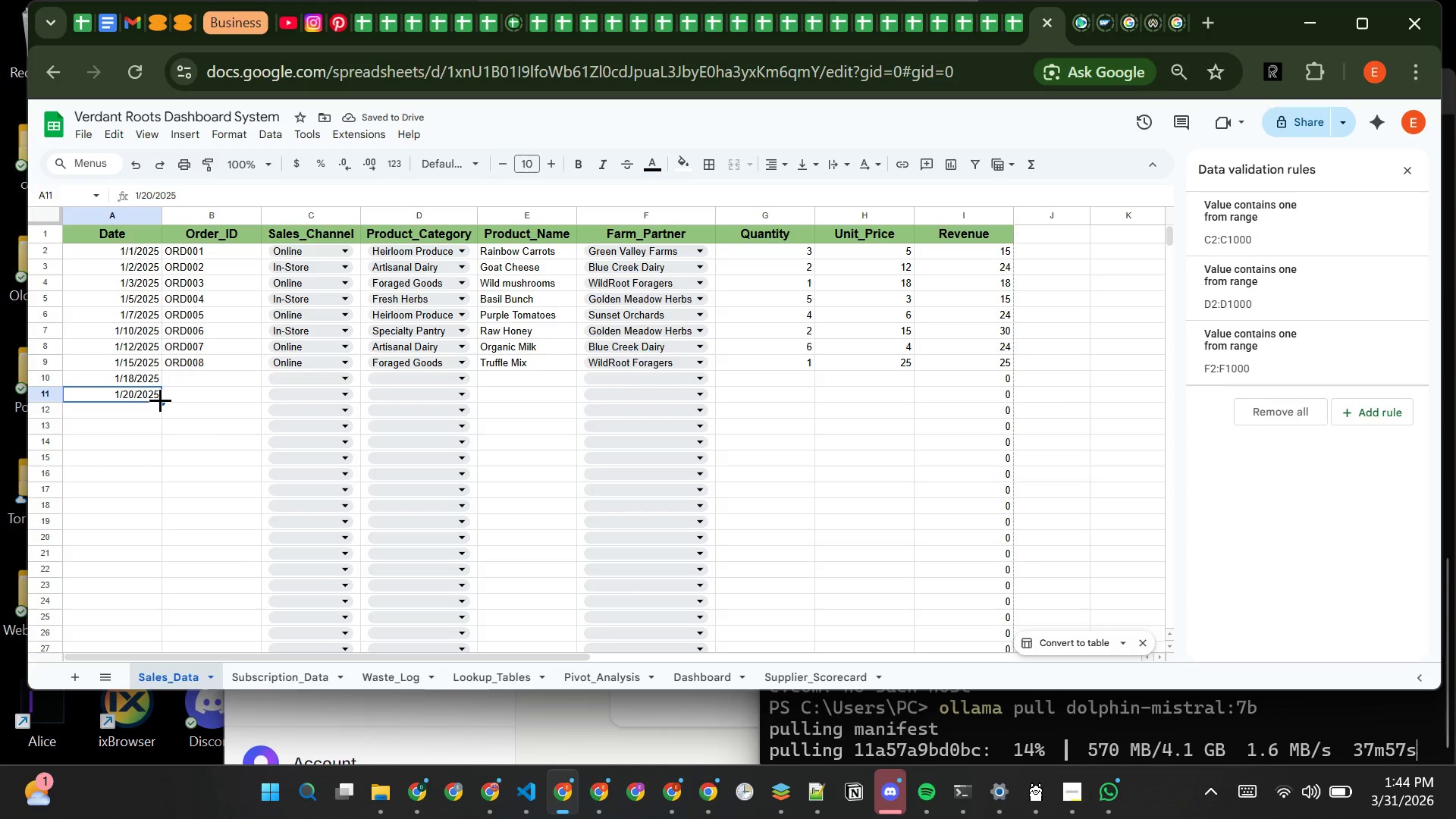 
left_click_drag(start_coordinate=[160, 400], to_coordinate=[152, 551])
 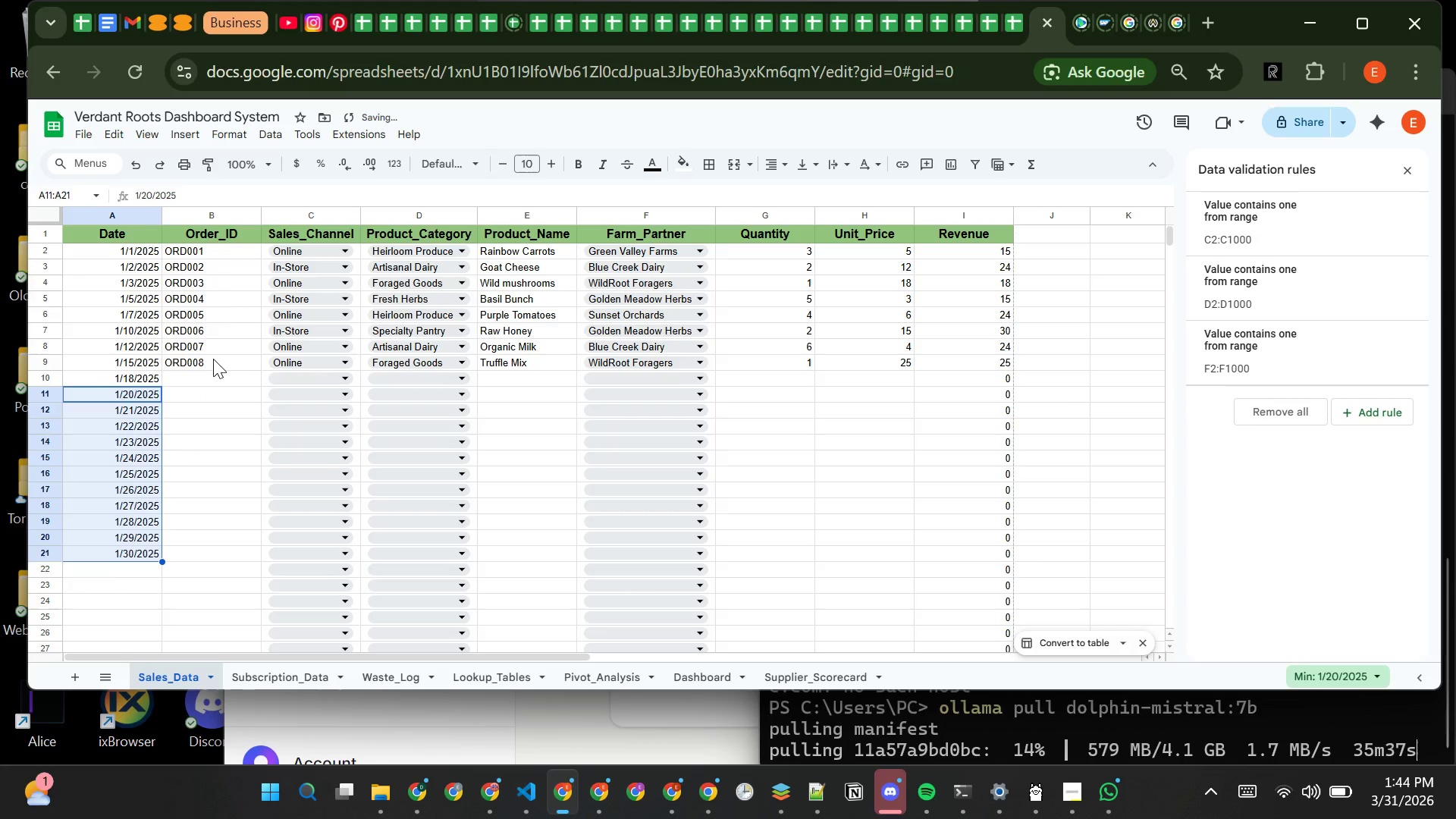 
left_click([214, 364])
 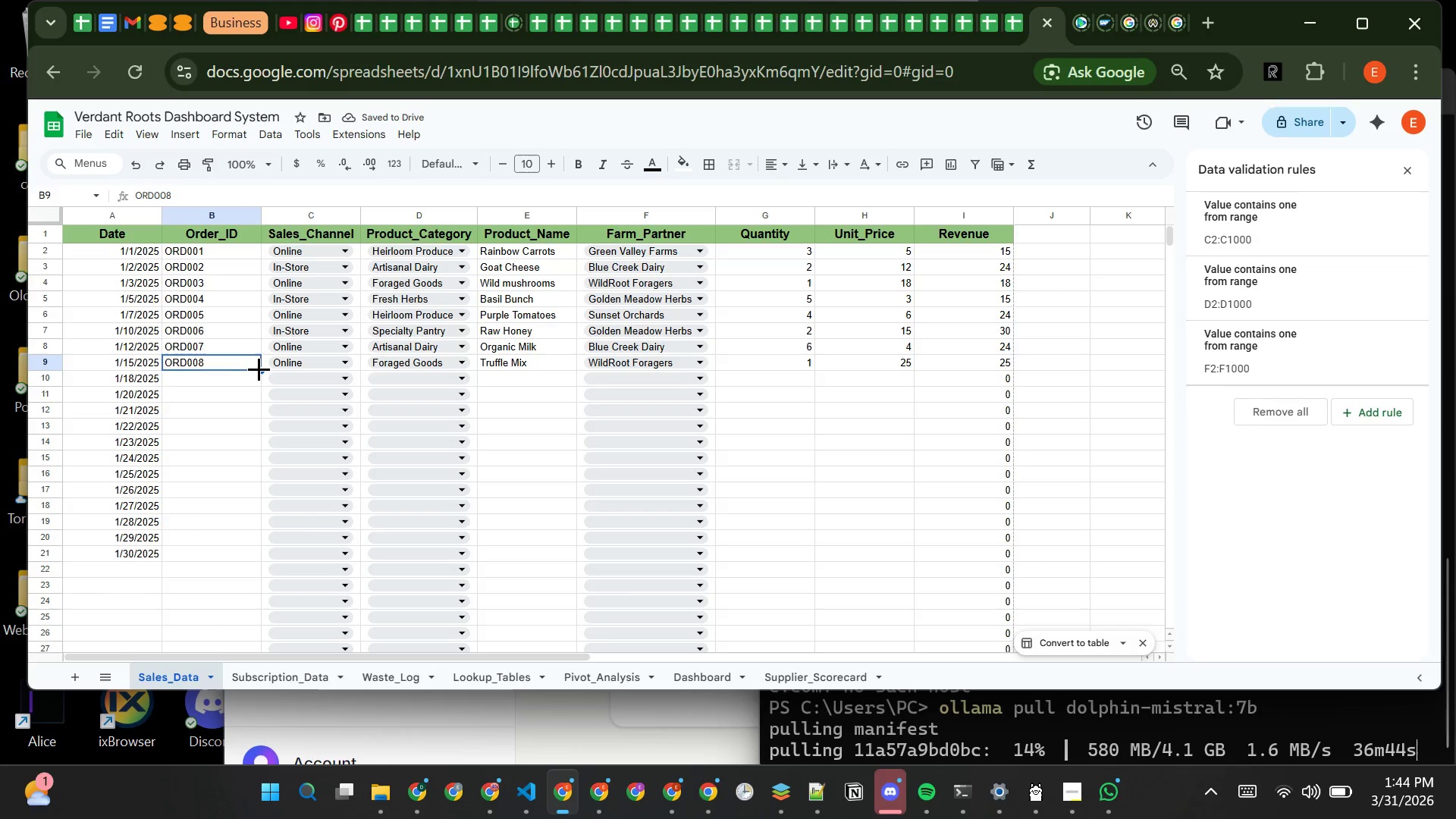 
left_click_drag(start_coordinate=[260, 369], to_coordinate=[246, 551])
 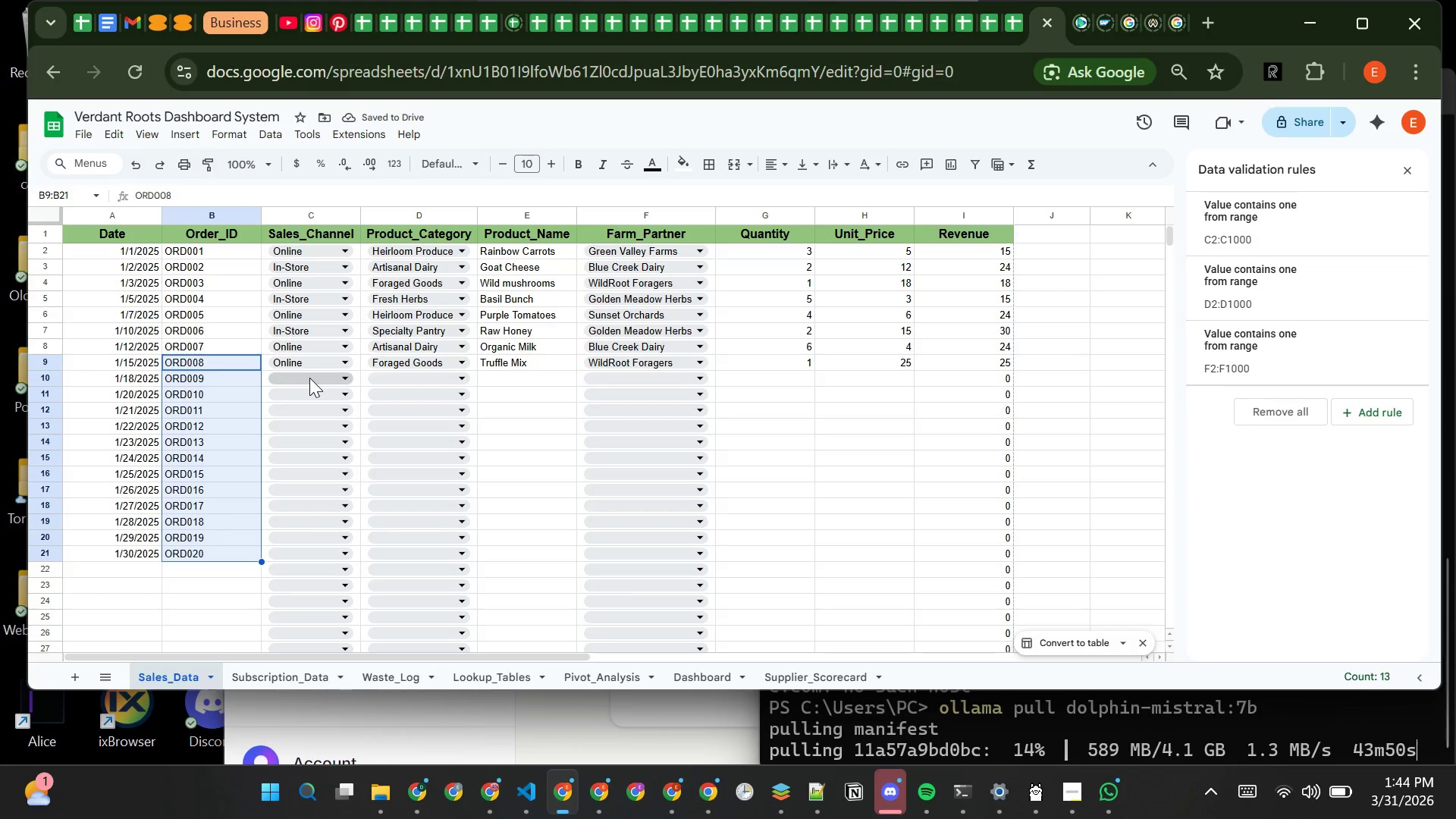 
wait(5.27)
 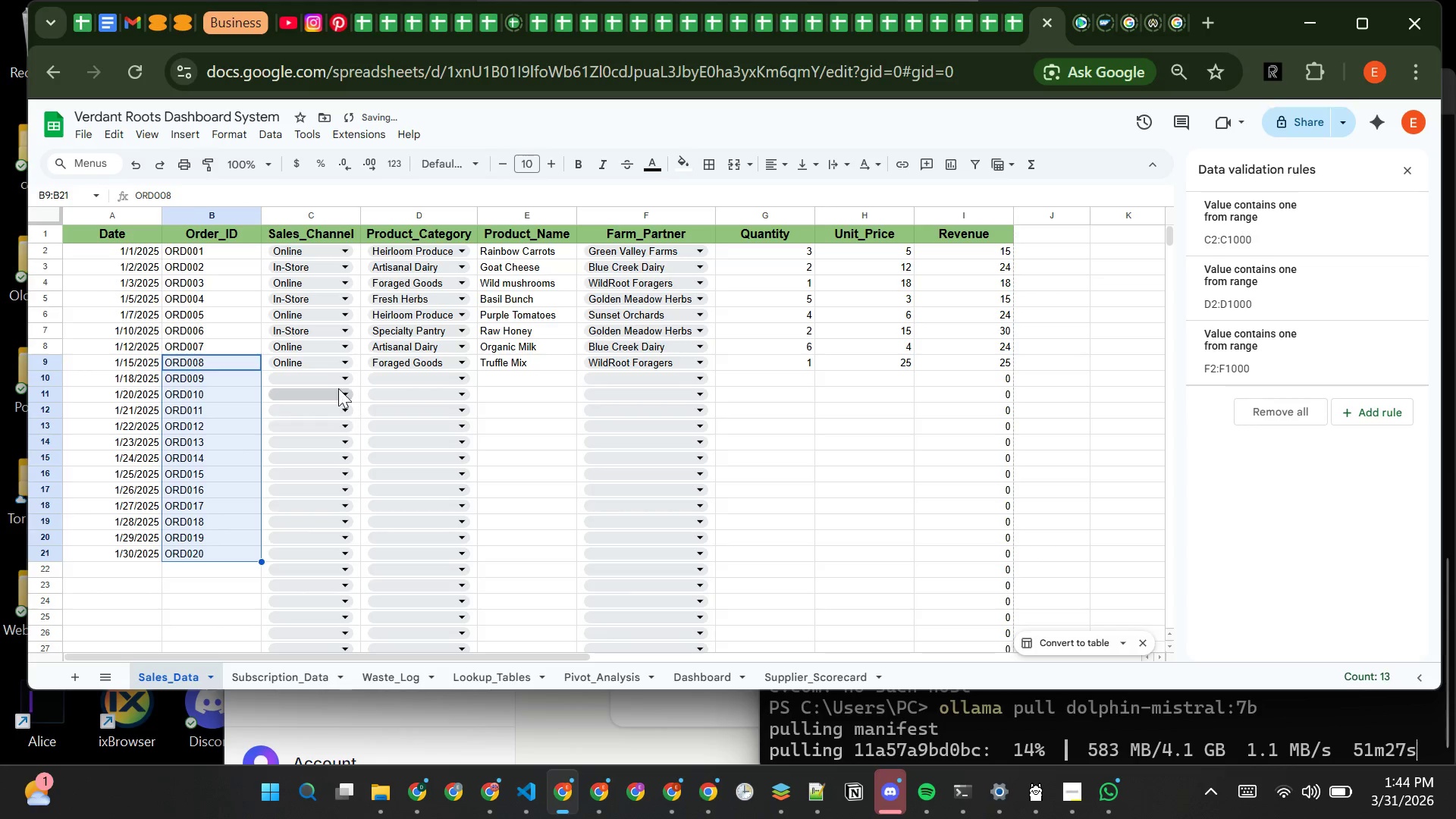 
left_click([309, 378])
 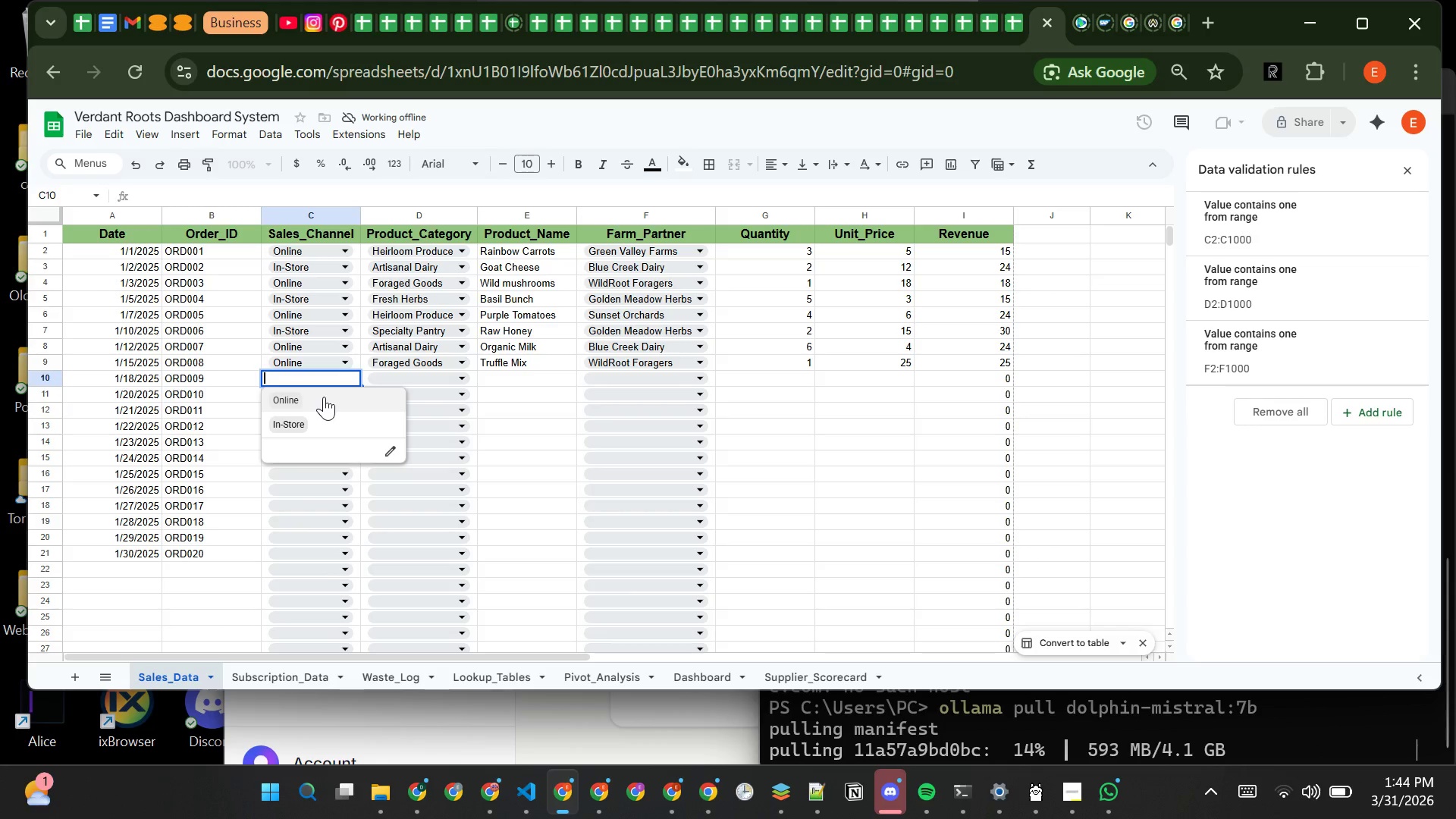 
wait(16.09)
 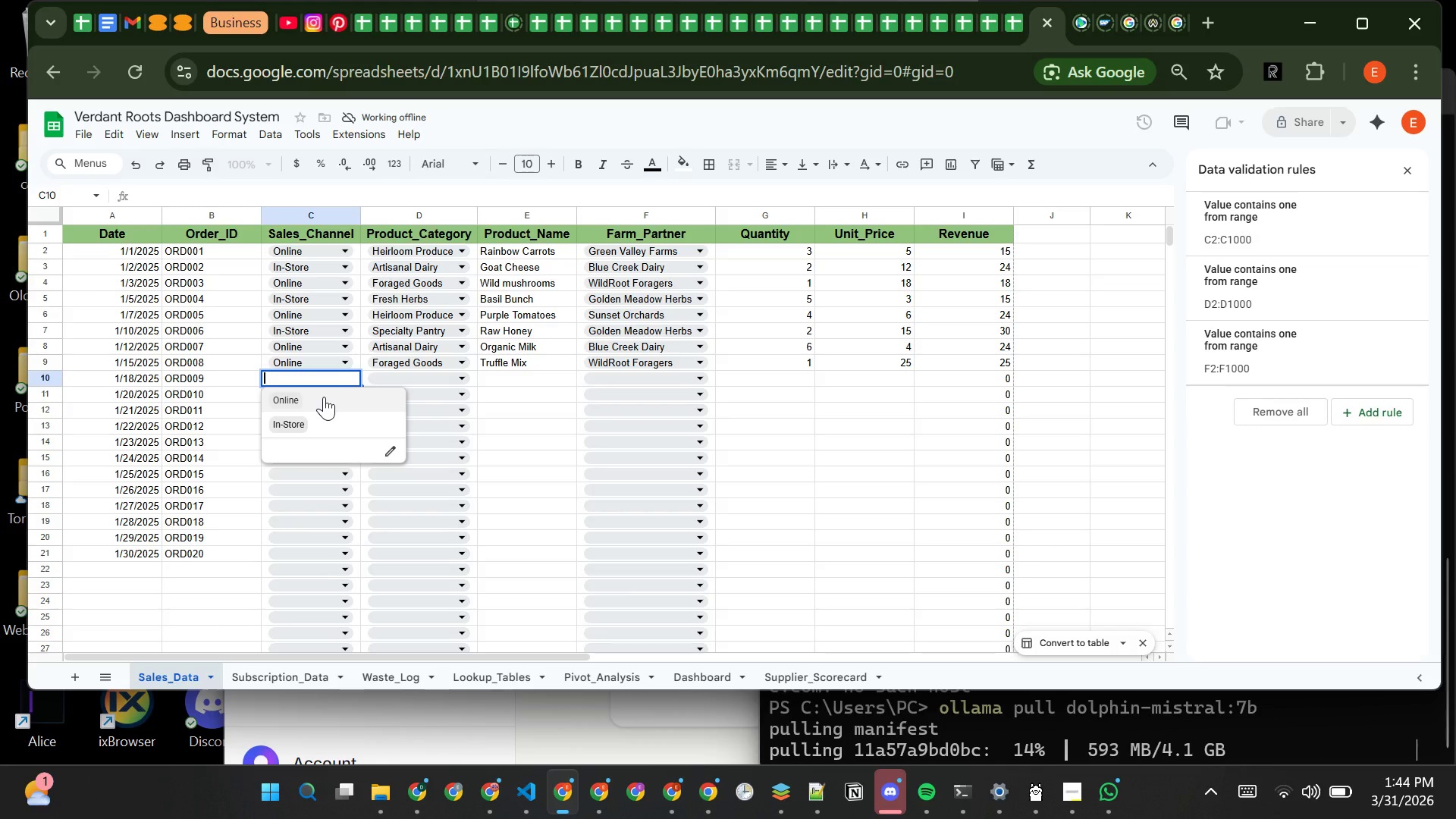 
left_click([320, 409])
 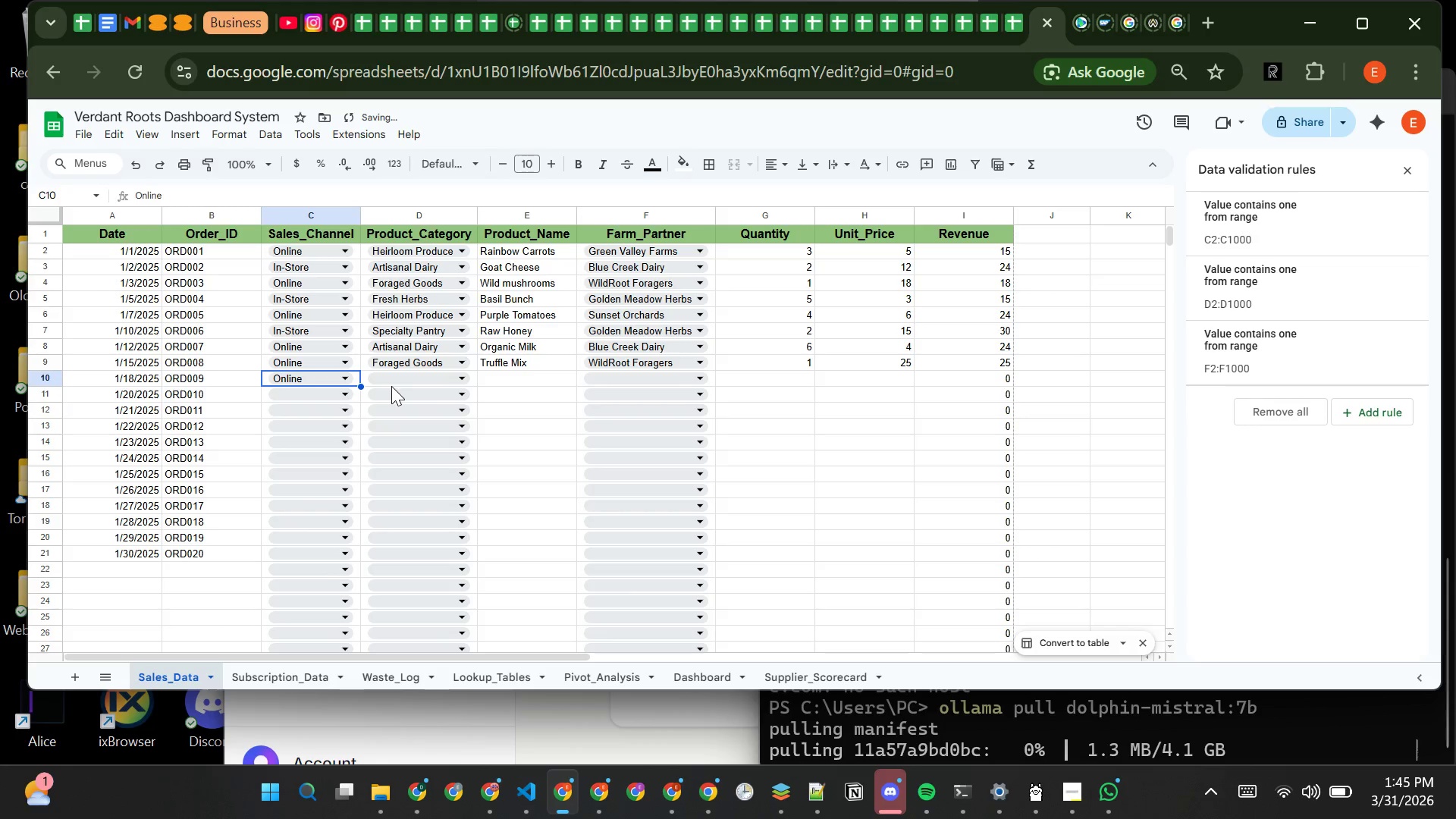 
left_click([392, 386])
 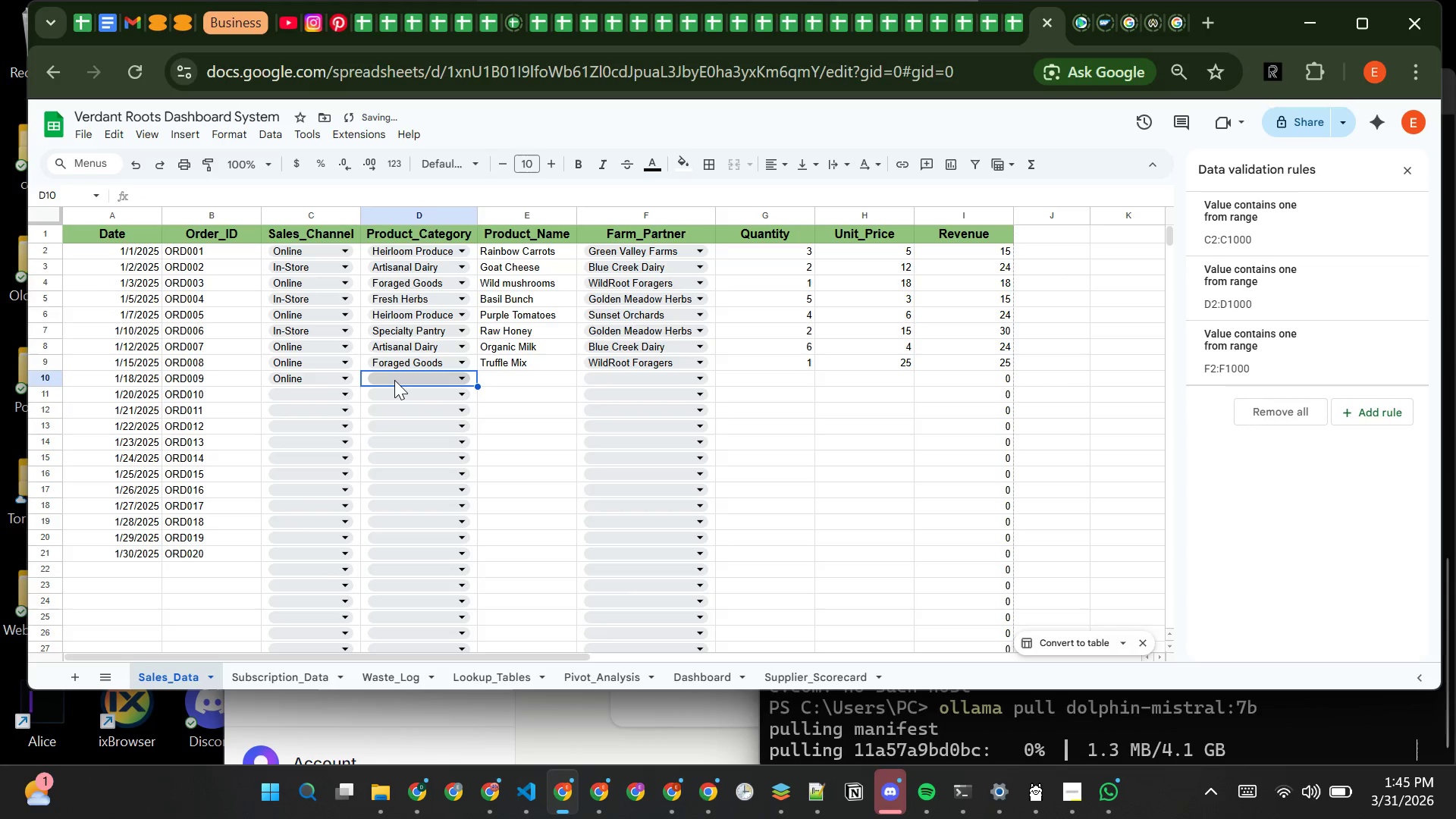 
left_click([394, 380])
 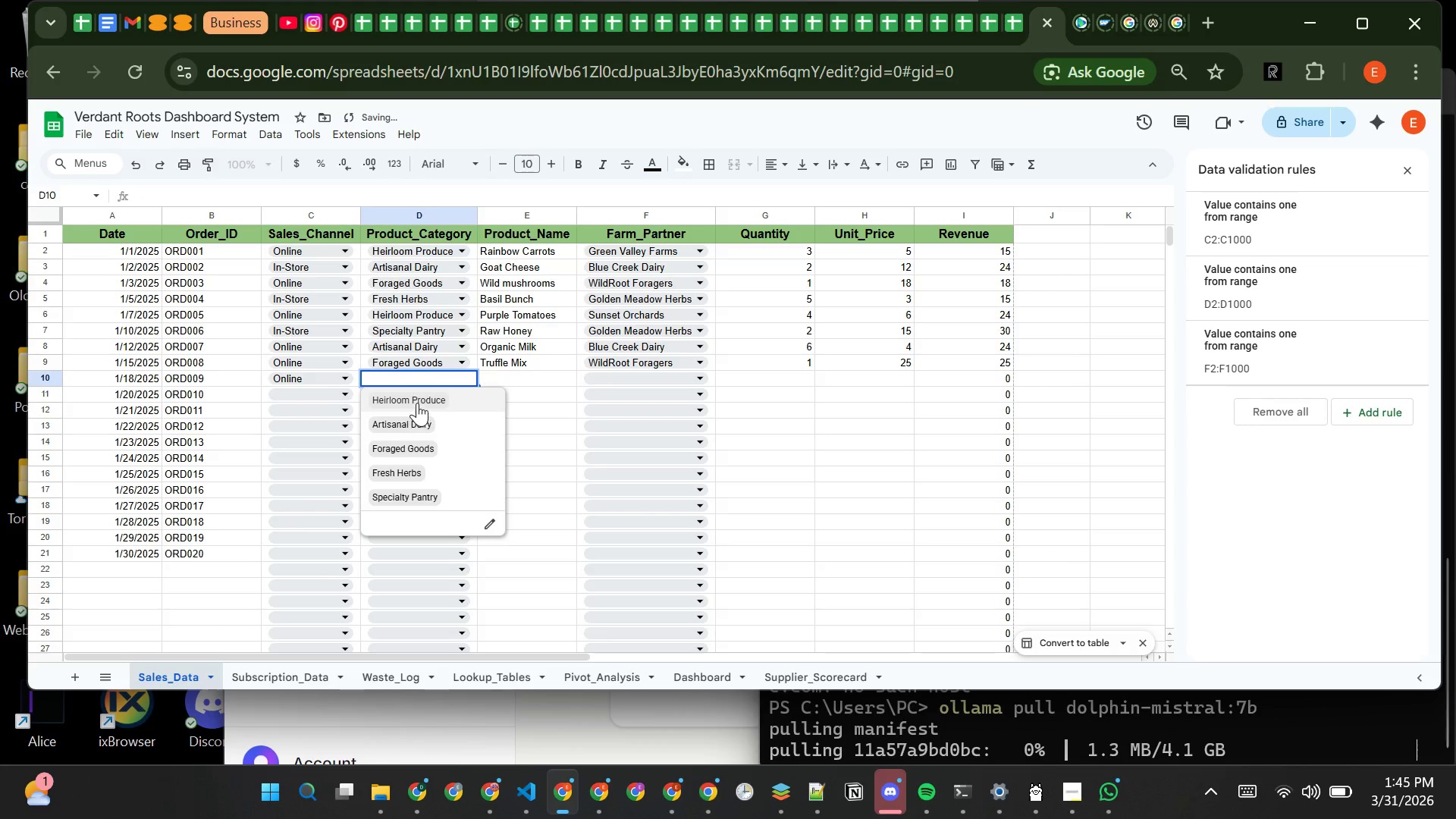 
left_click([417, 403])
 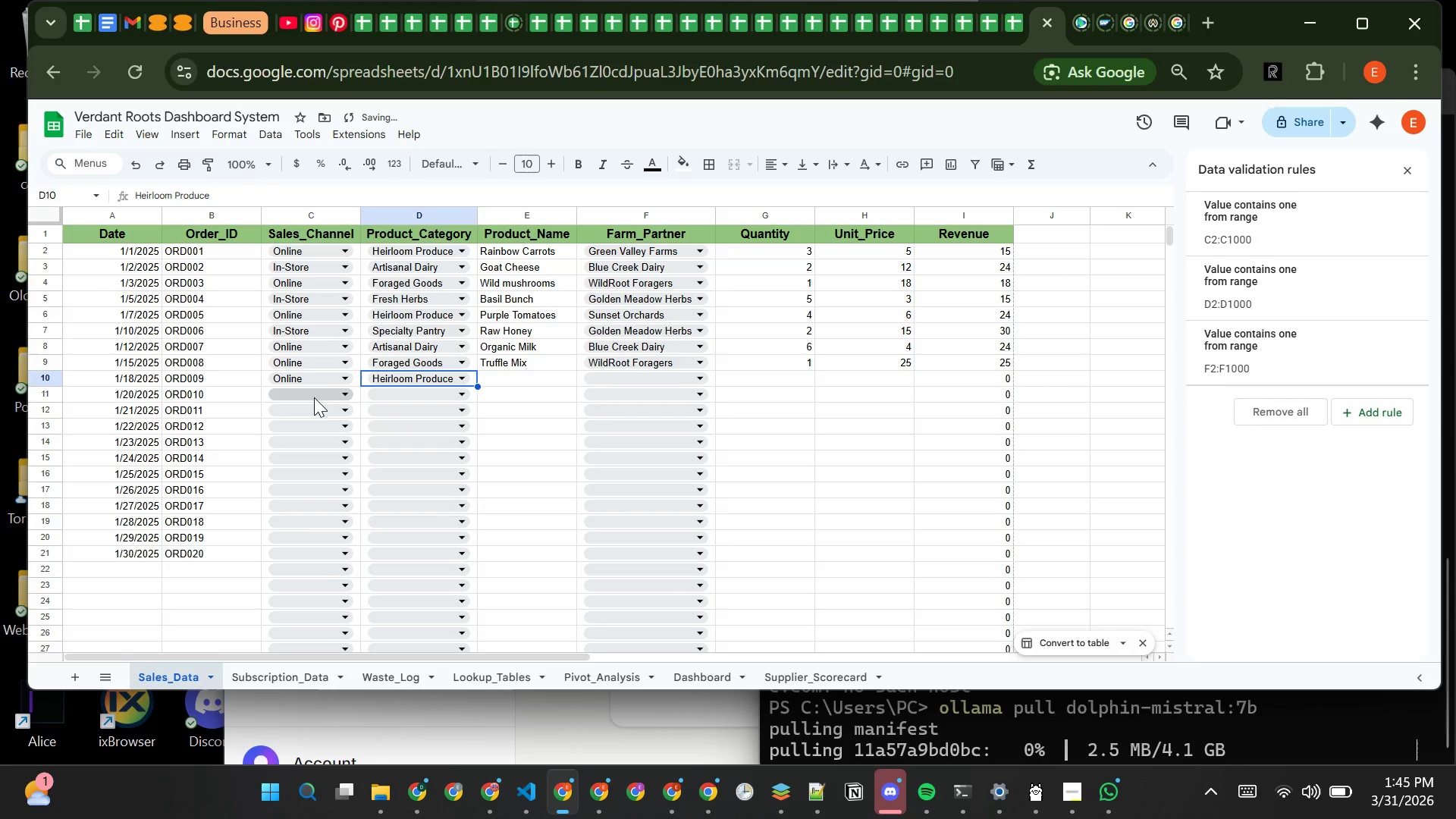 
left_click([309, 397])
 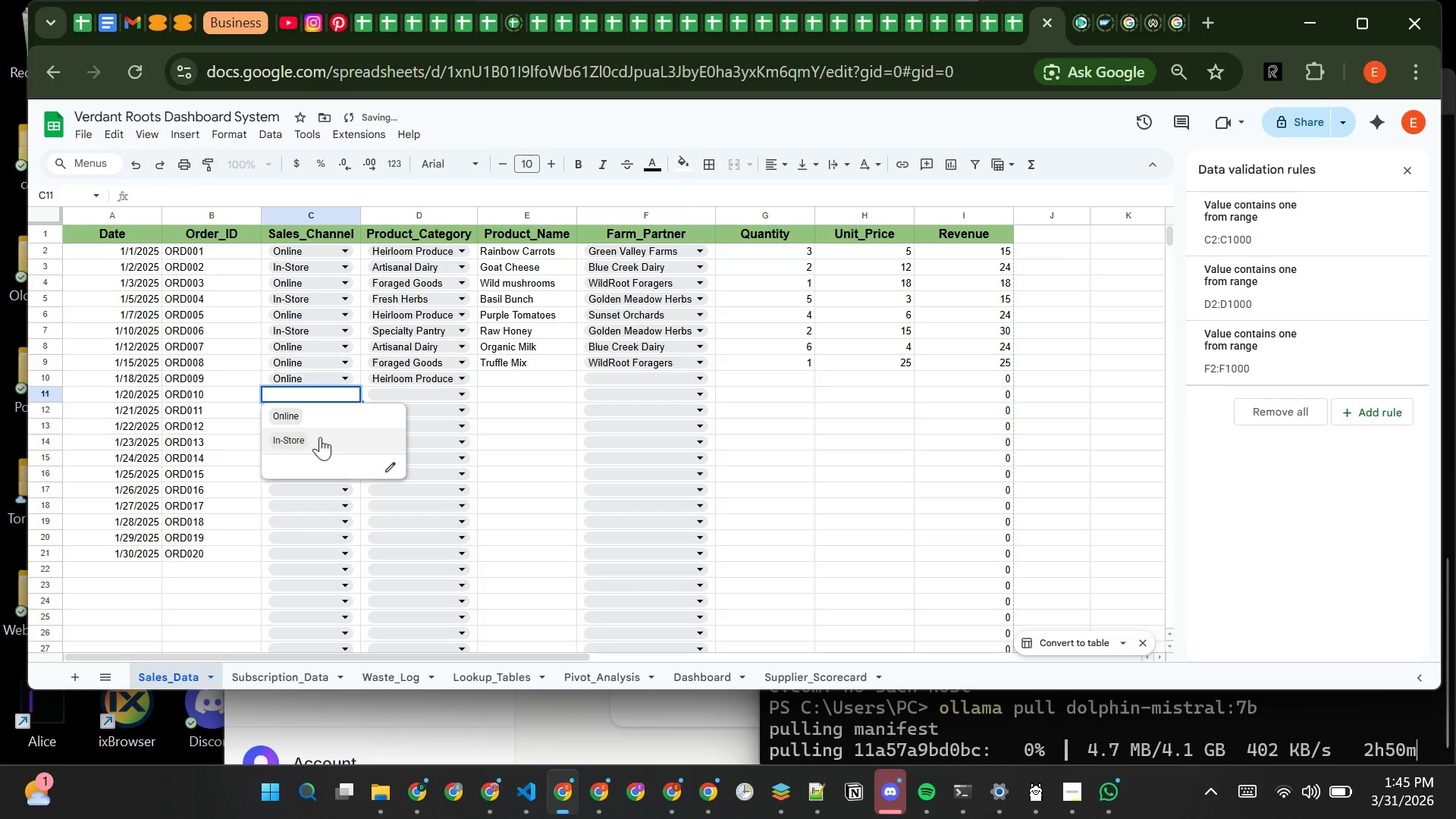 
left_click([320, 436])
 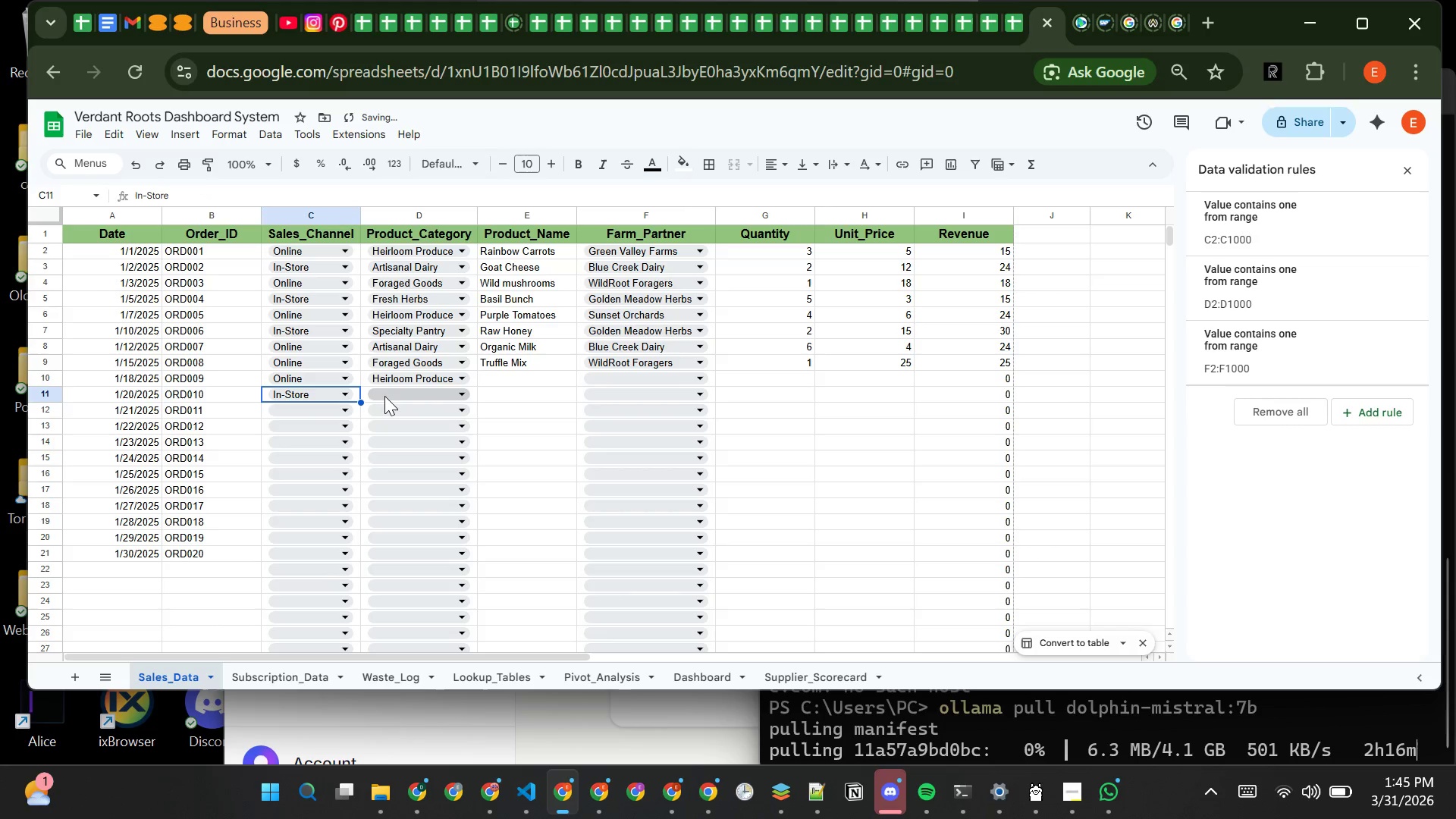 
left_click([384, 398])
 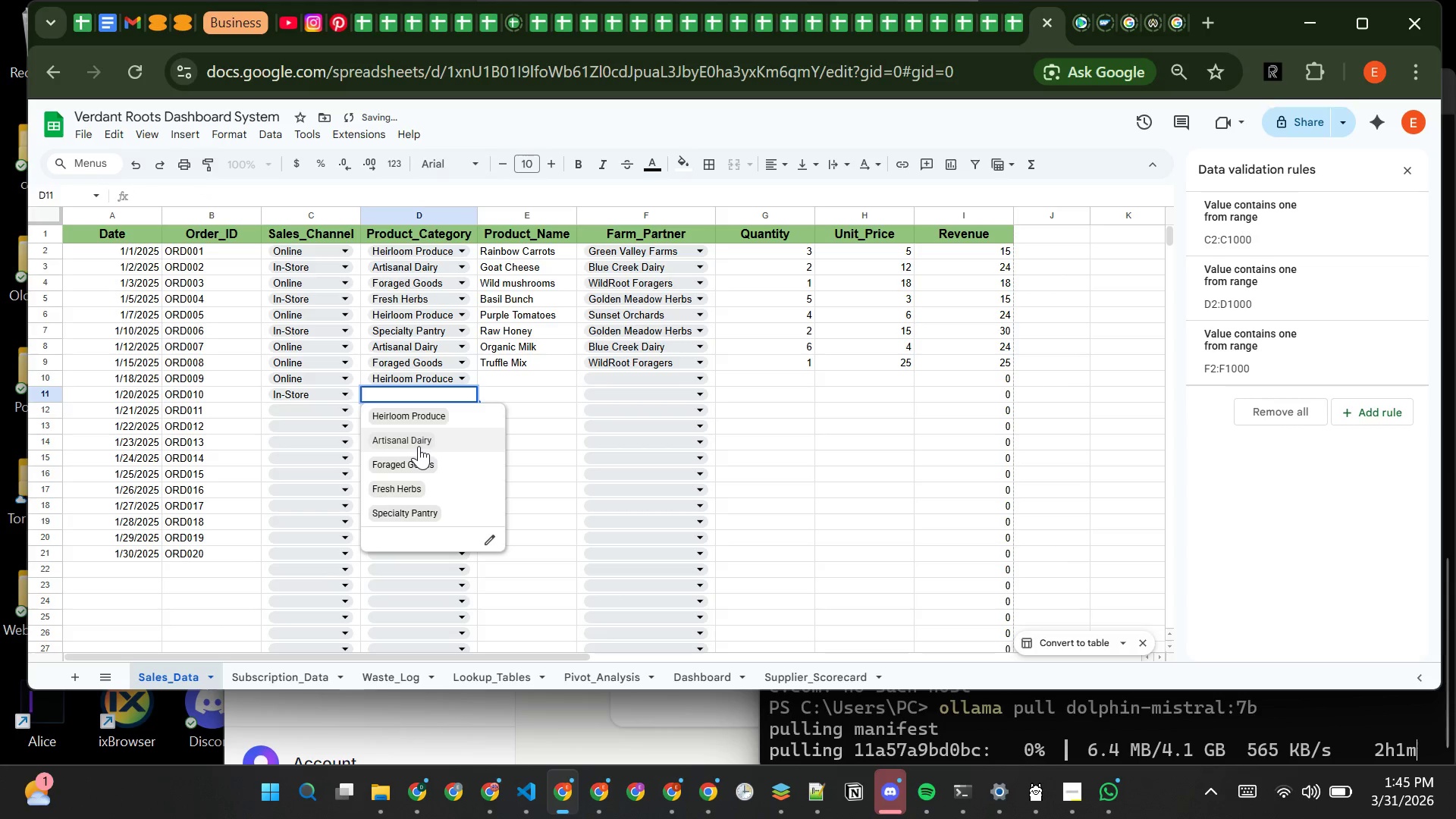 
left_click([419, 446])
 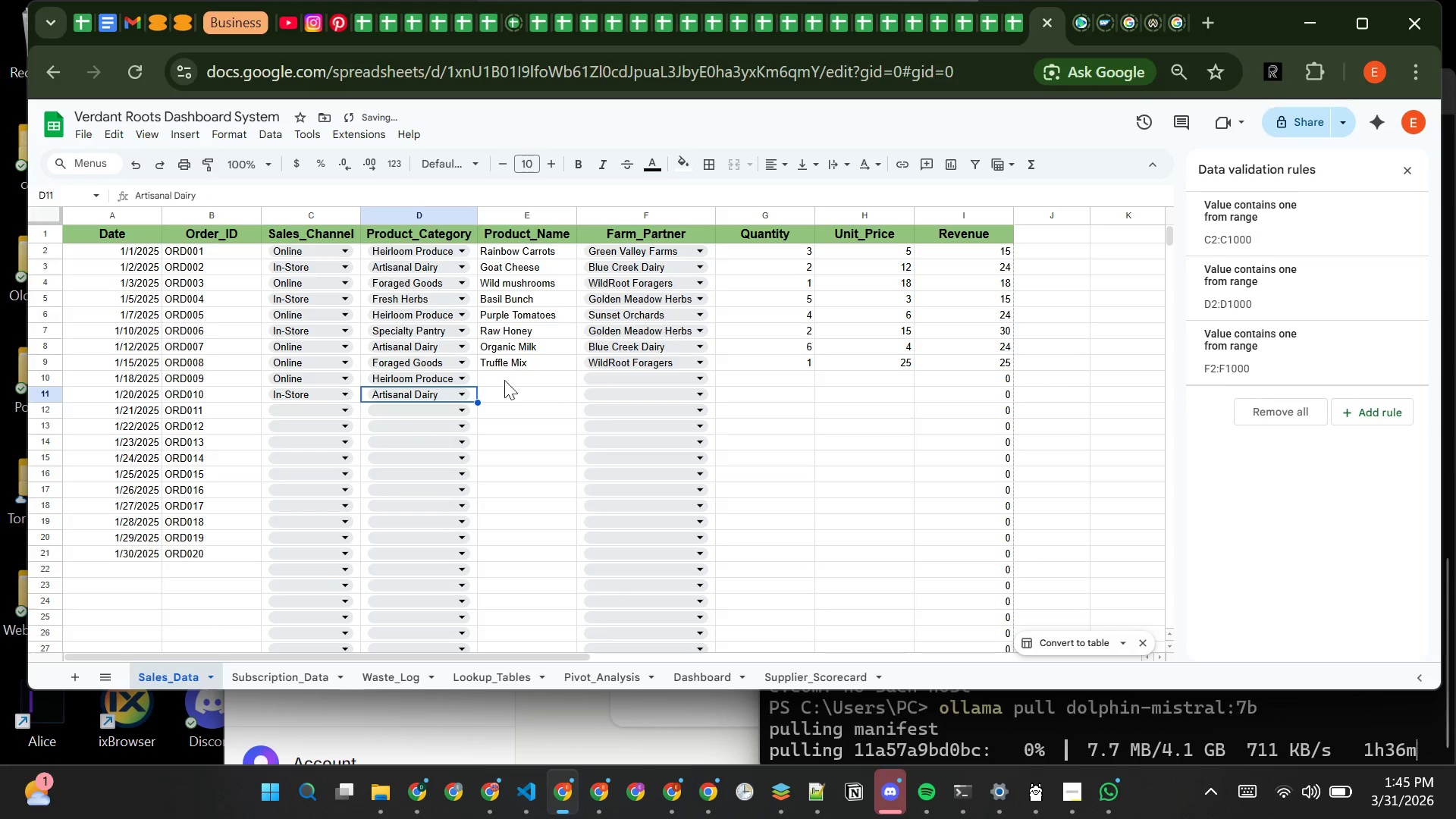 
left_click([504, 381])
 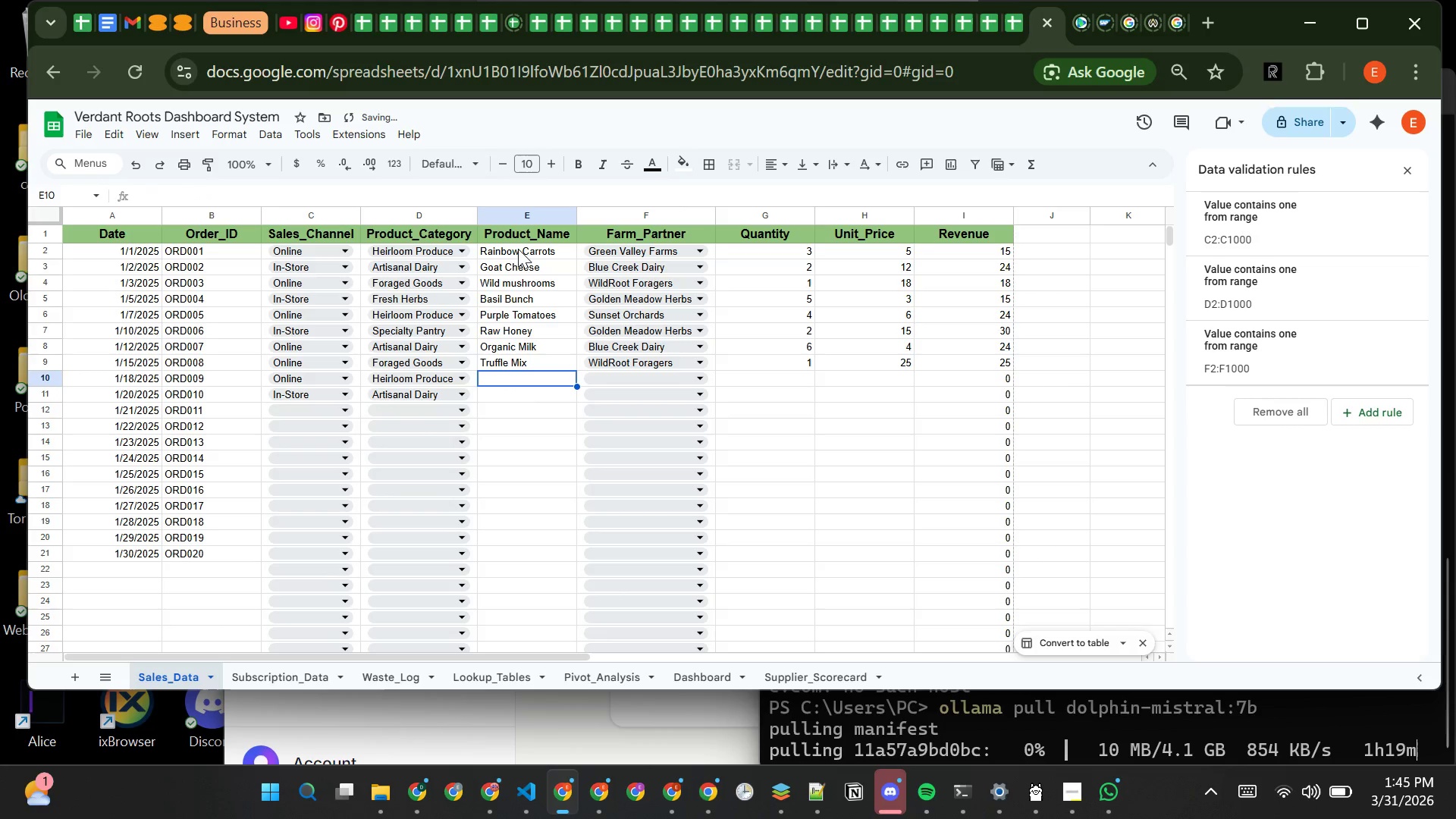 
left_click([520, 253])
 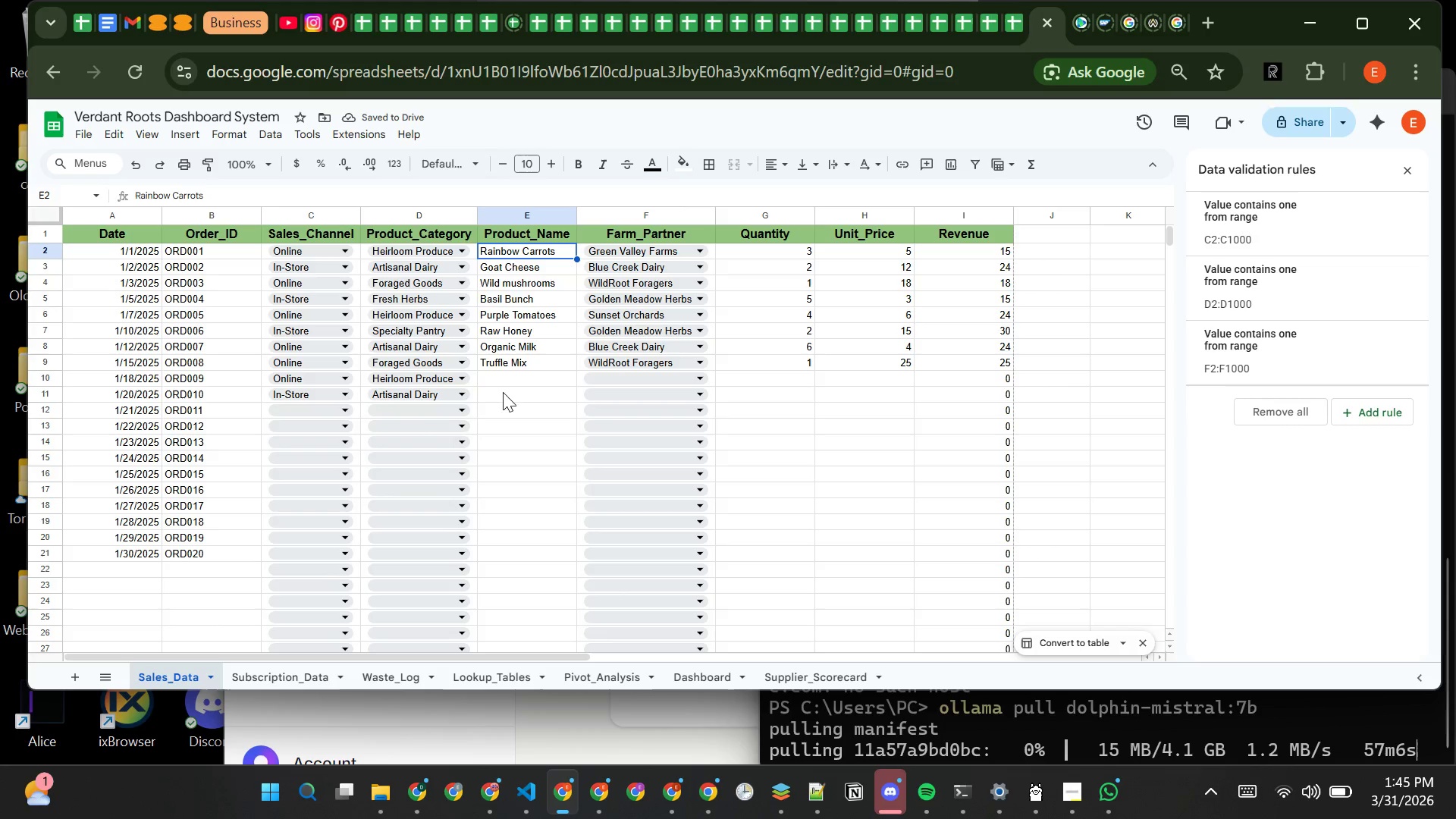 
left_click([504, 380])
 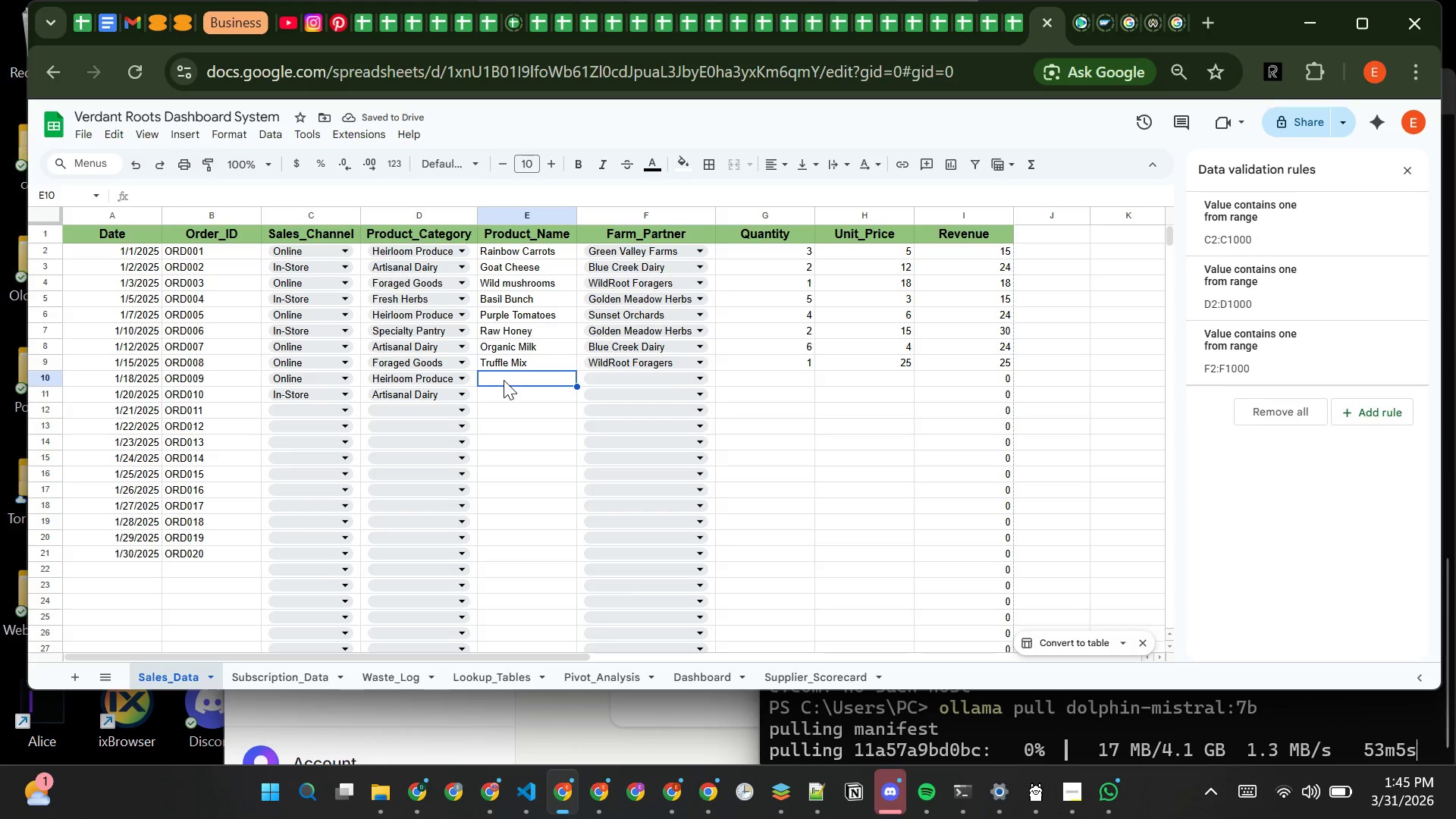 
type(Rainbow )
 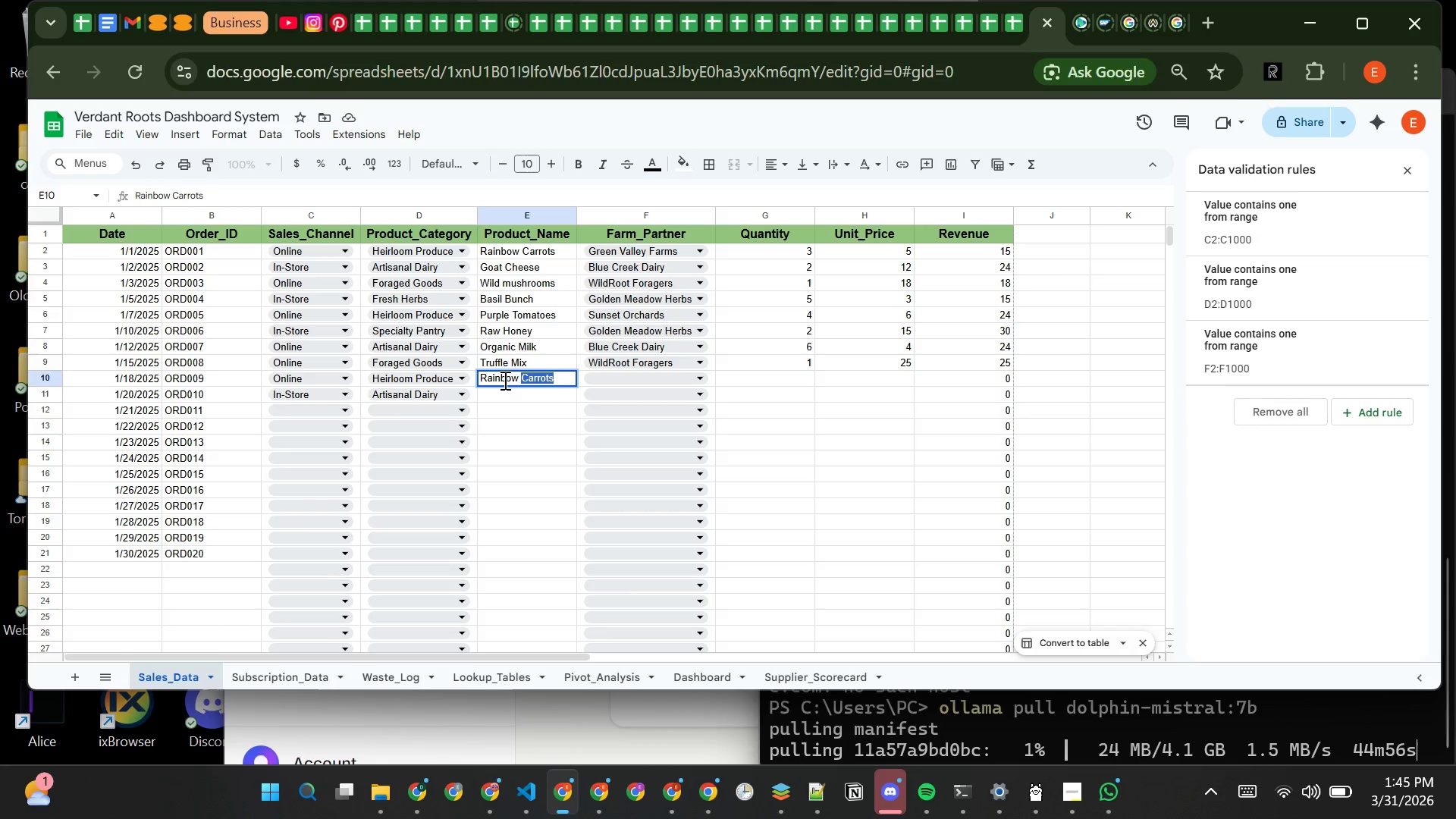 
key(ArrowRight)
 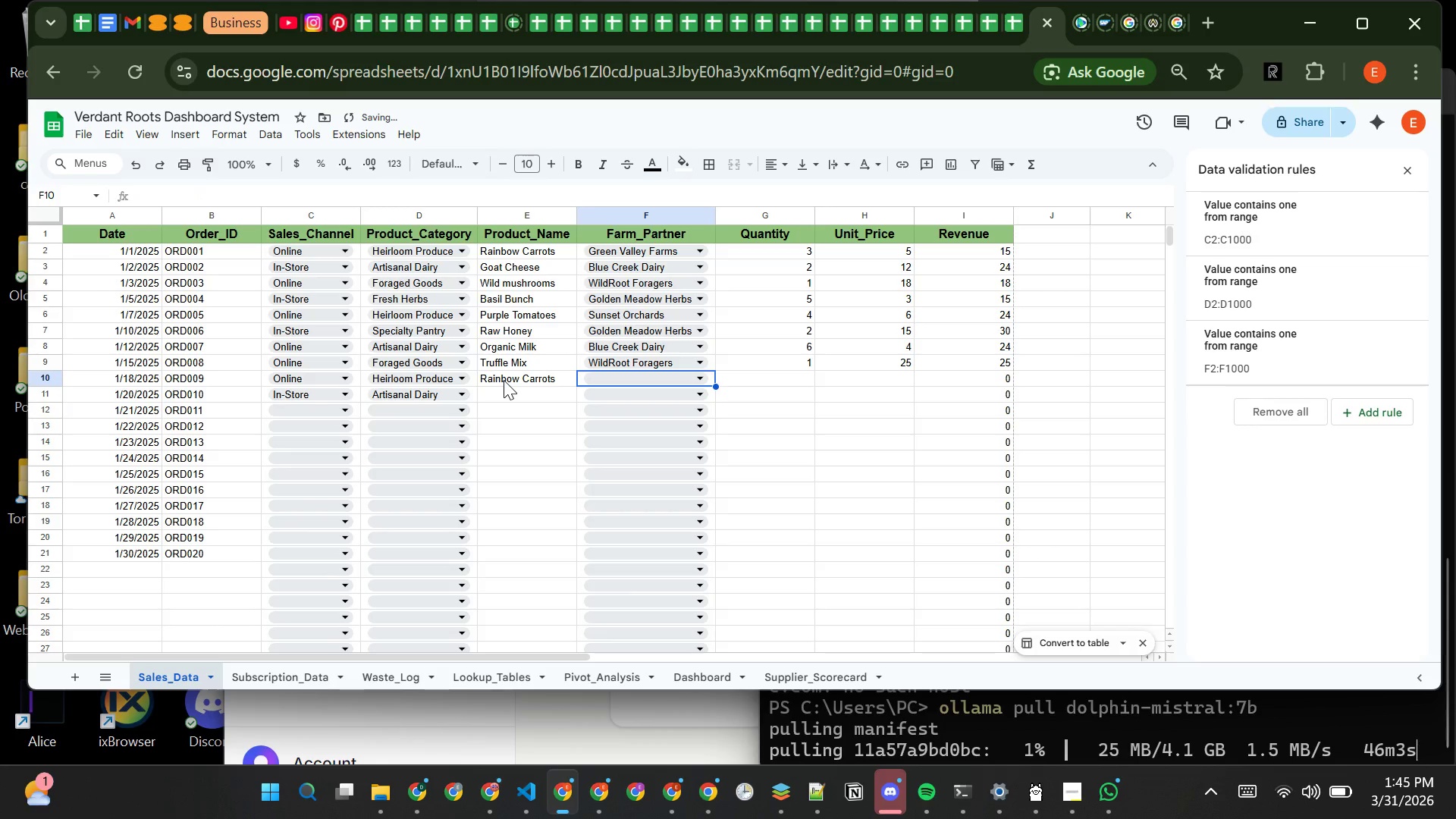 
key(Enter)
 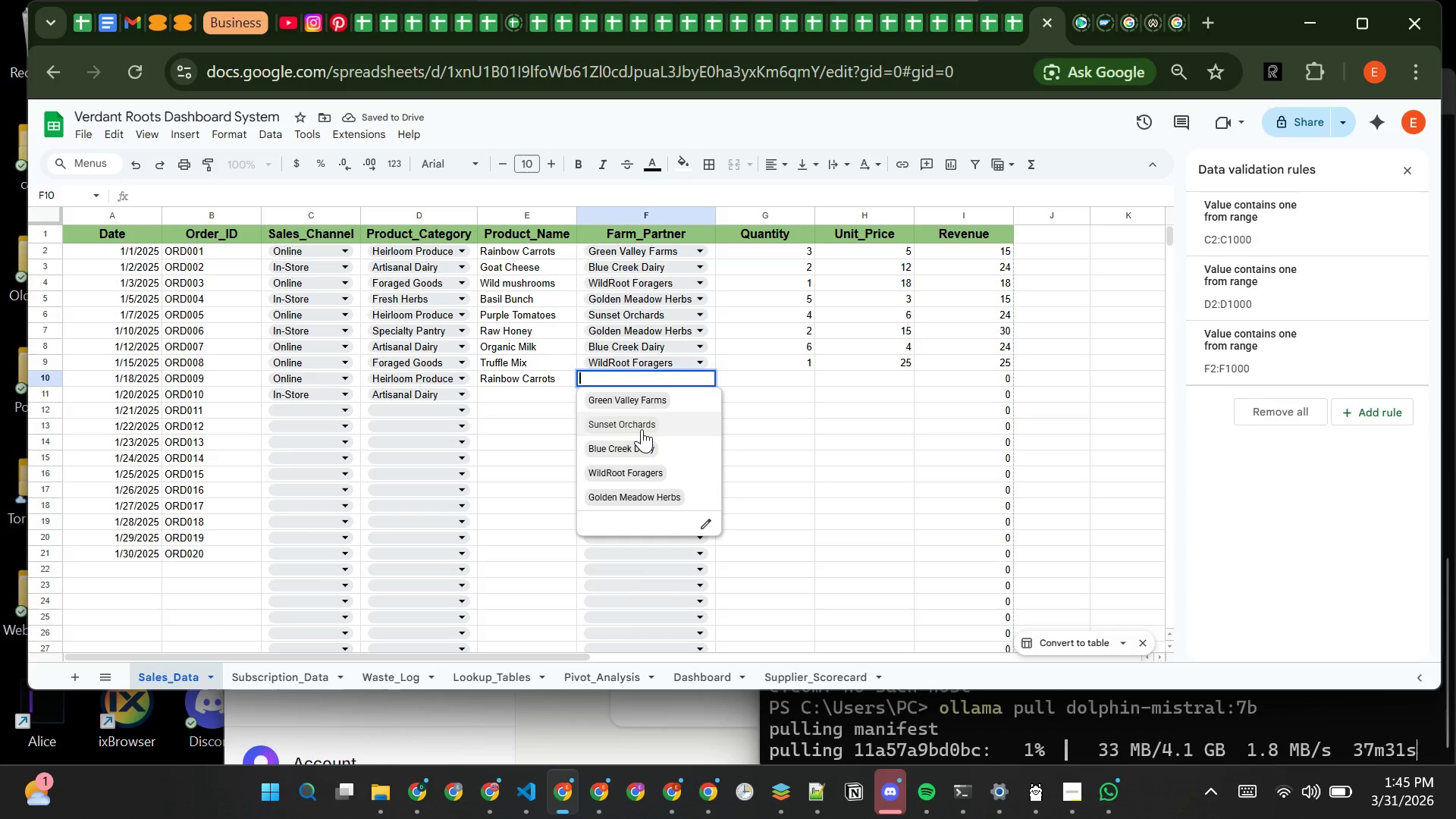 
left_click([651, 405])
 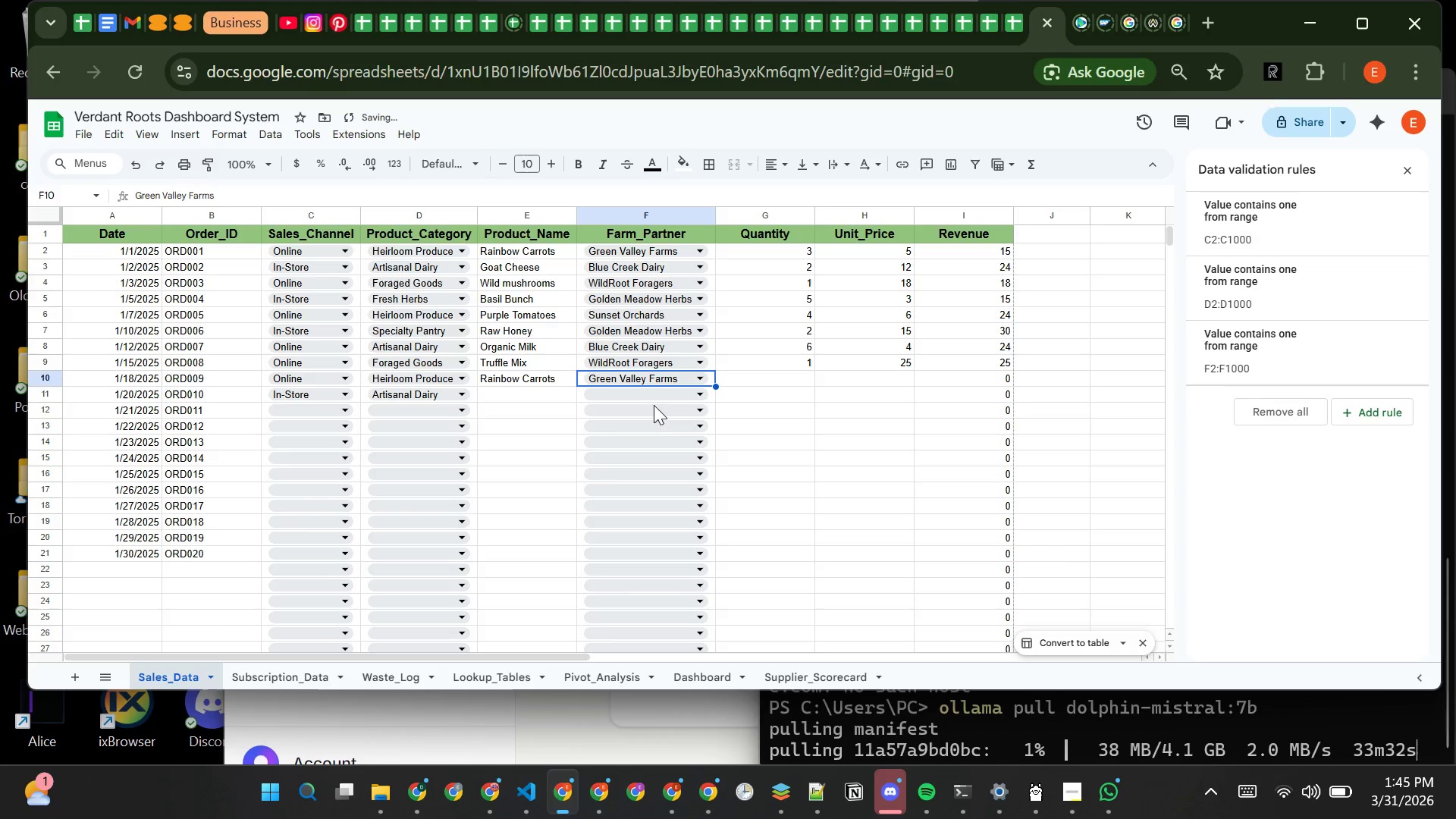 
key(1)
 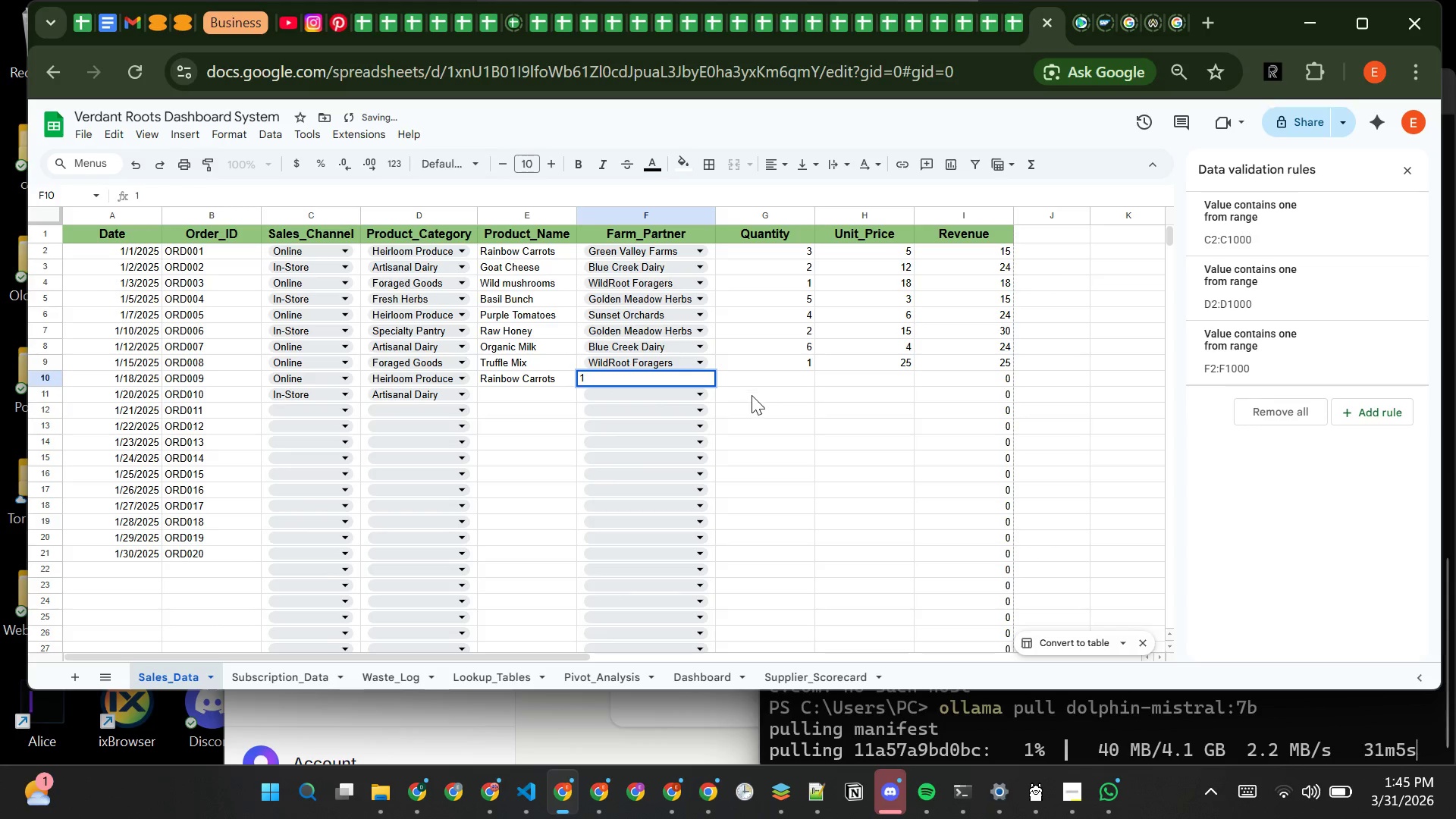 
left_click([752, 399])
 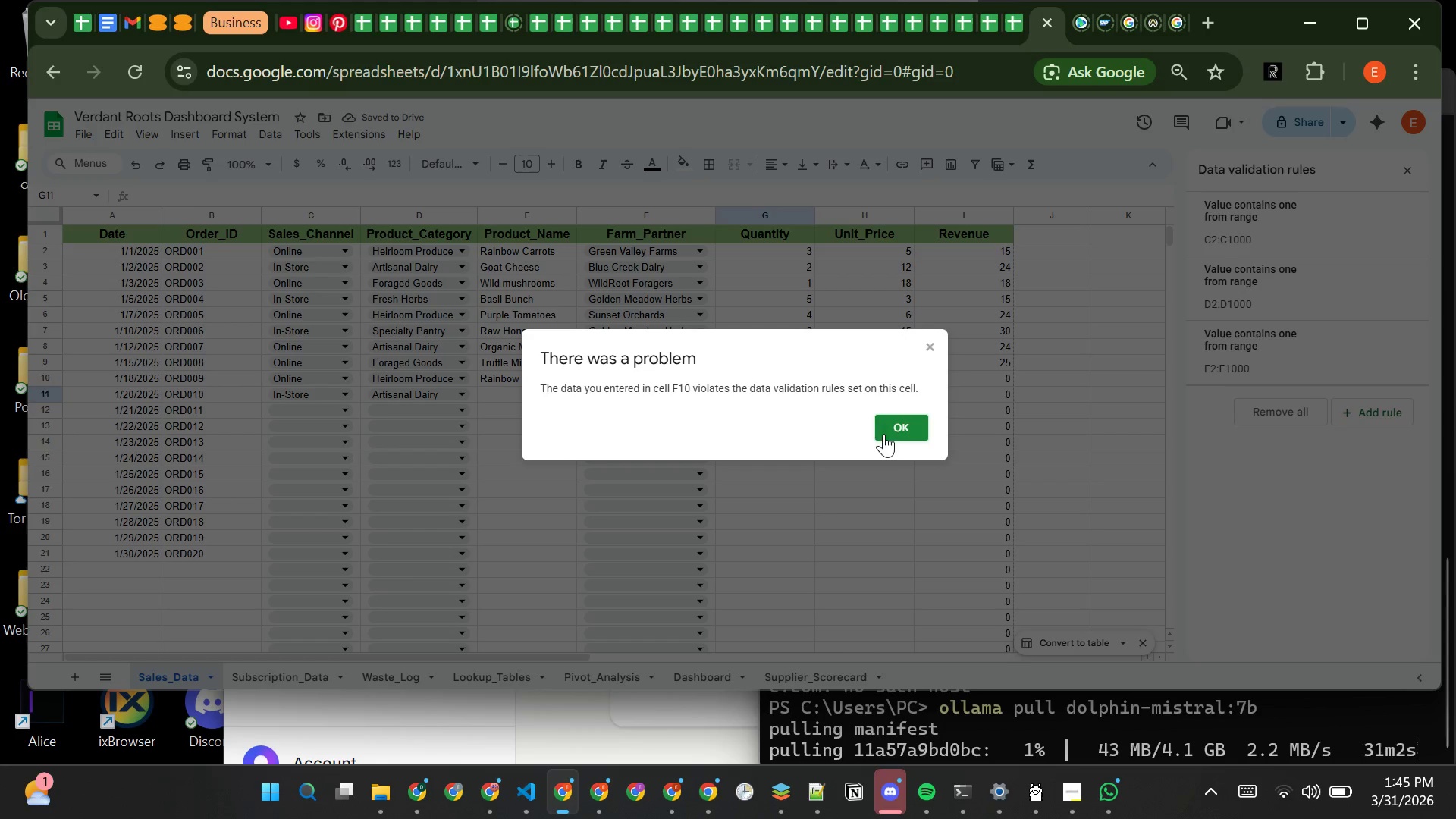 
left_click([896, 438])
 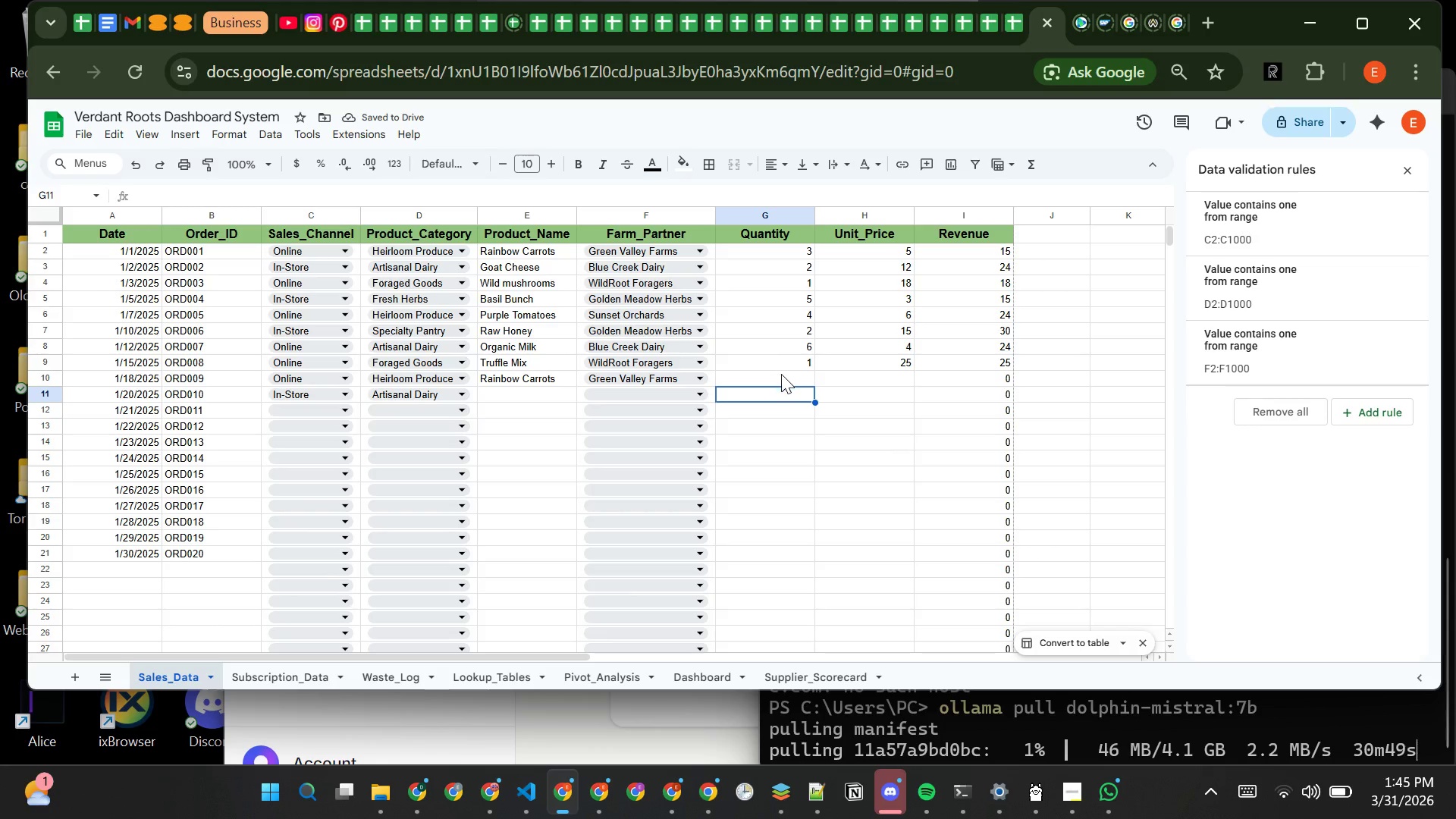 
left_click([781, 376])
 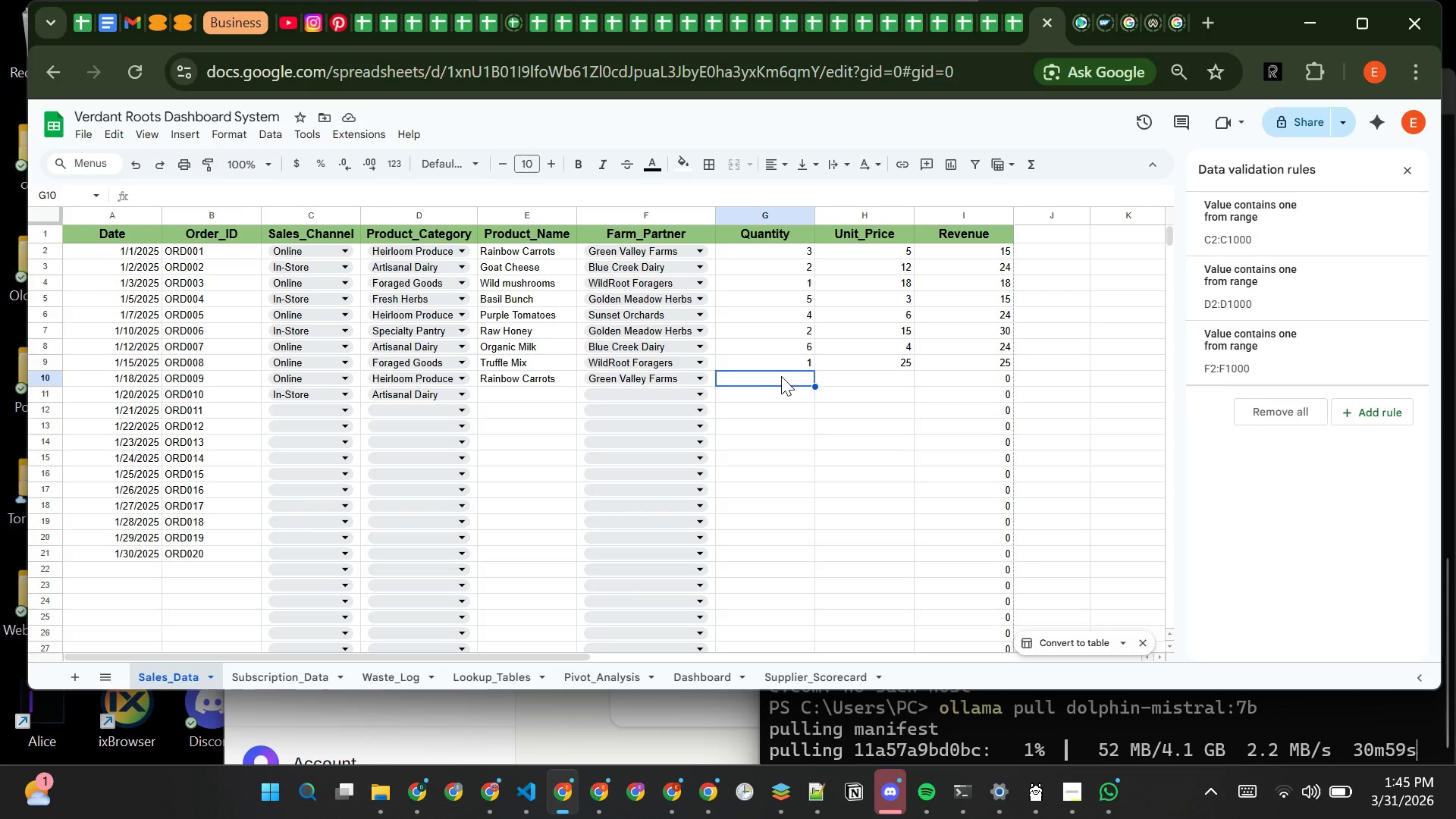 
key(5)
 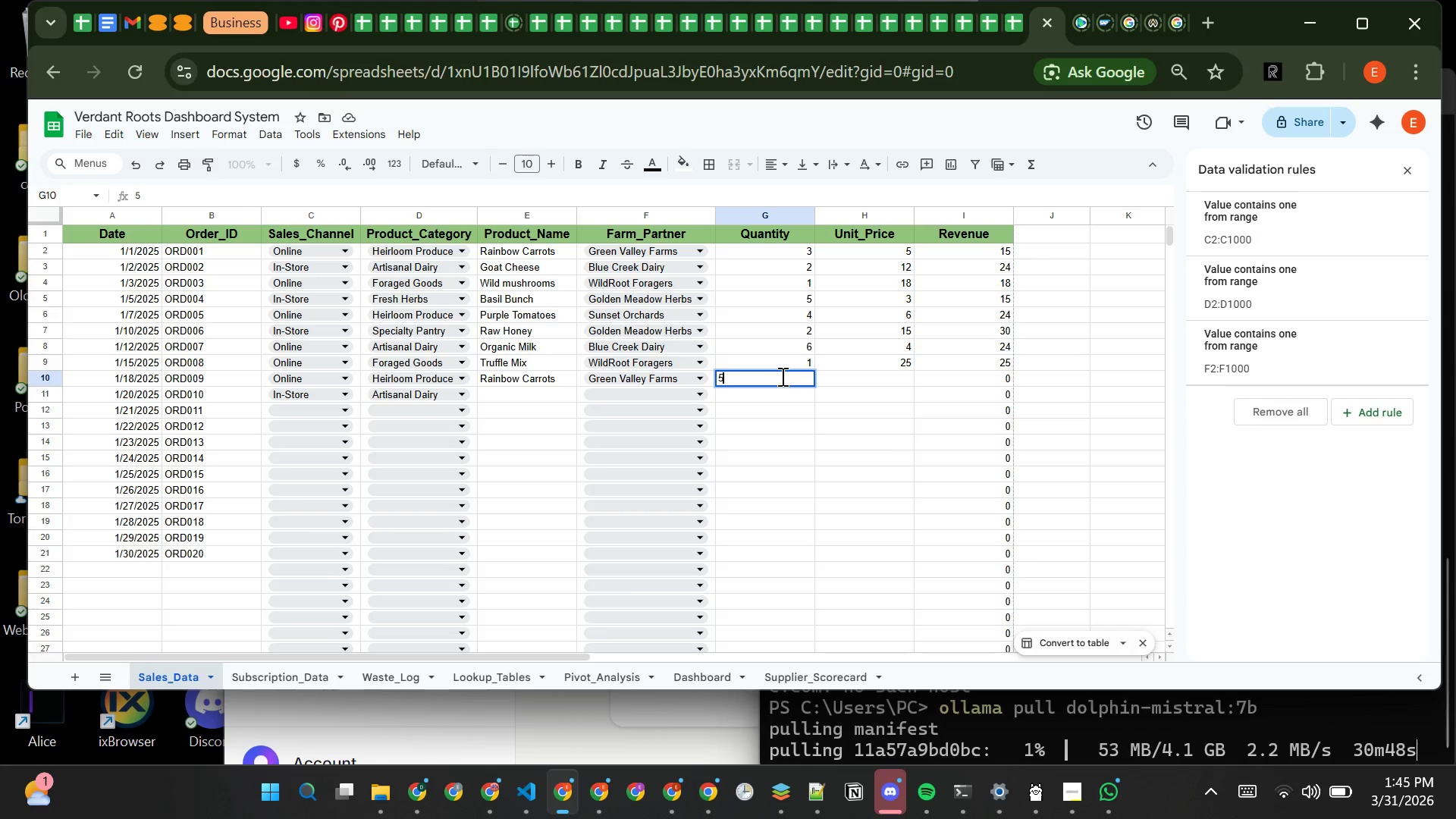 
key(Tab)
 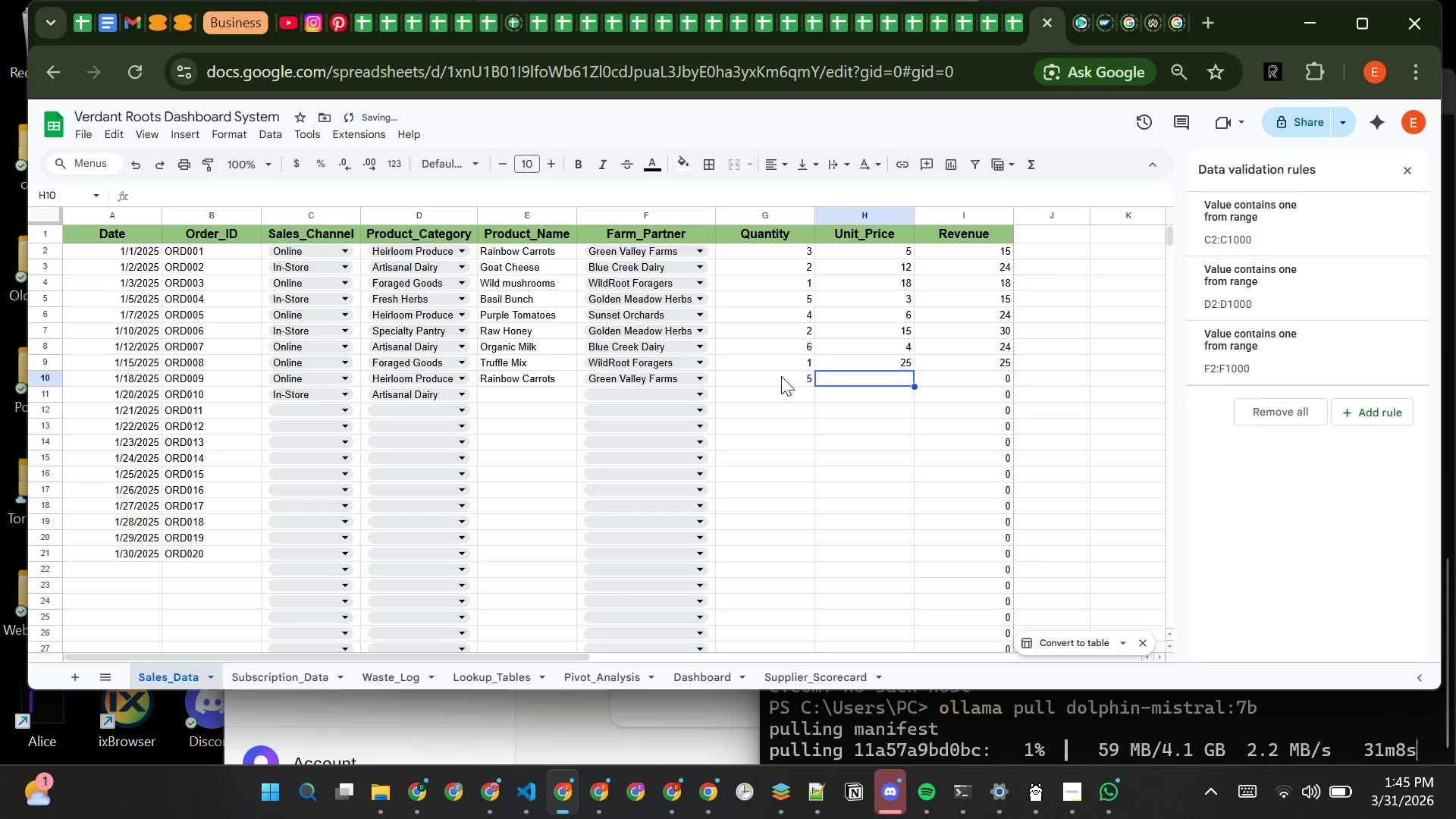 
key(8)
 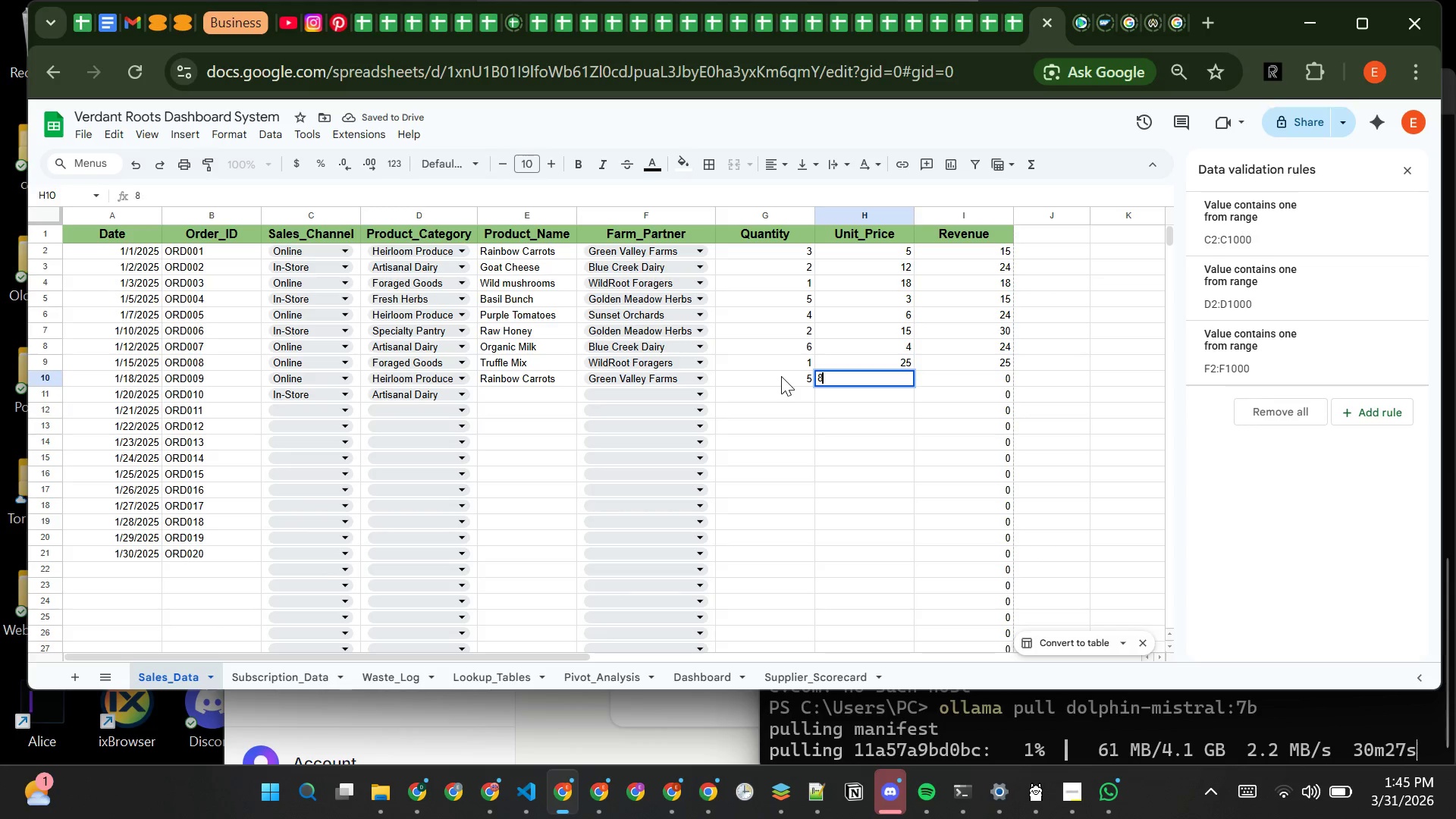 
key(Tab)
 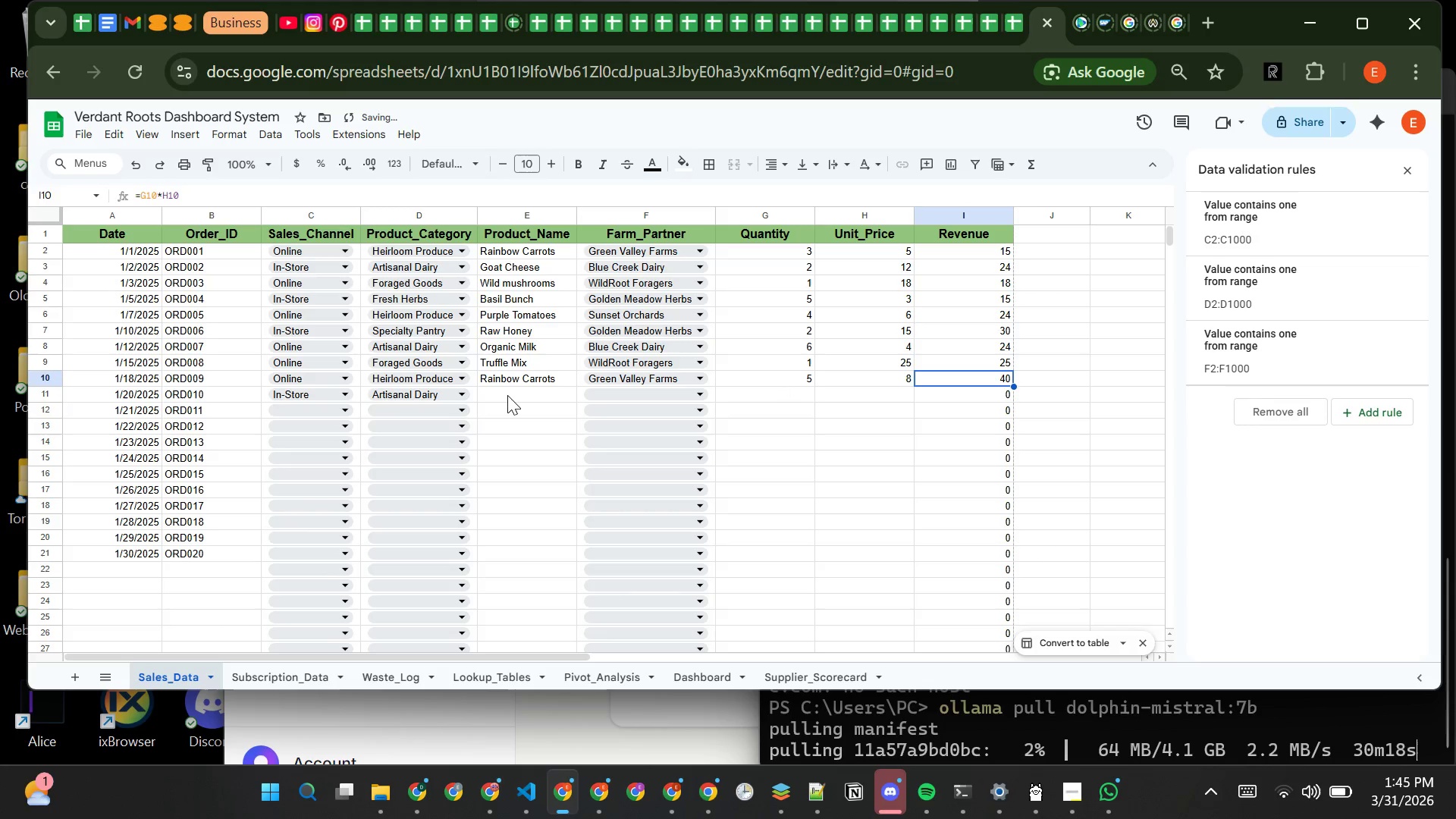 
left_click([507, 392])
 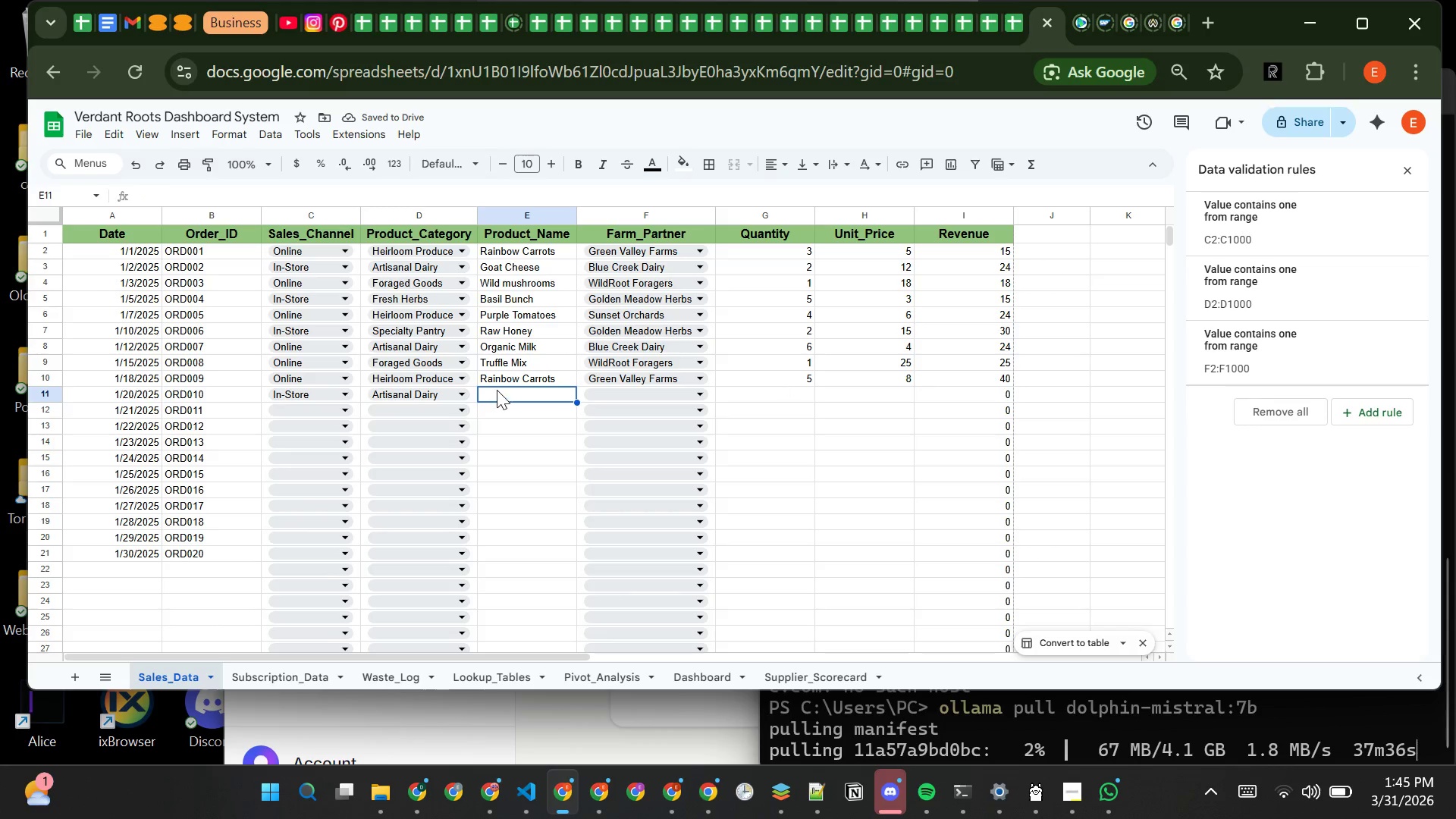 
type(Goat Cheese)
key(Tab)
 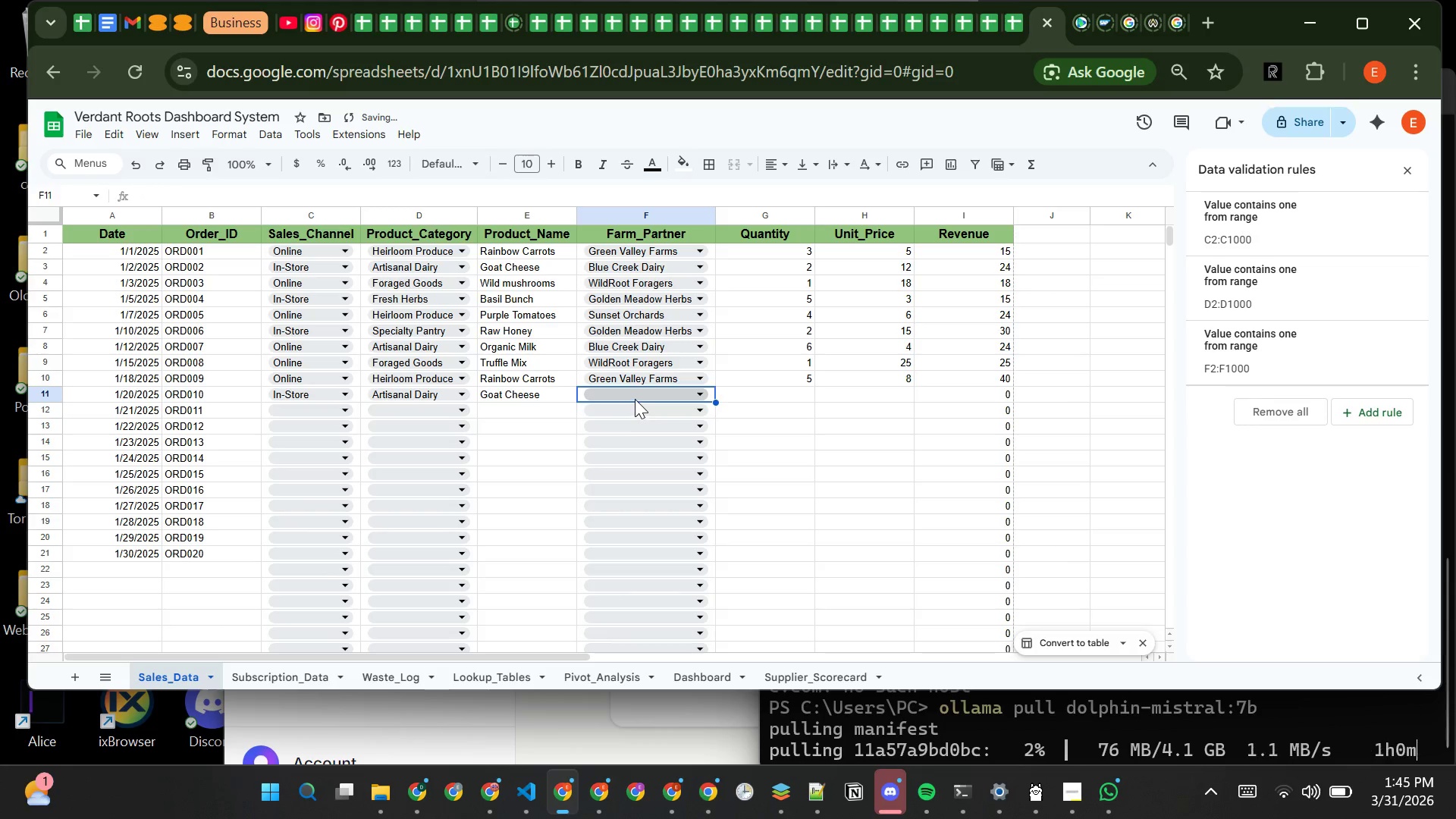 
left_click([635, 393])
 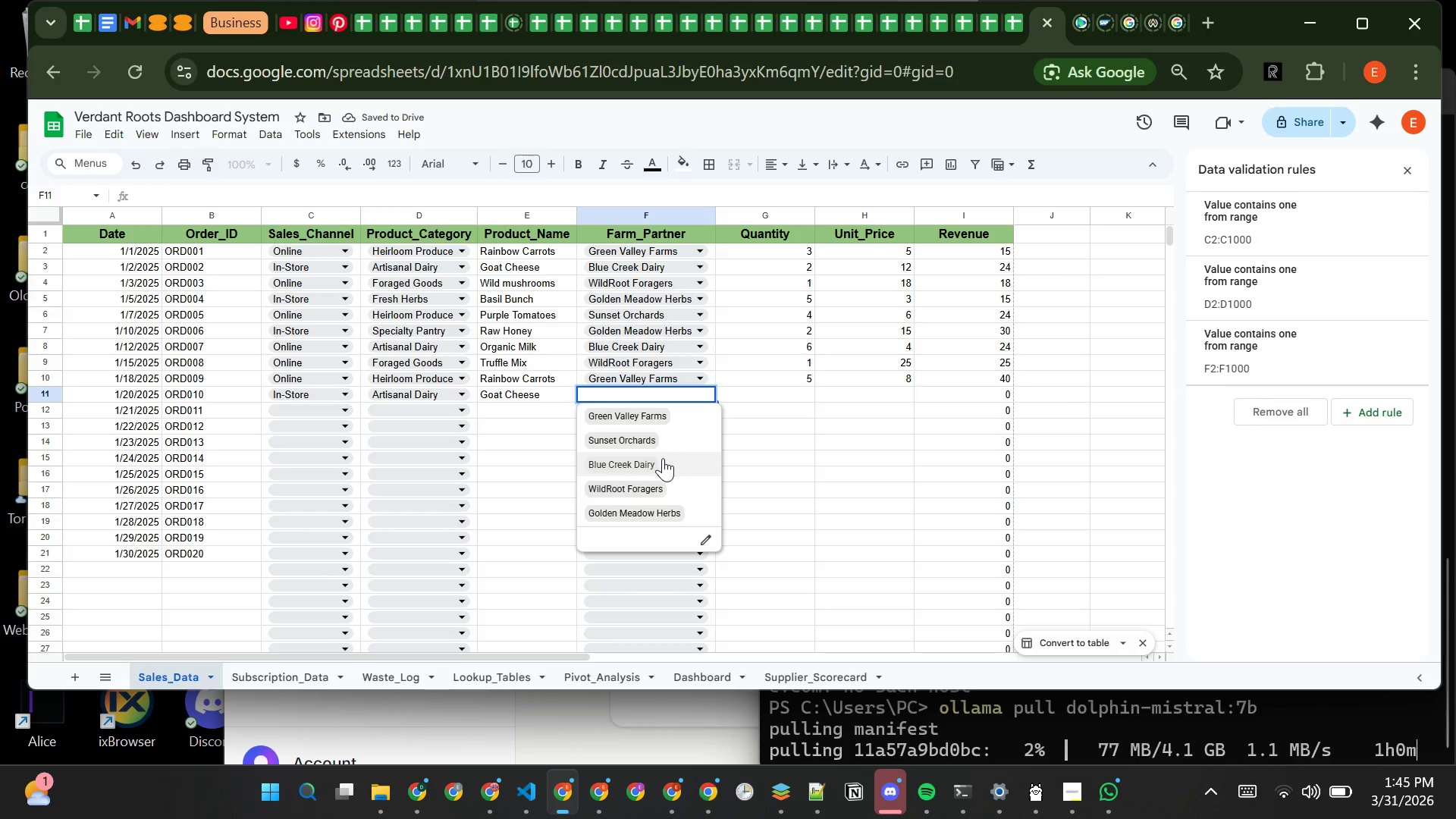 
left_click([664, 458])
 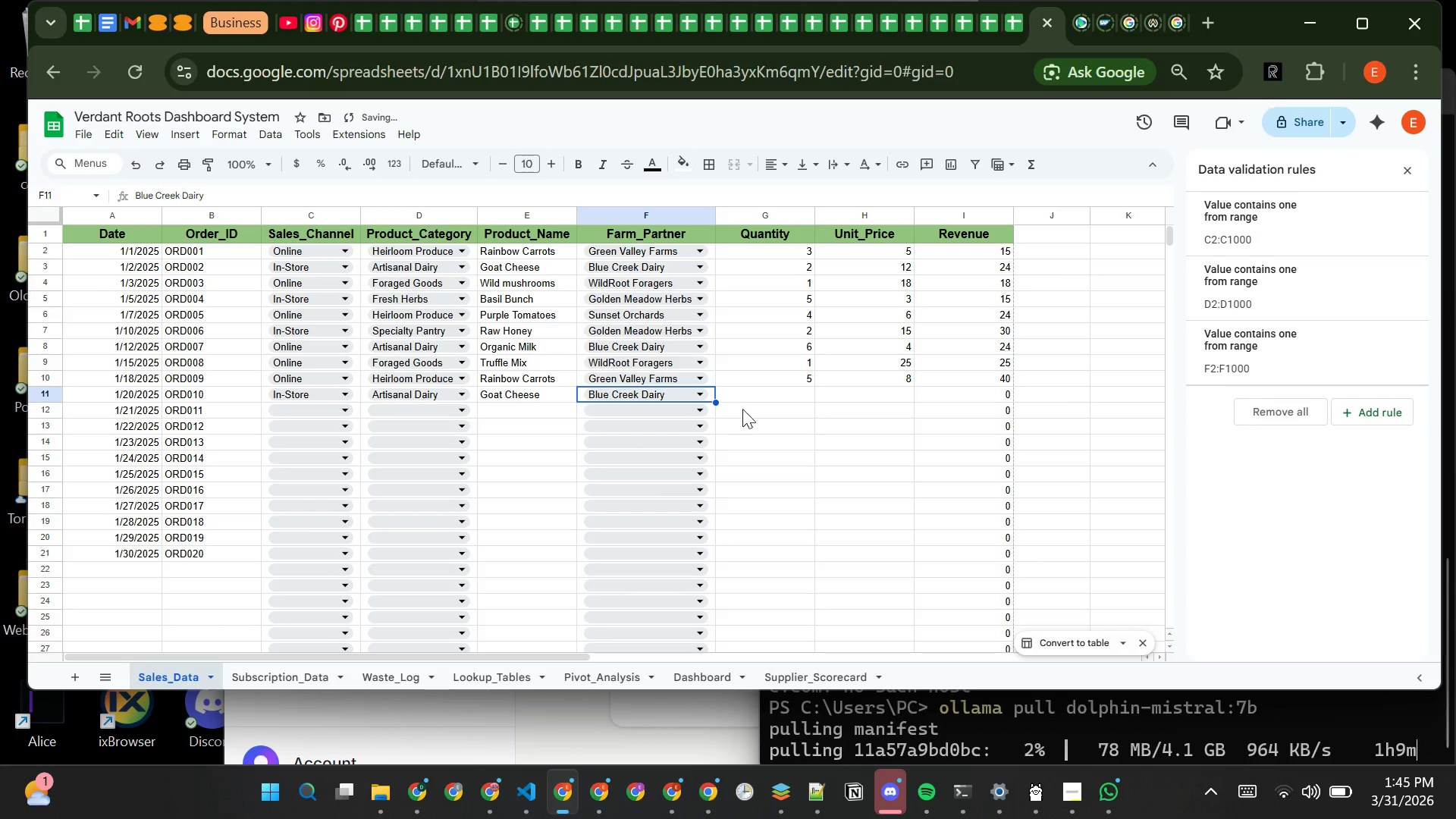 
key(Tab)
 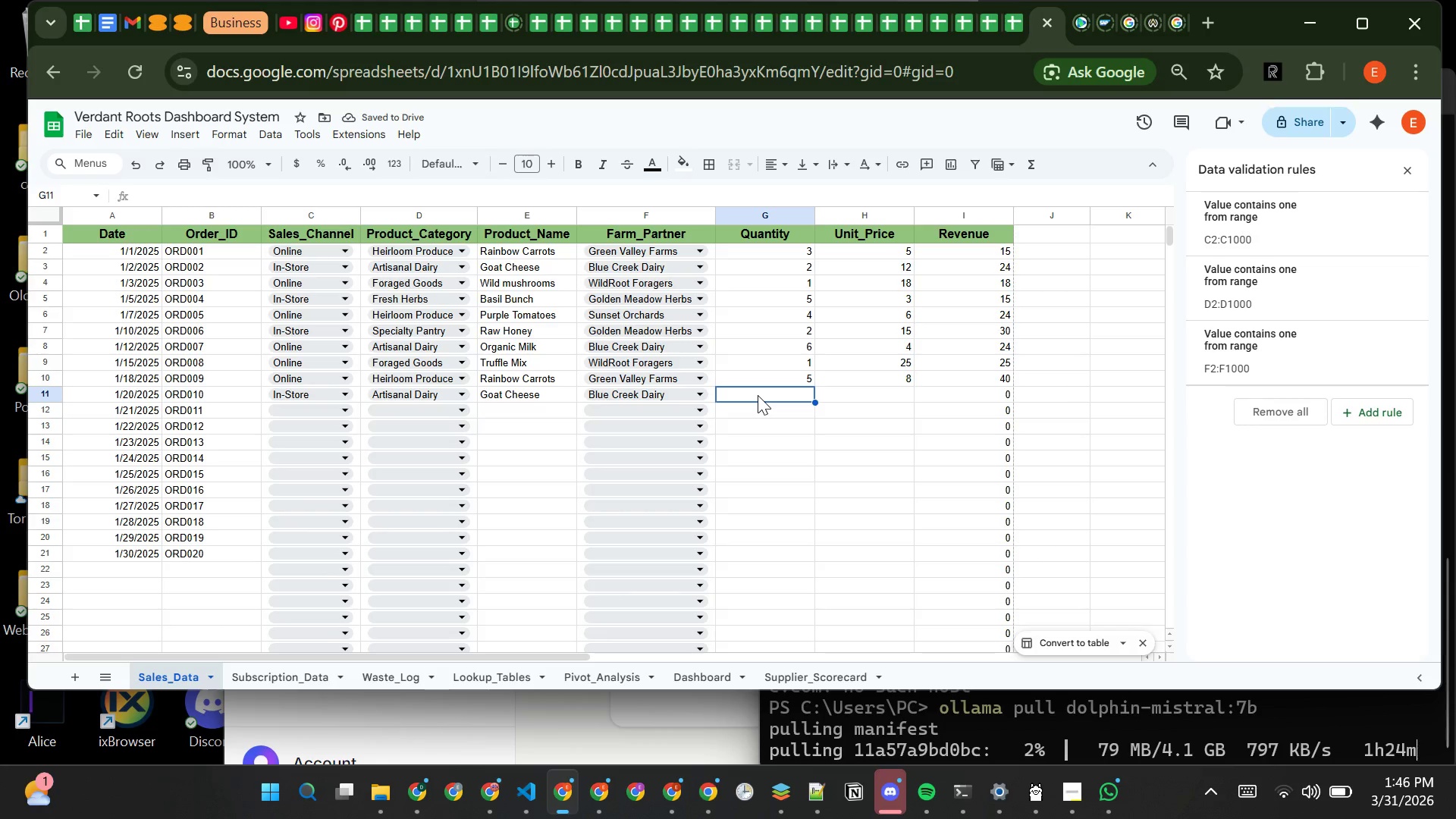 
type(2)
key(Tab)
type(10)
key(Tab)
 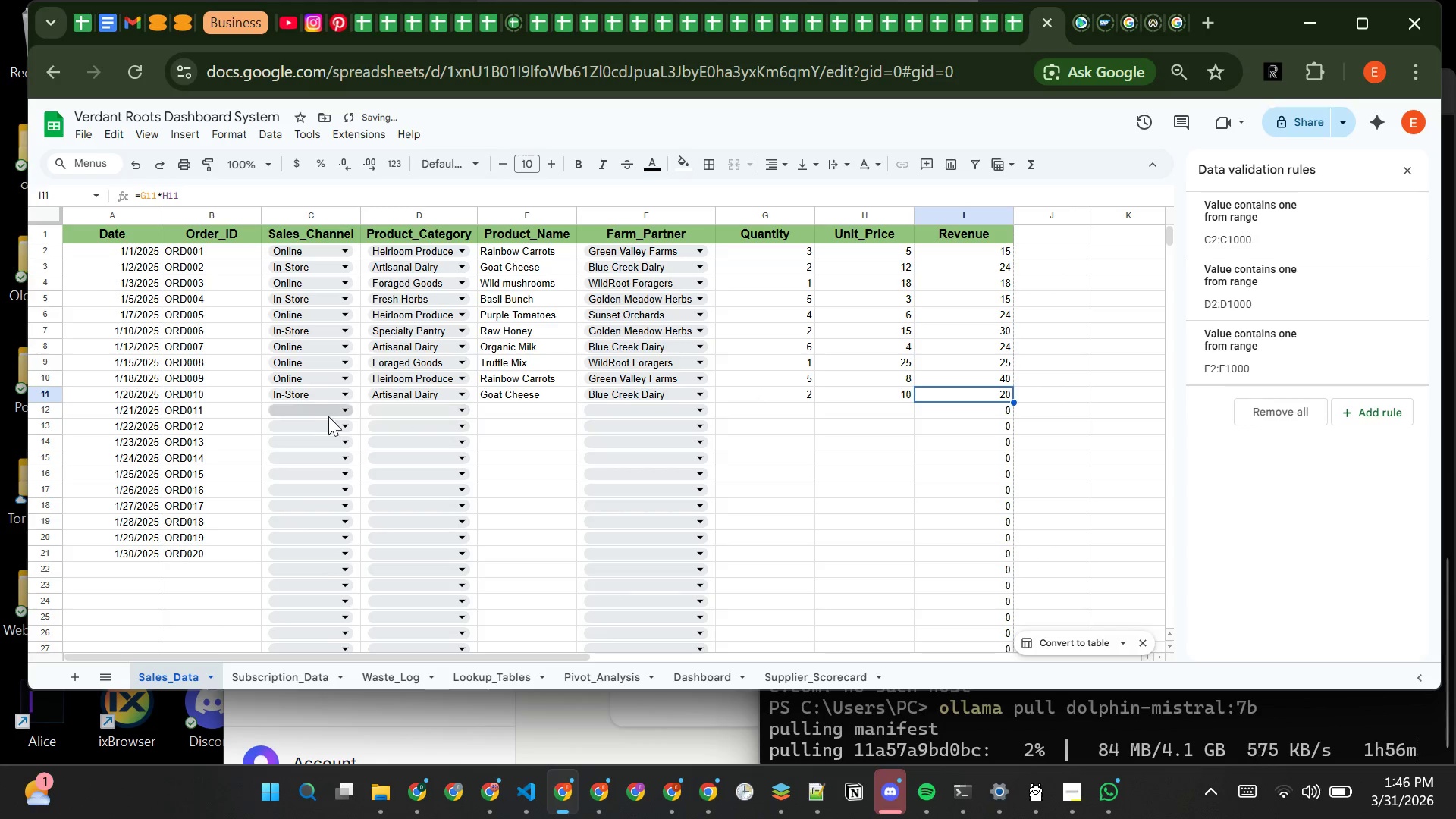 
left_click([319, 409])
 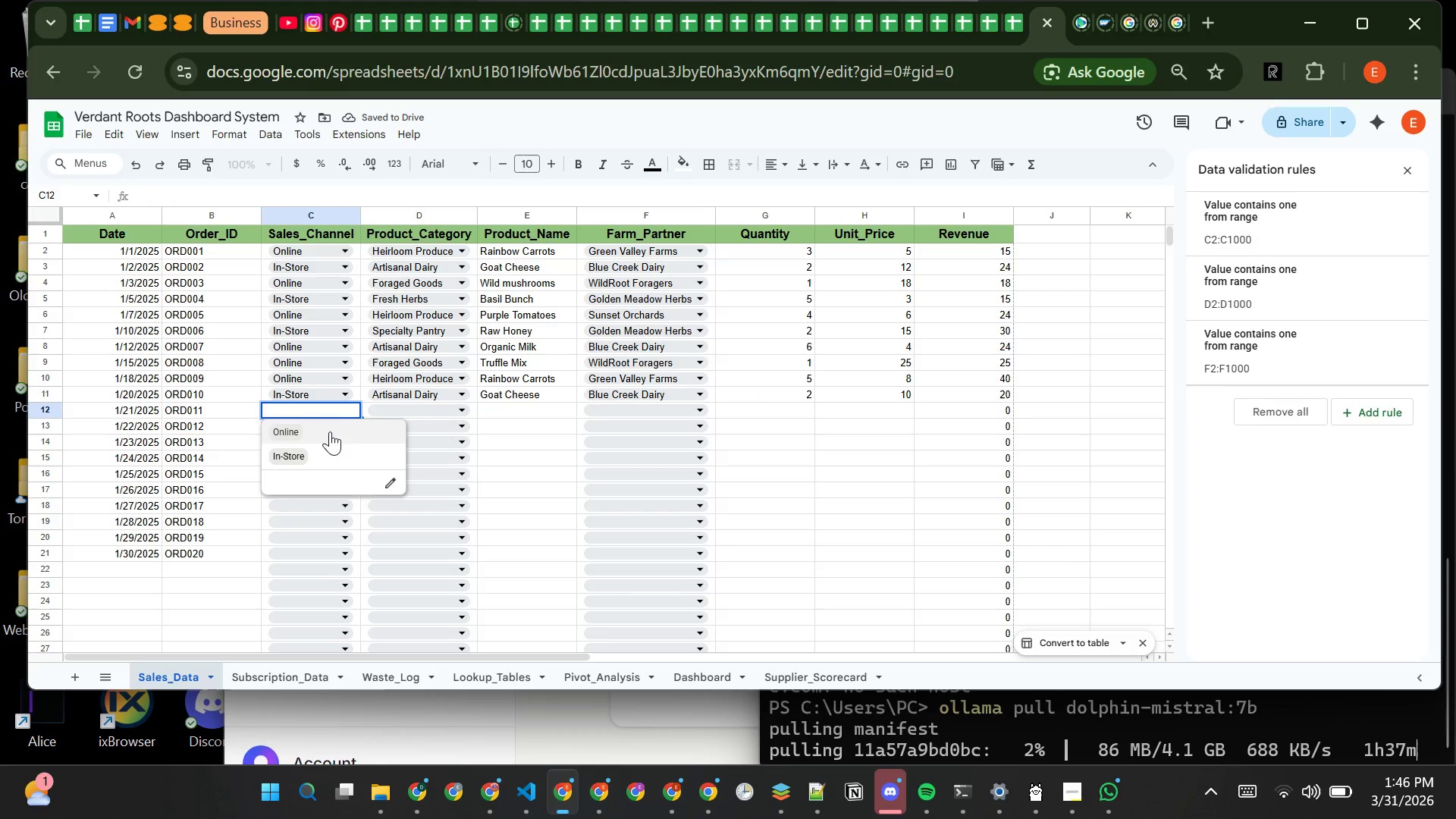 
left_click([318, 459])
 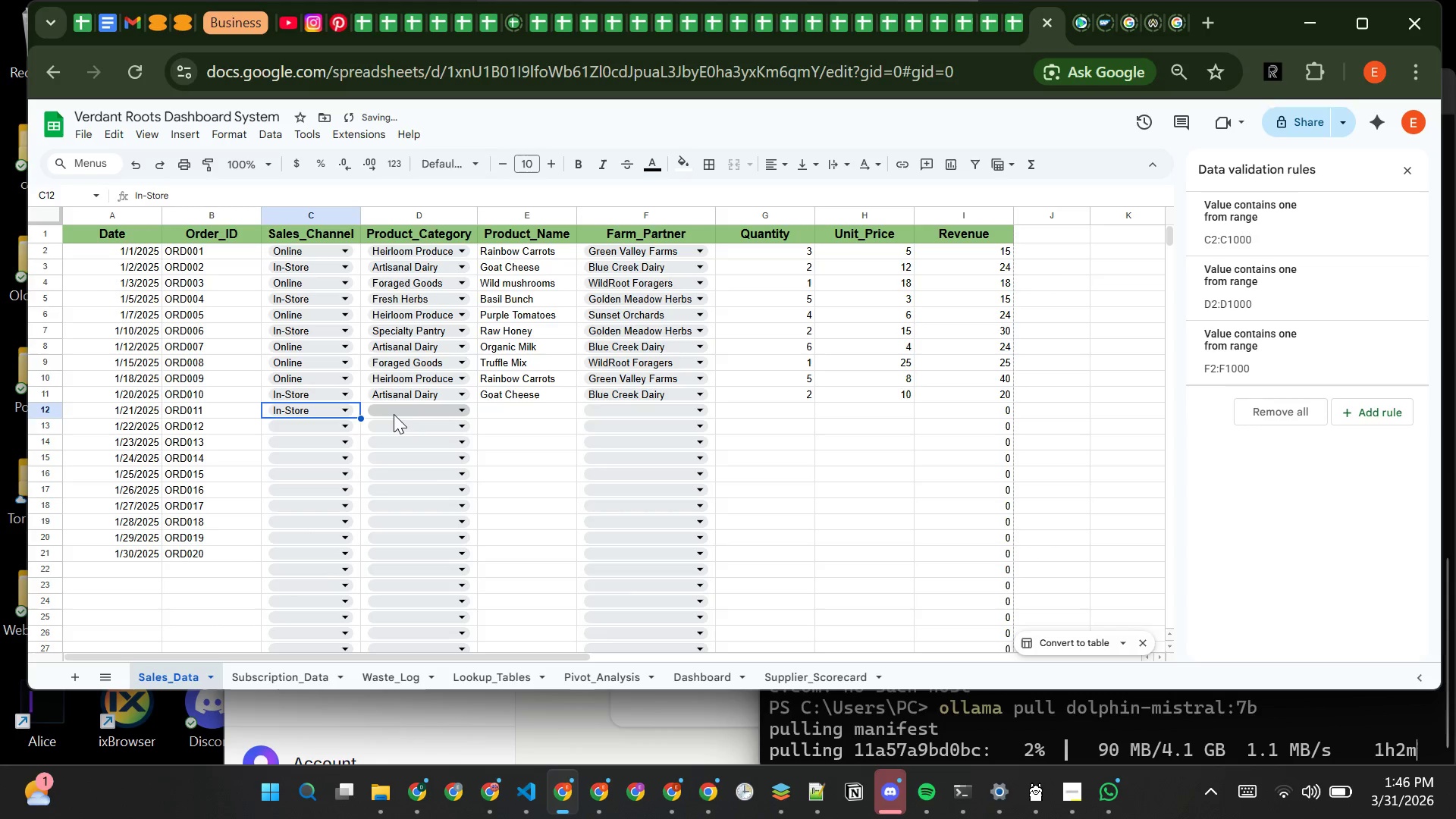 
left_click([394, 416])
 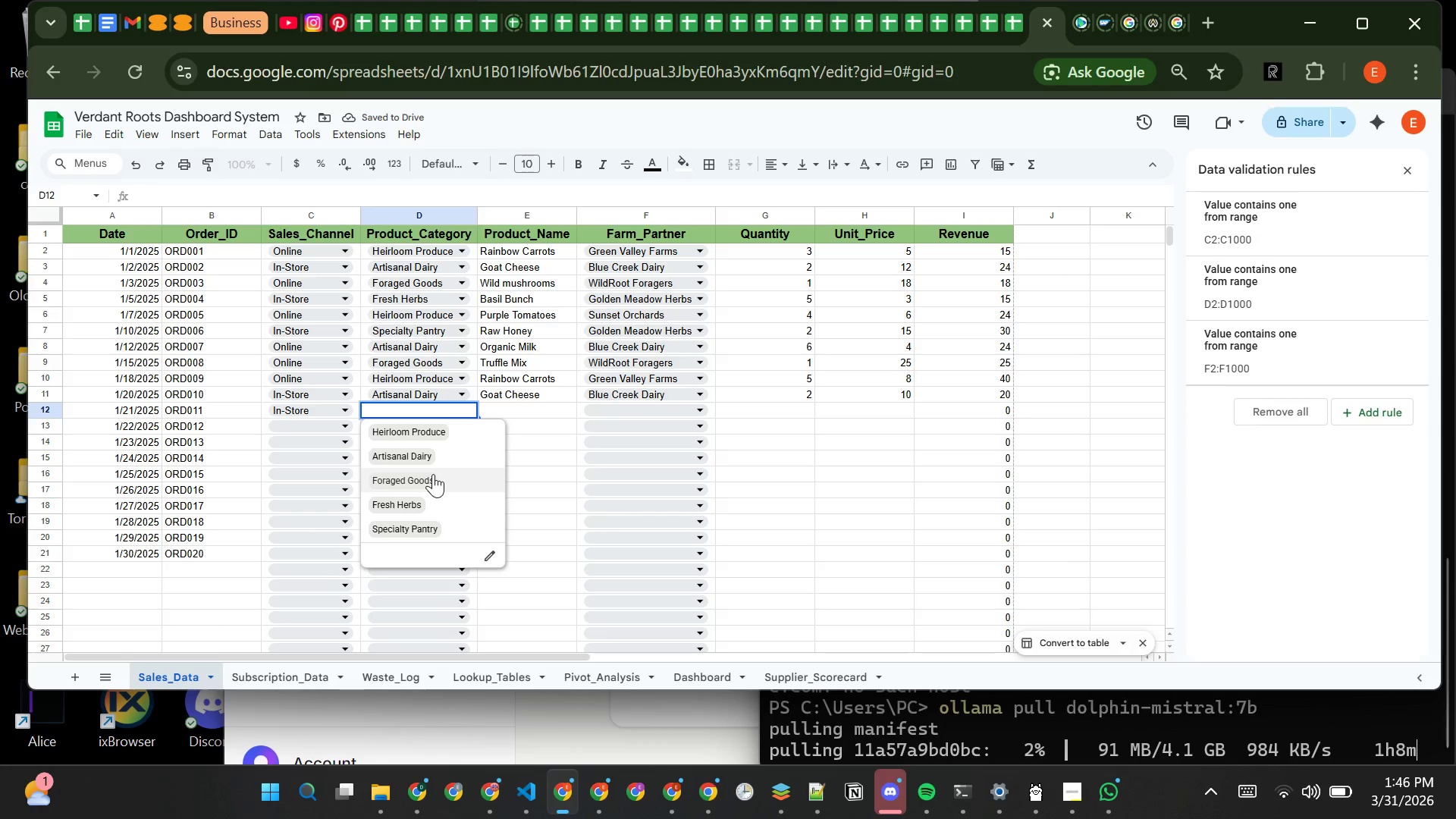 
left_click([433, 474])
 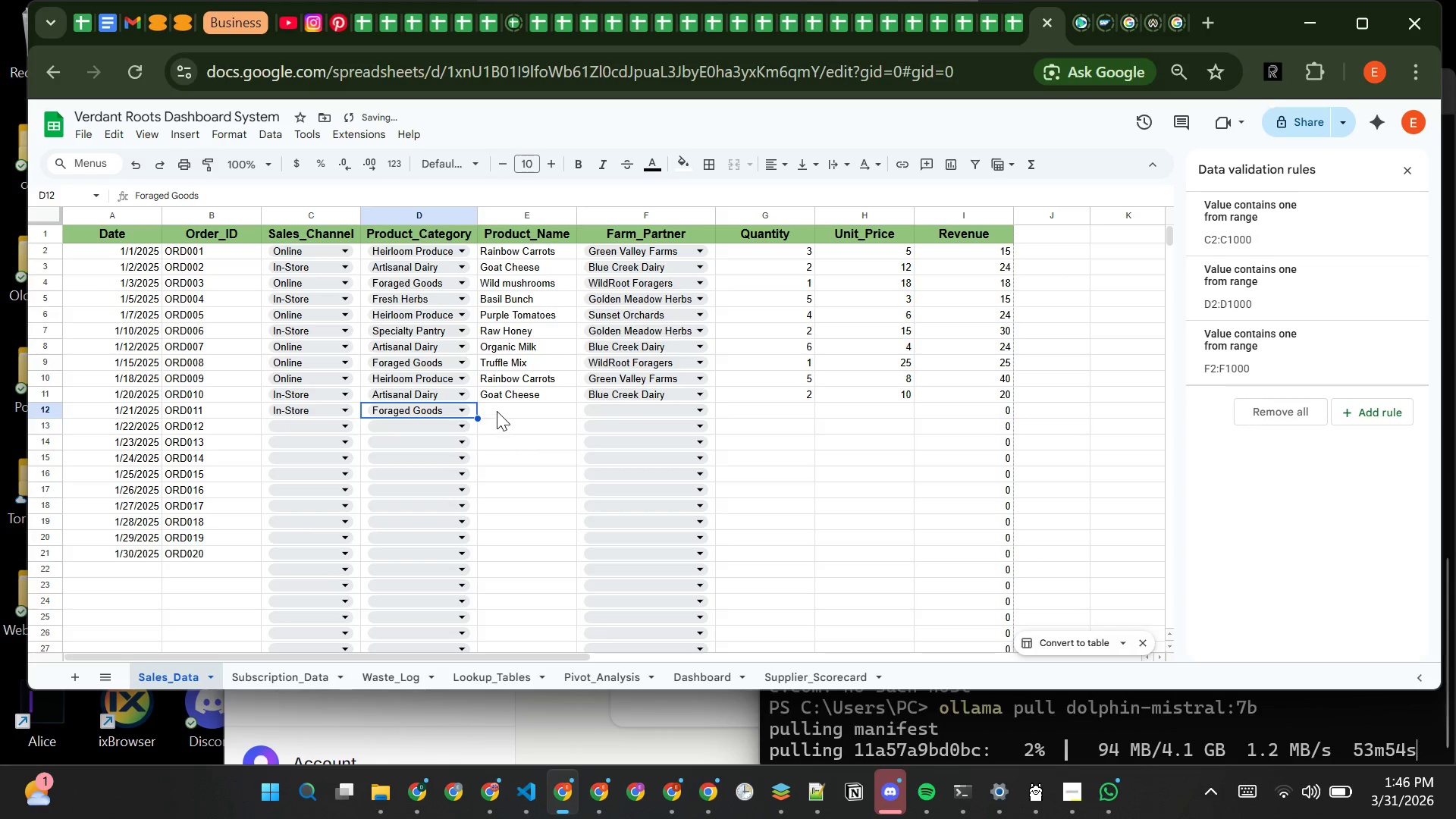 
key(Tab)
type(ild )
 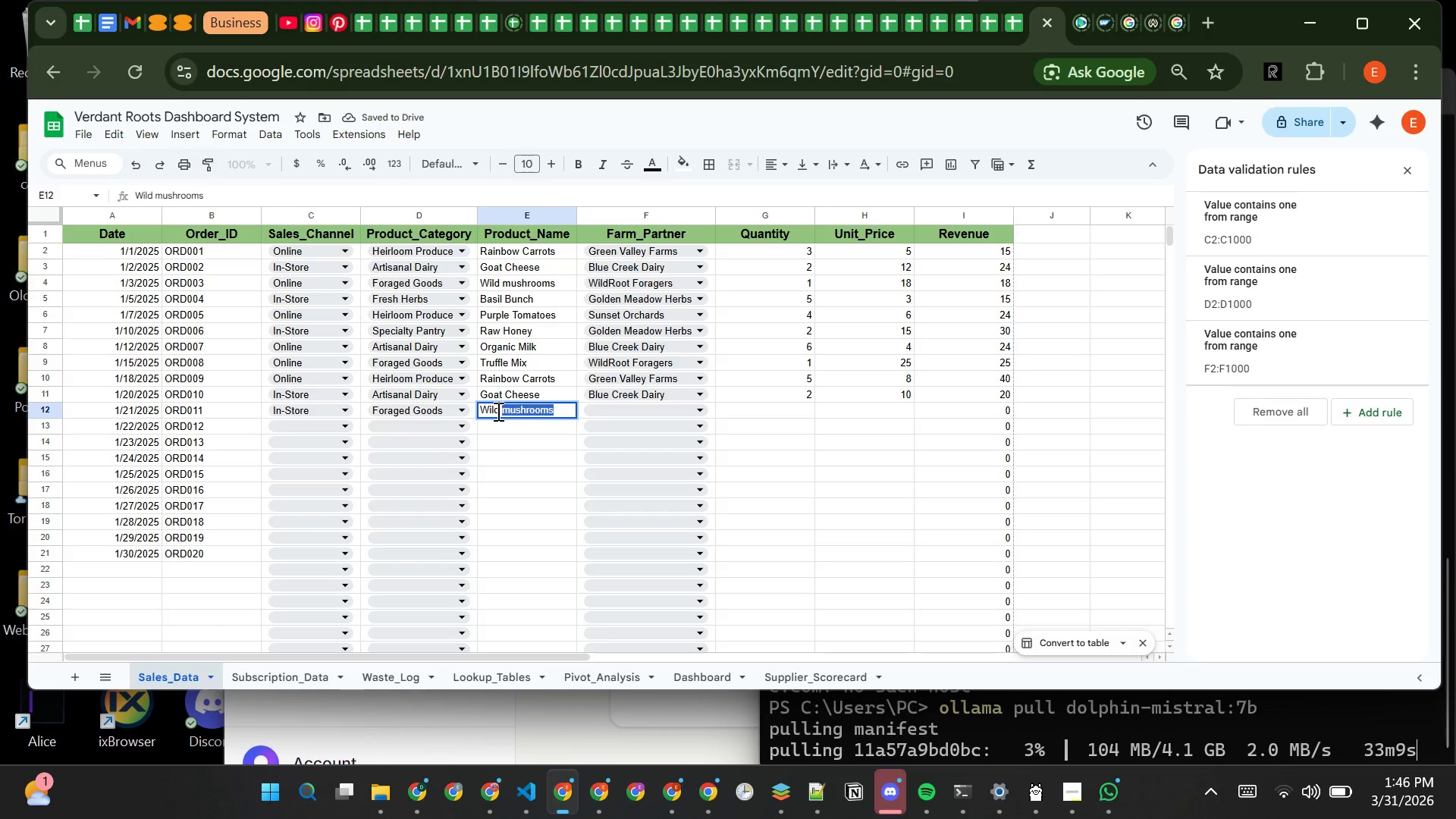 
key(ArrowRight)
 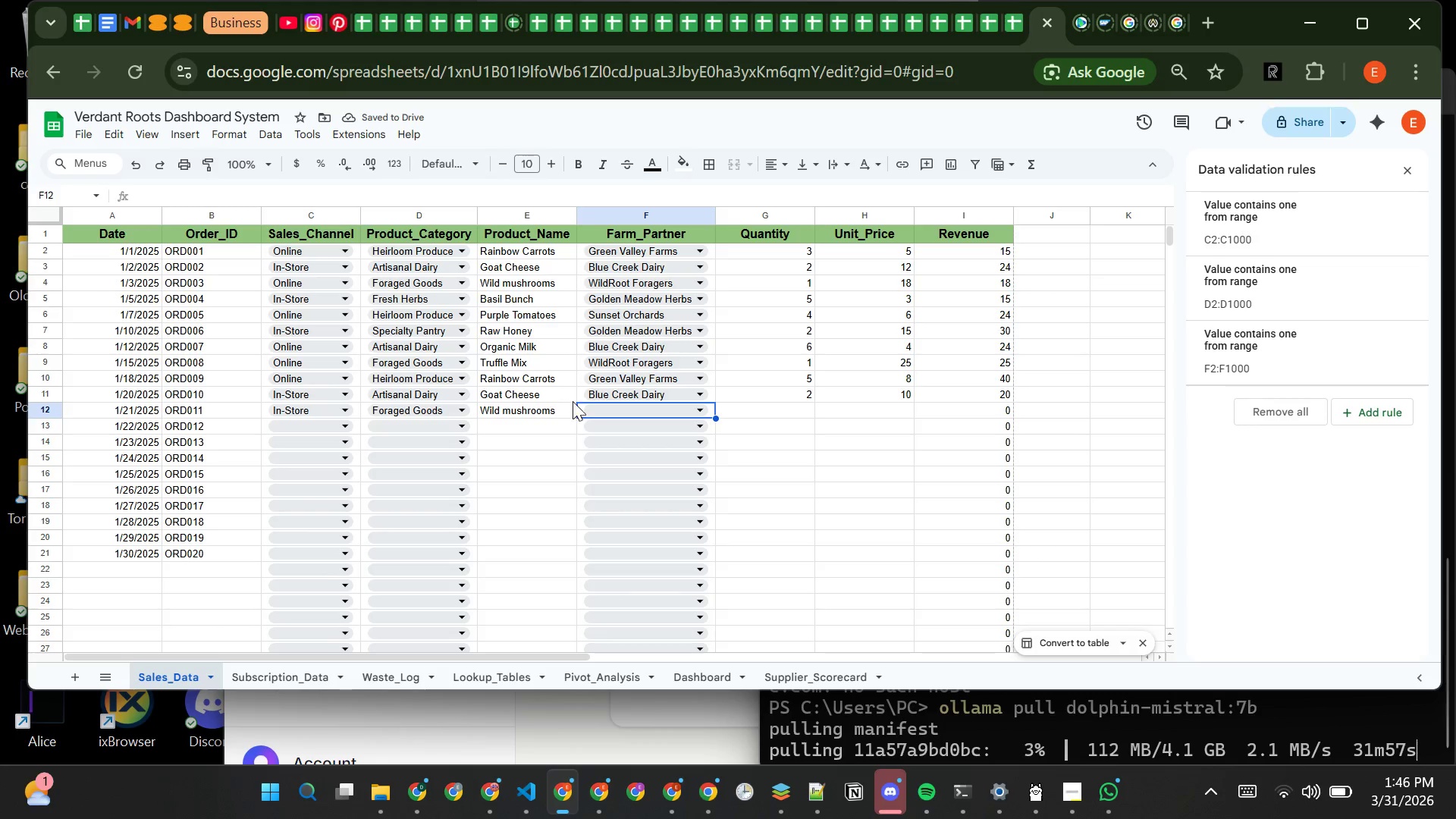 
left_click([600, 412])
 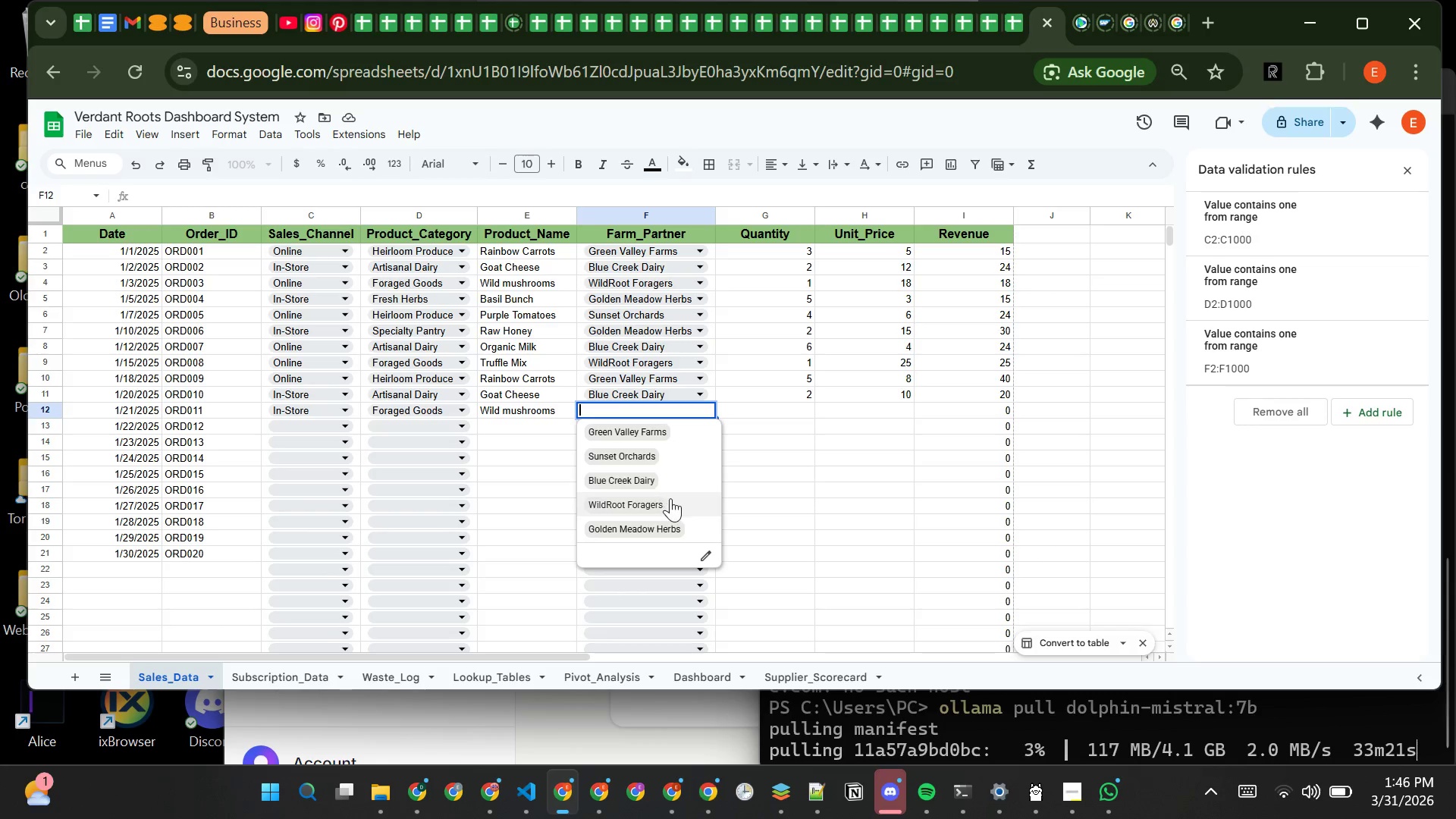 
left_click([670, 506])
 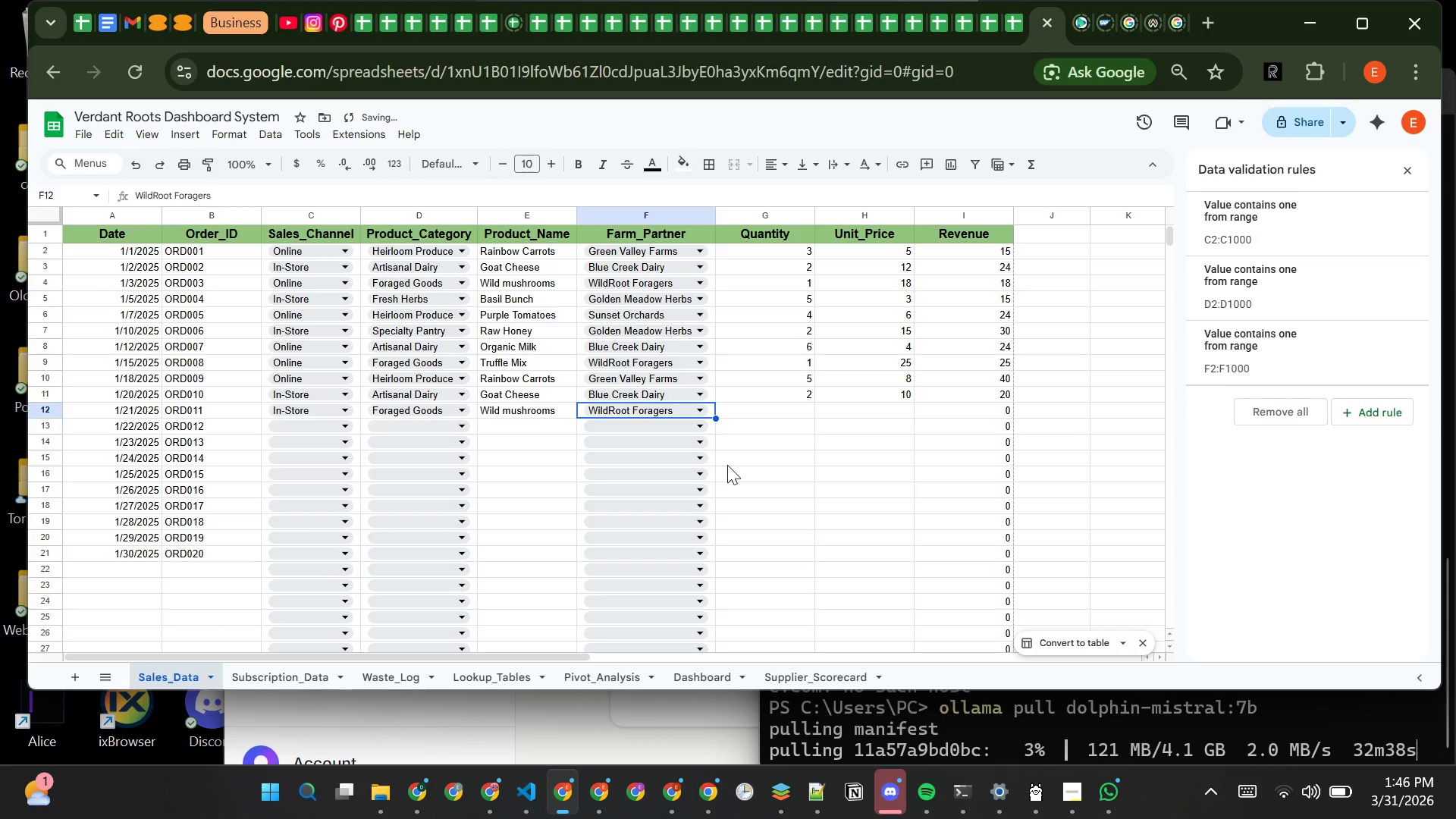 
key(Tab)
 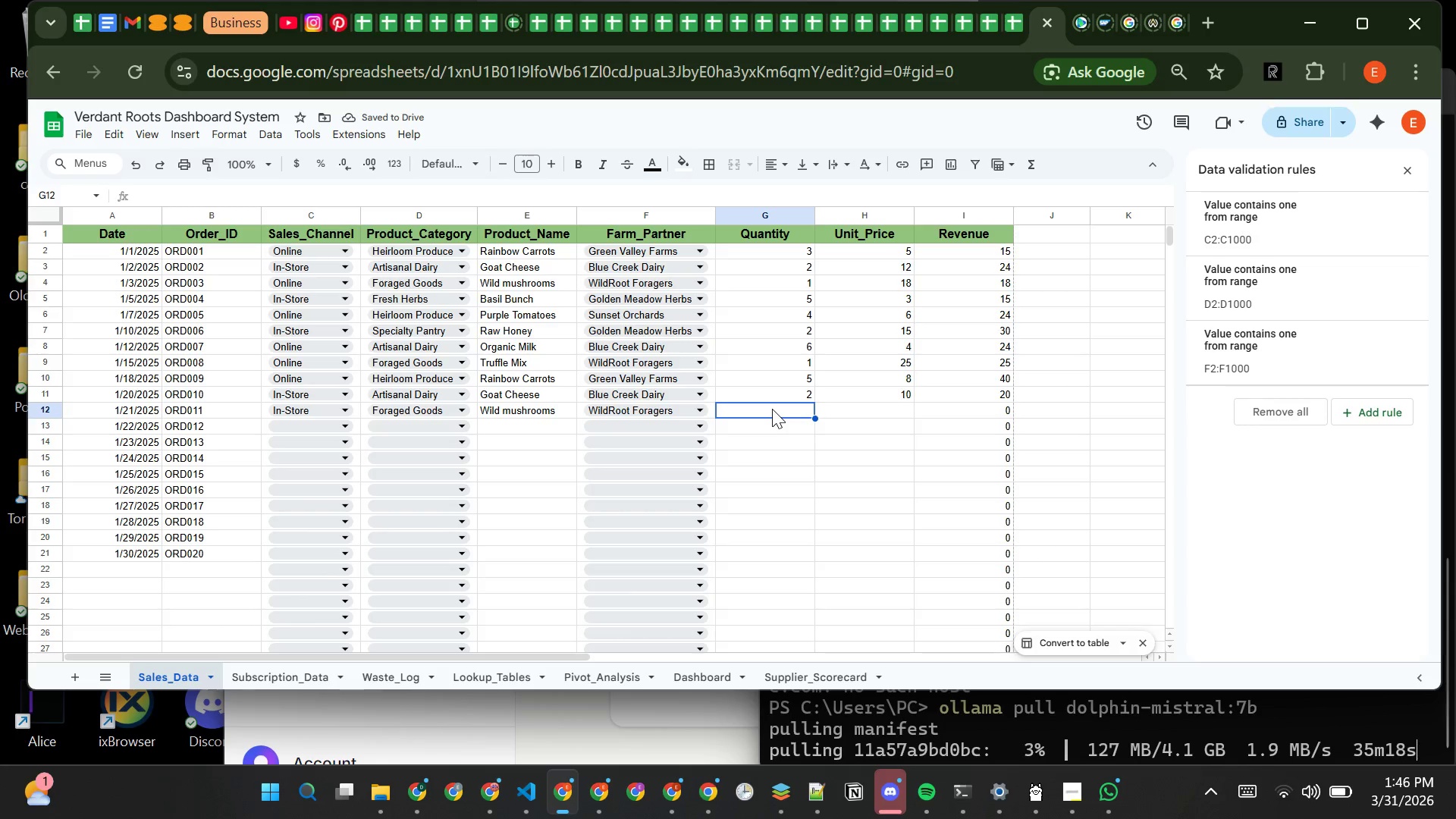 
type(2)
key(Tab)
type(15)
key(Tab)
 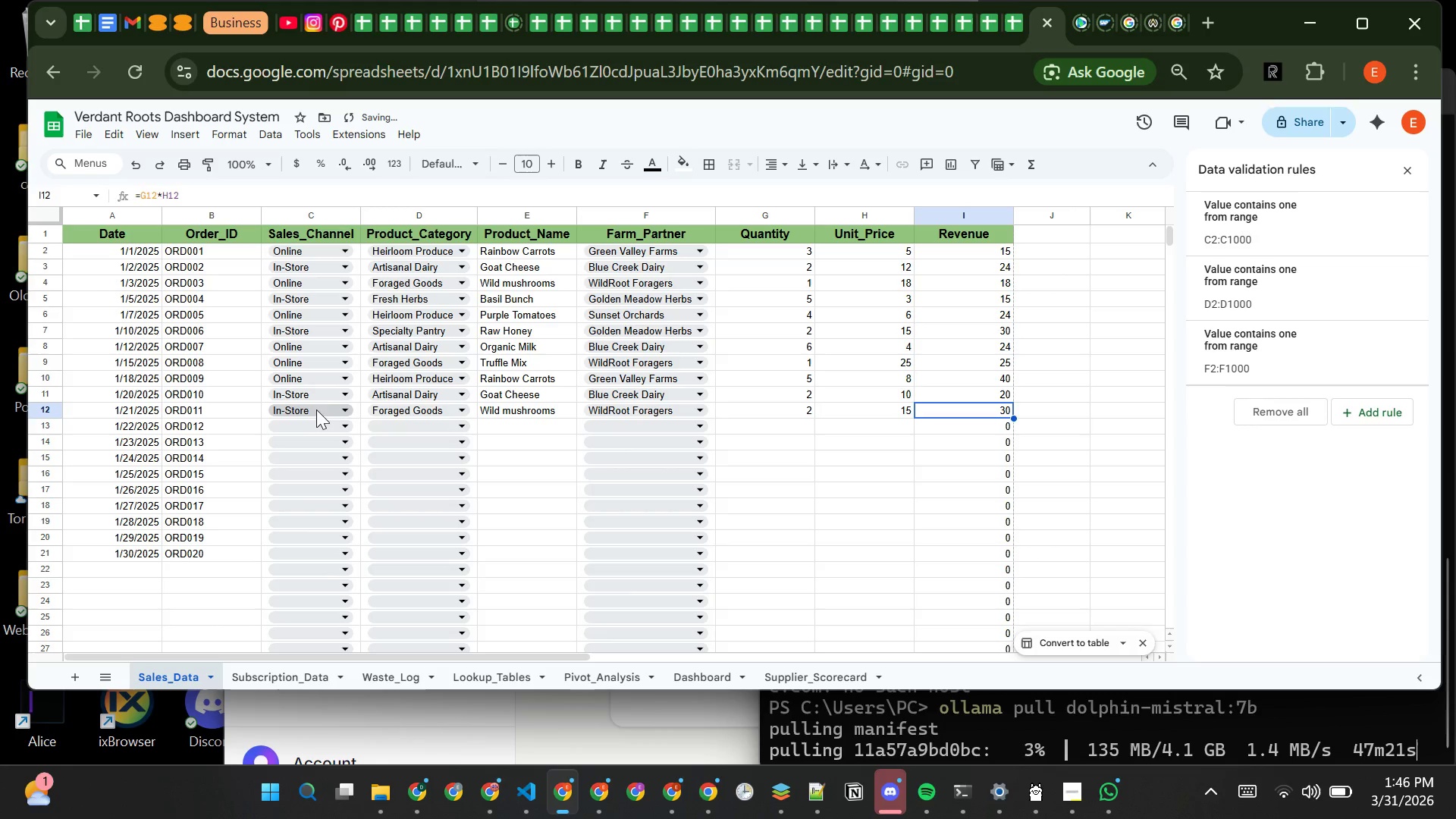 
left_click([307, 422])
 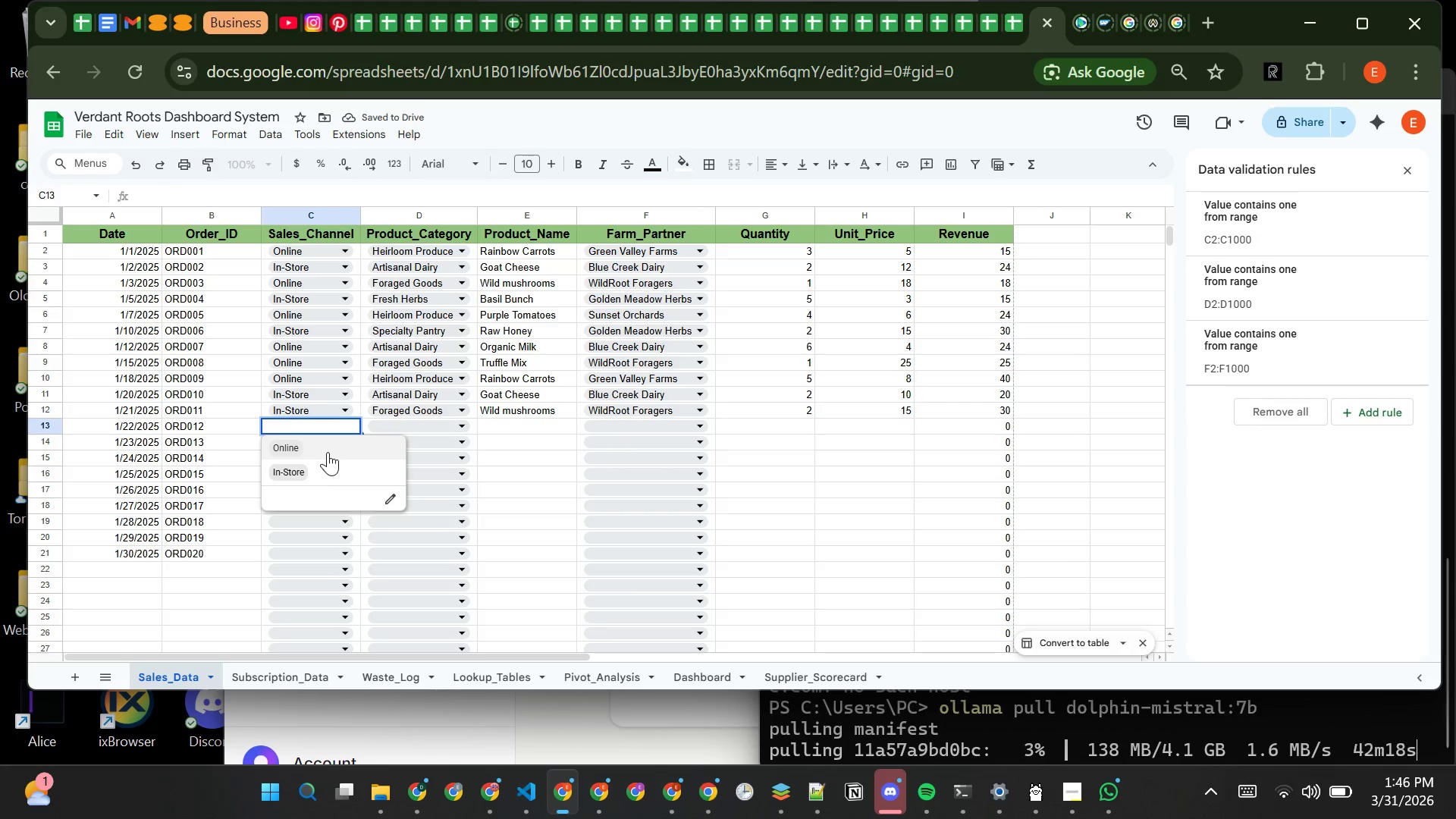 
left_click([328, 452])
 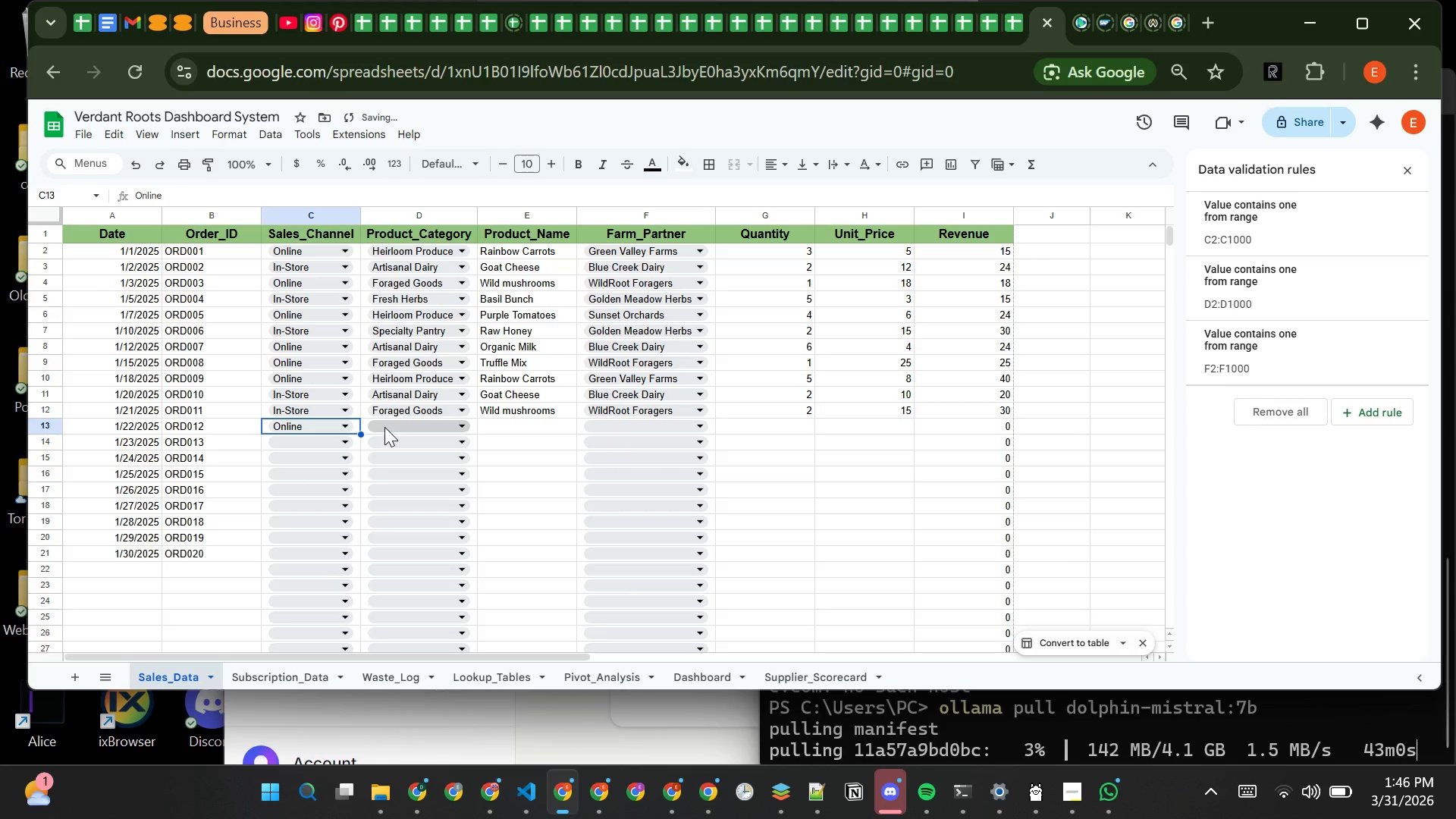 
left_click([386, 425])
 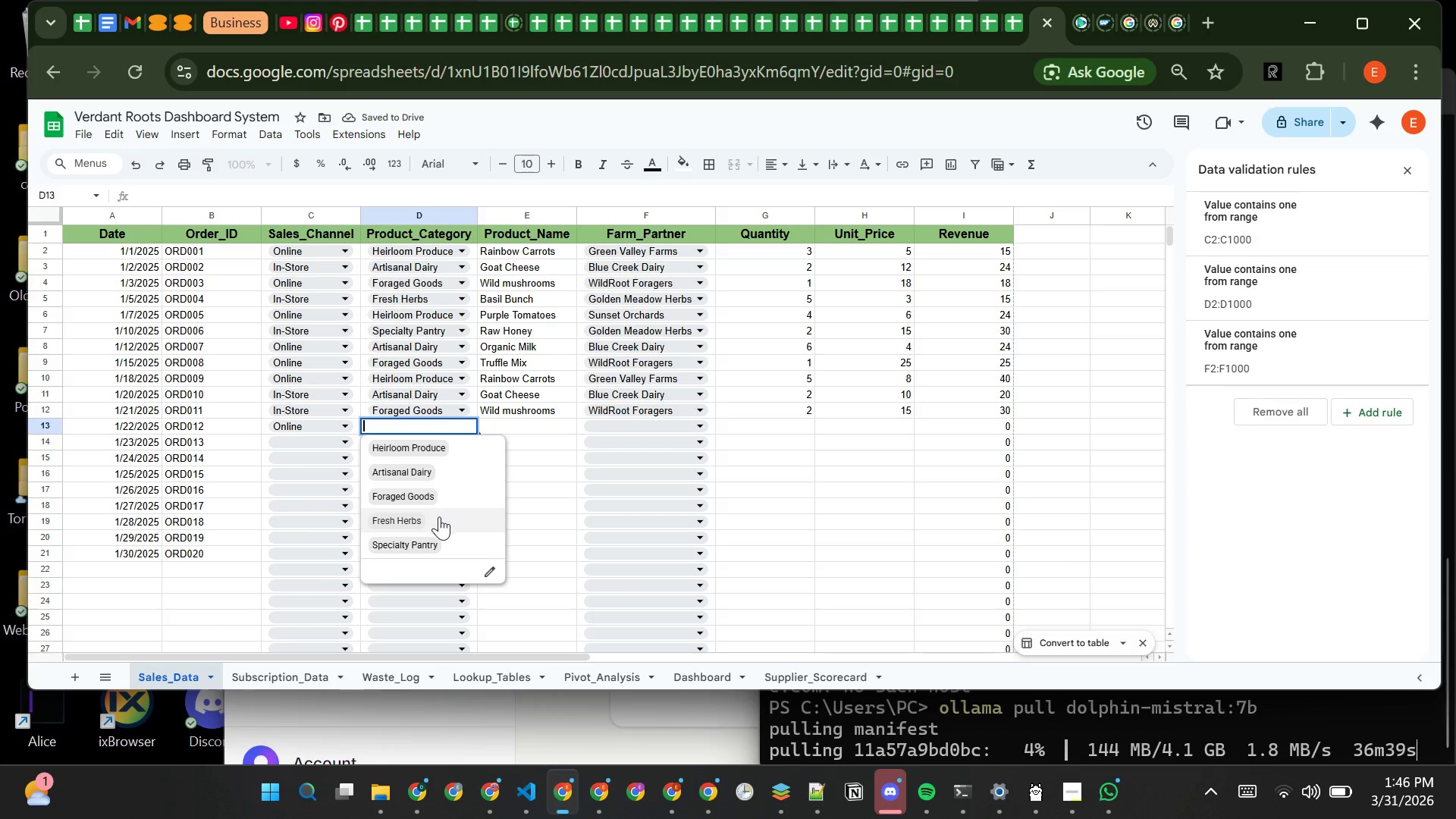 
left_click([440, 519])
 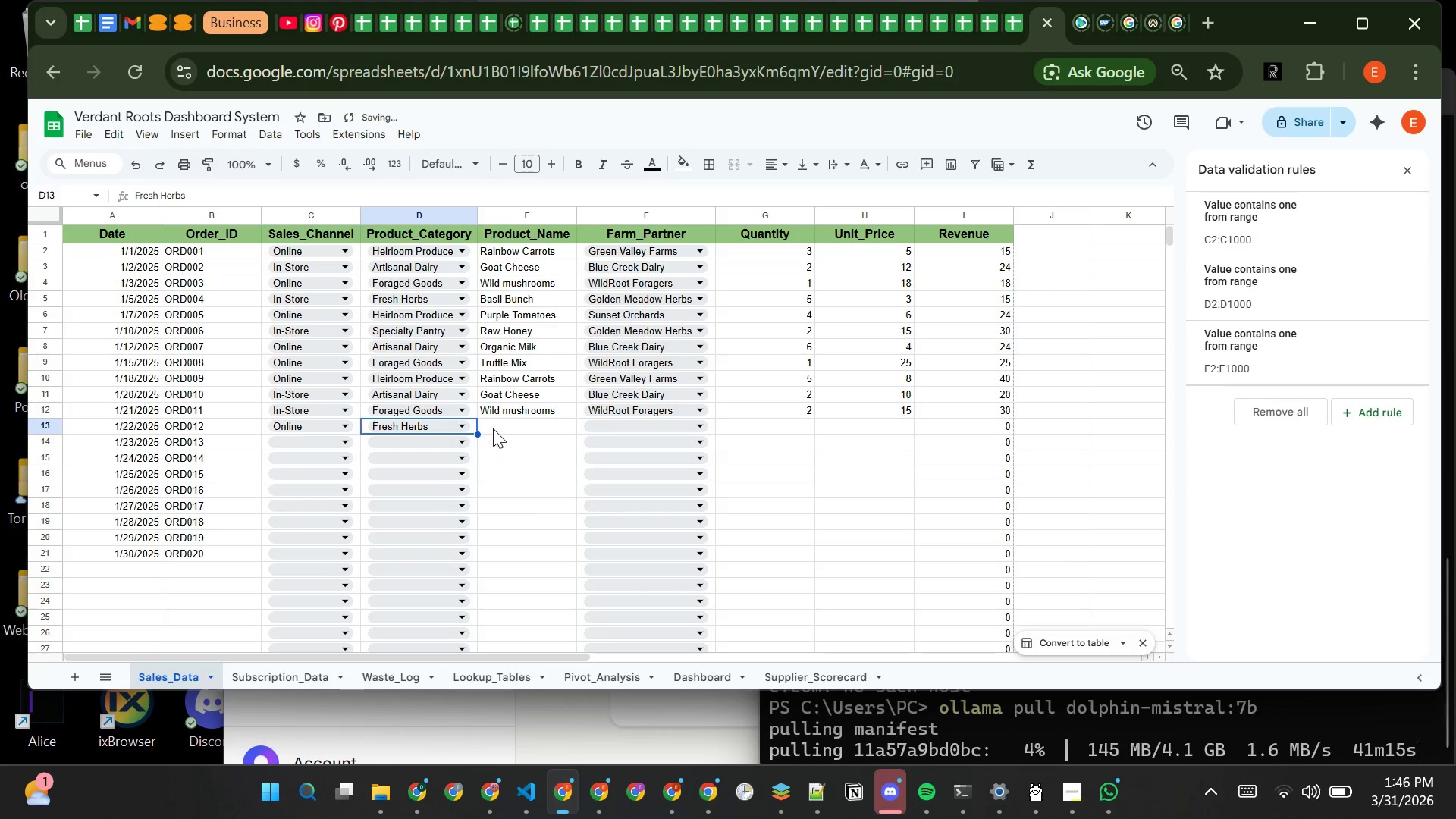 
left_click([494, 428])
 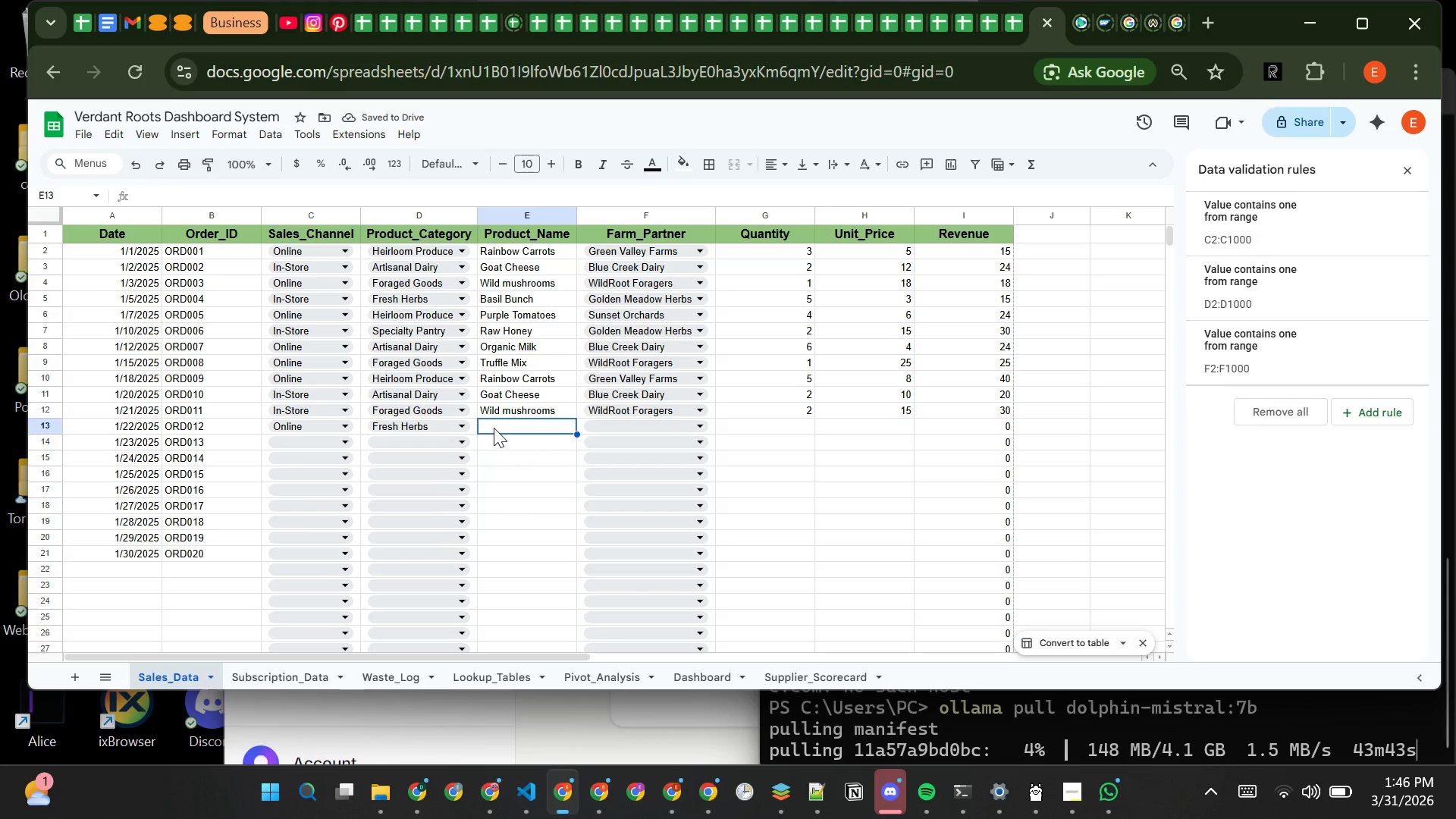 
type(bASIL)
key(Backspace)
type(Basil Brunch)
key(Tab)
 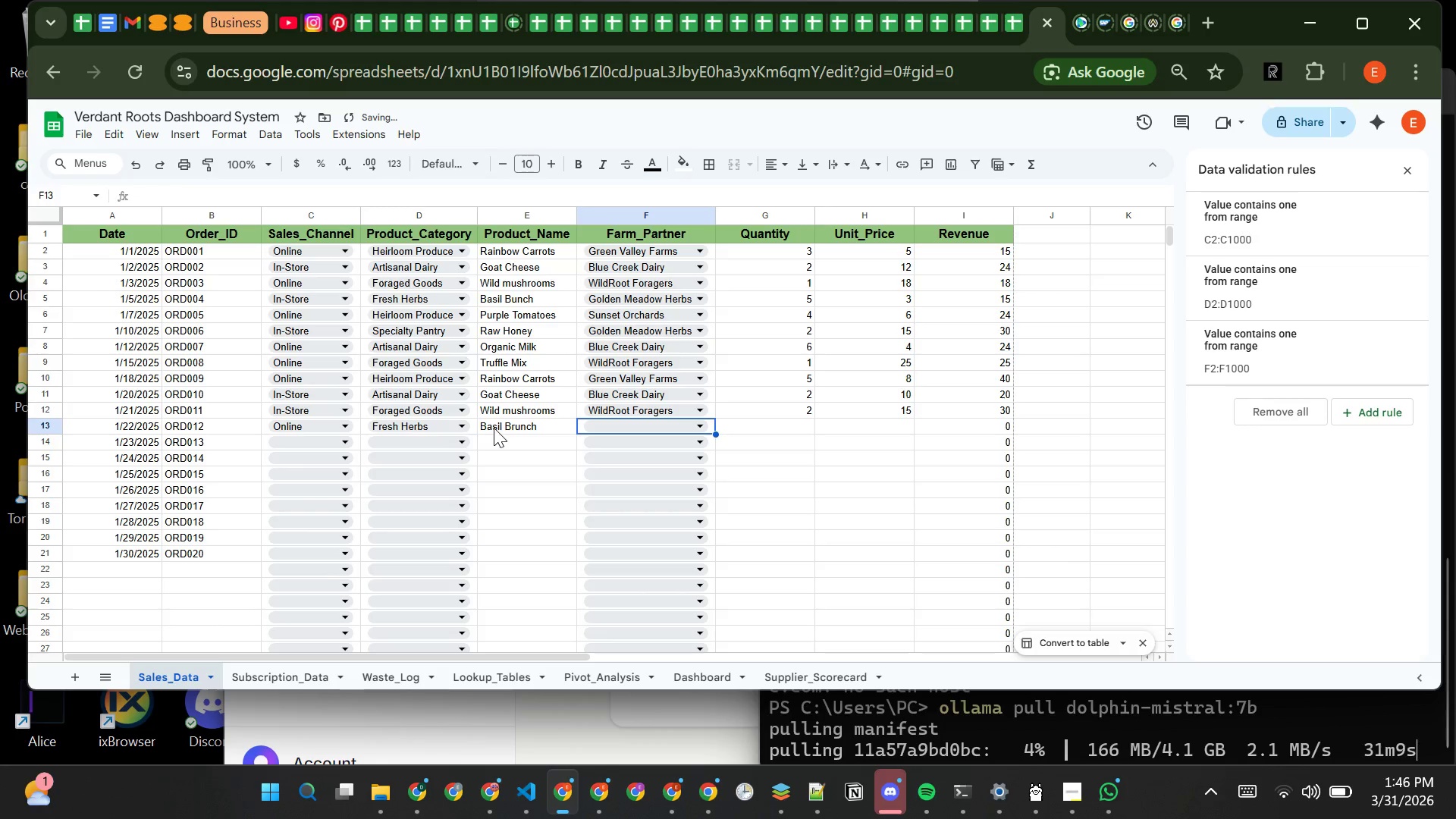 
left_click([617, 429])
 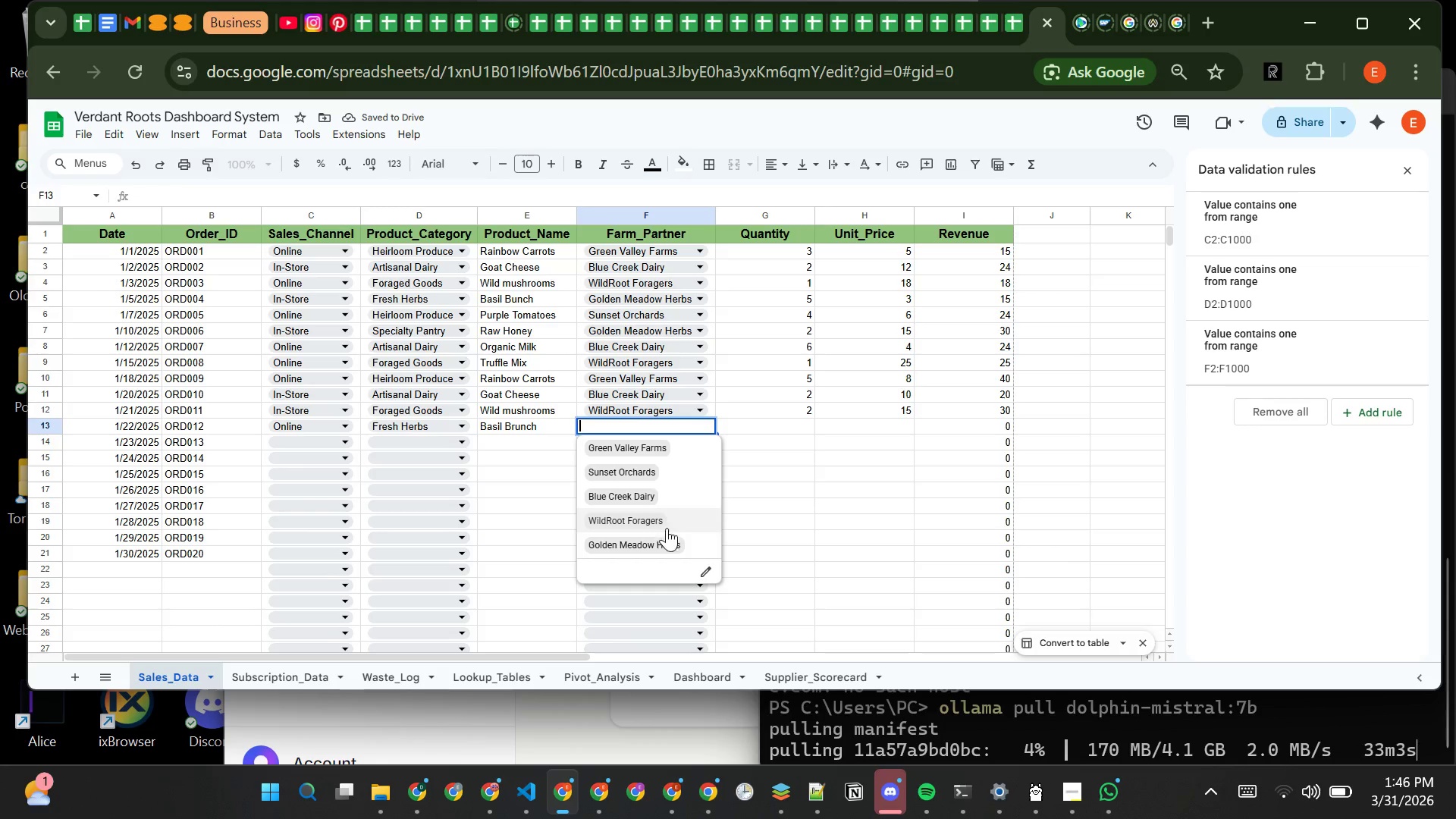 
left_click([674, 539])
 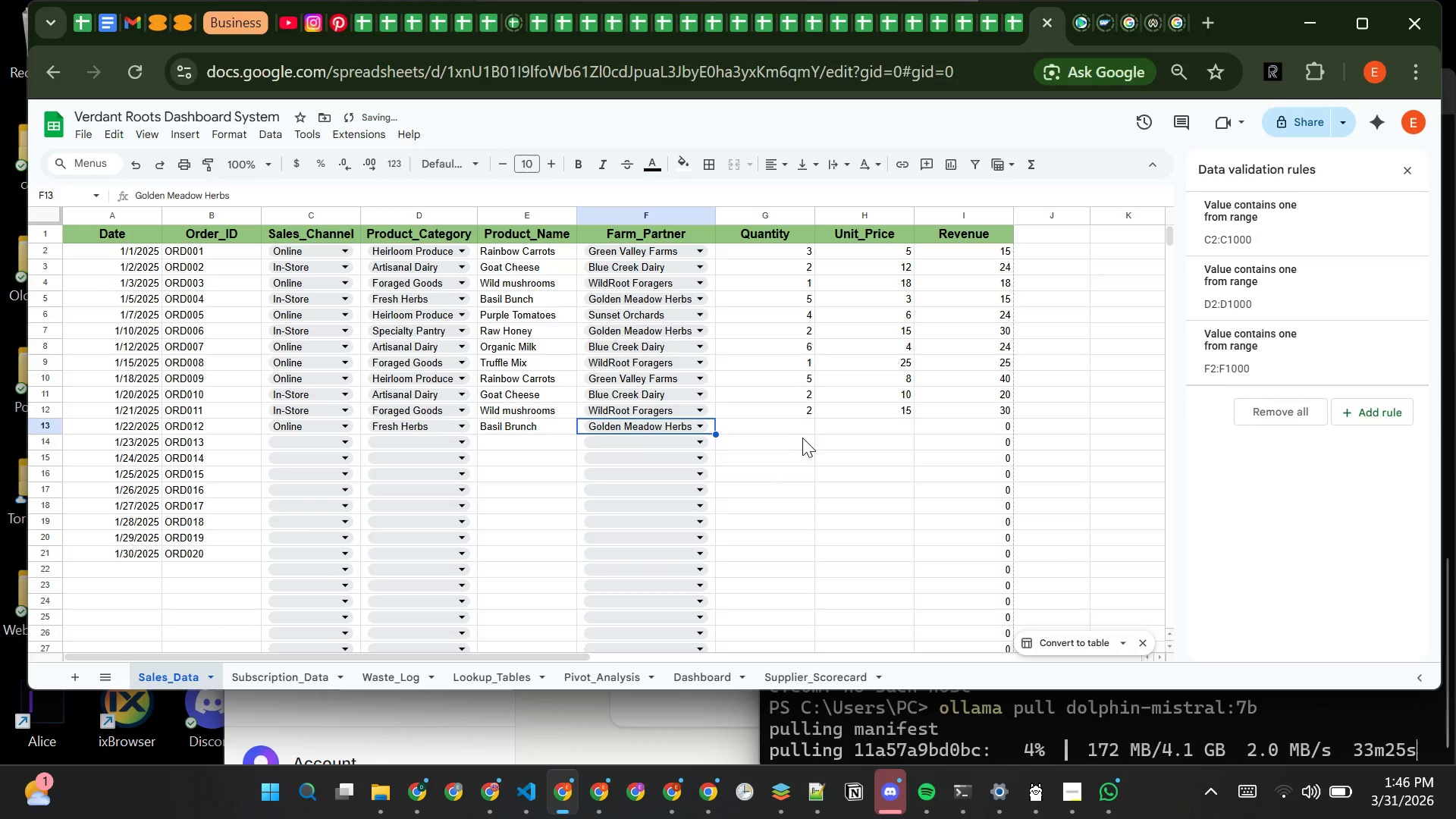 
key(Tab)
 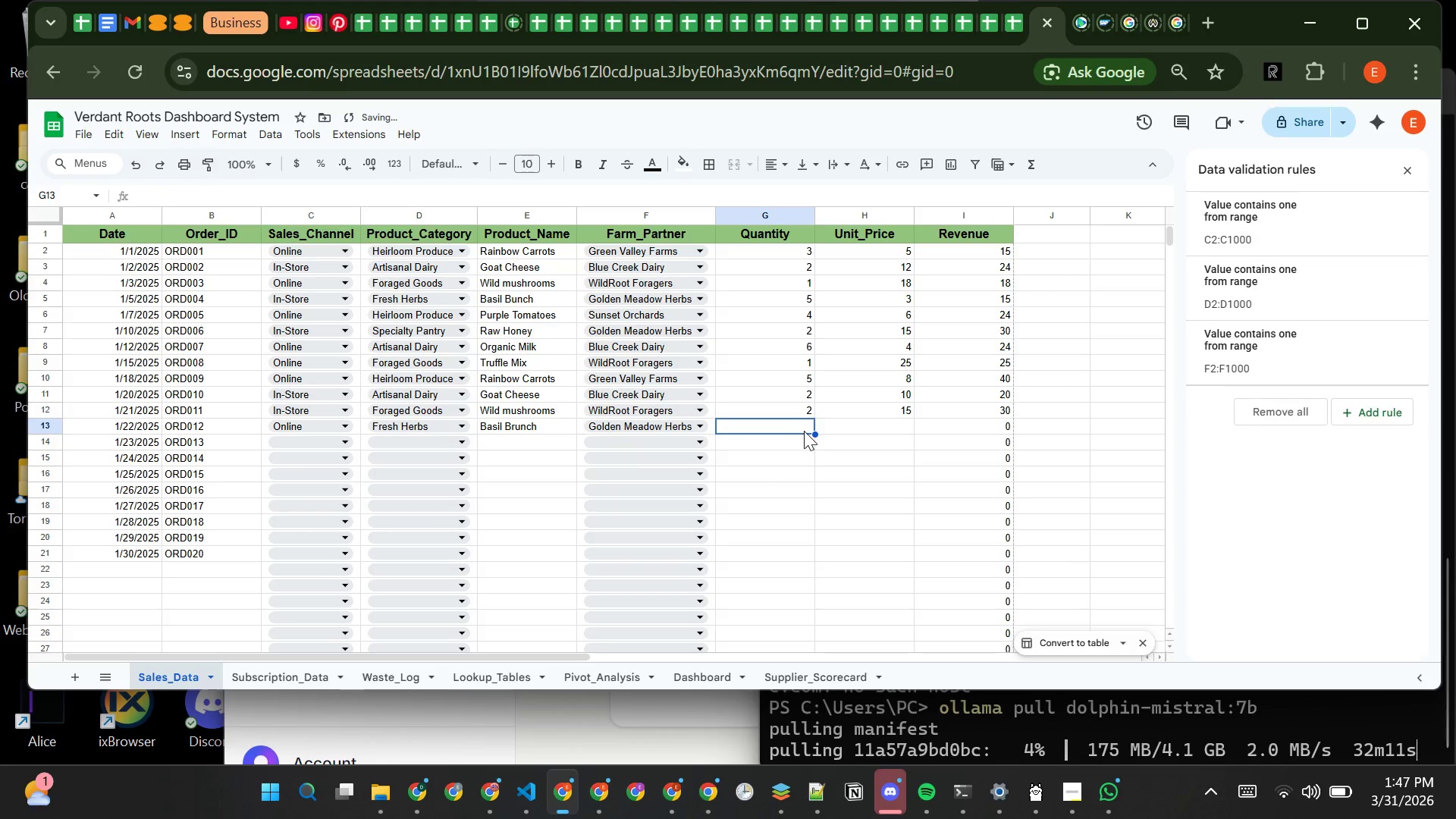 
key(4)
 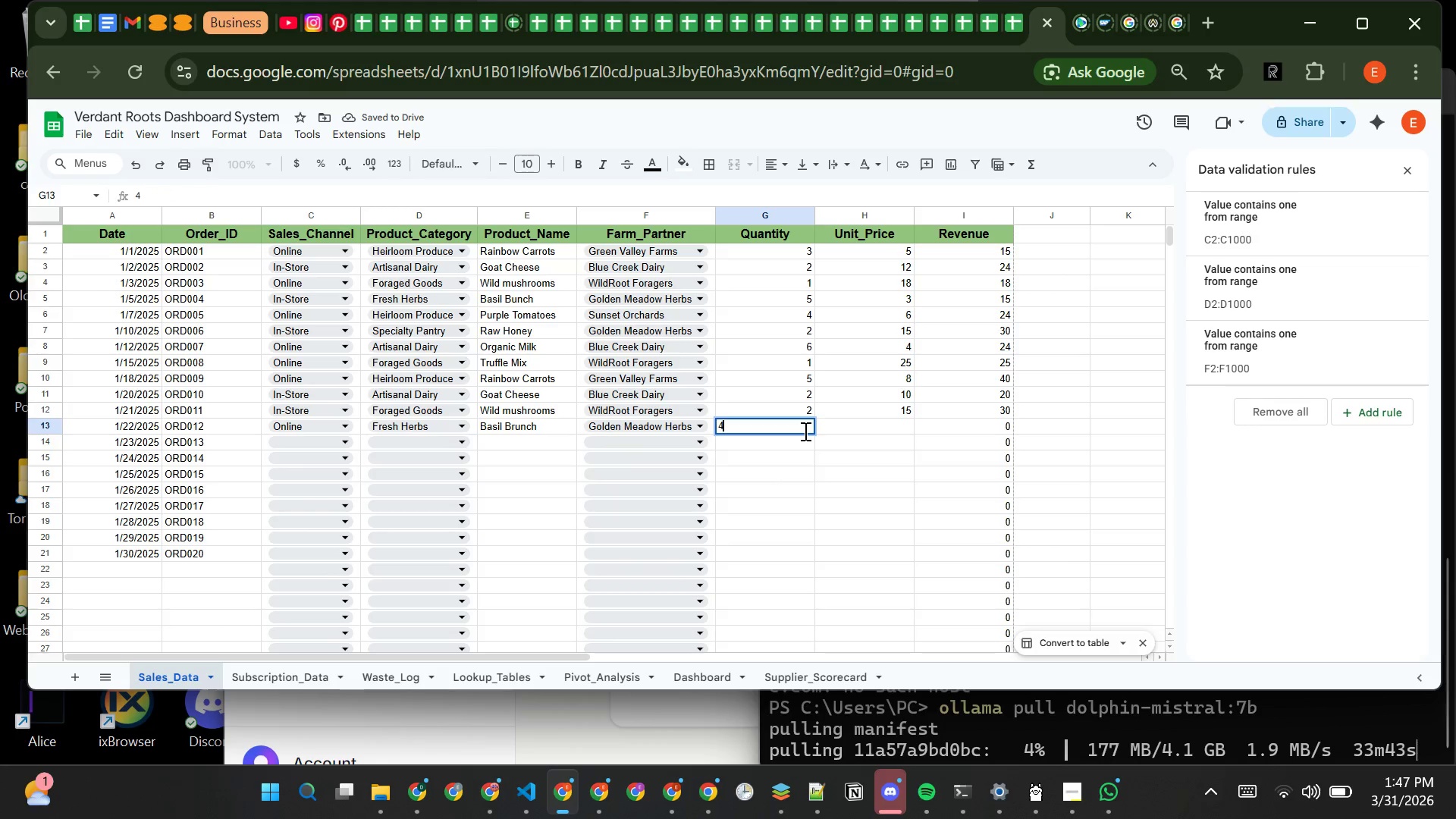 
key(Tab)
 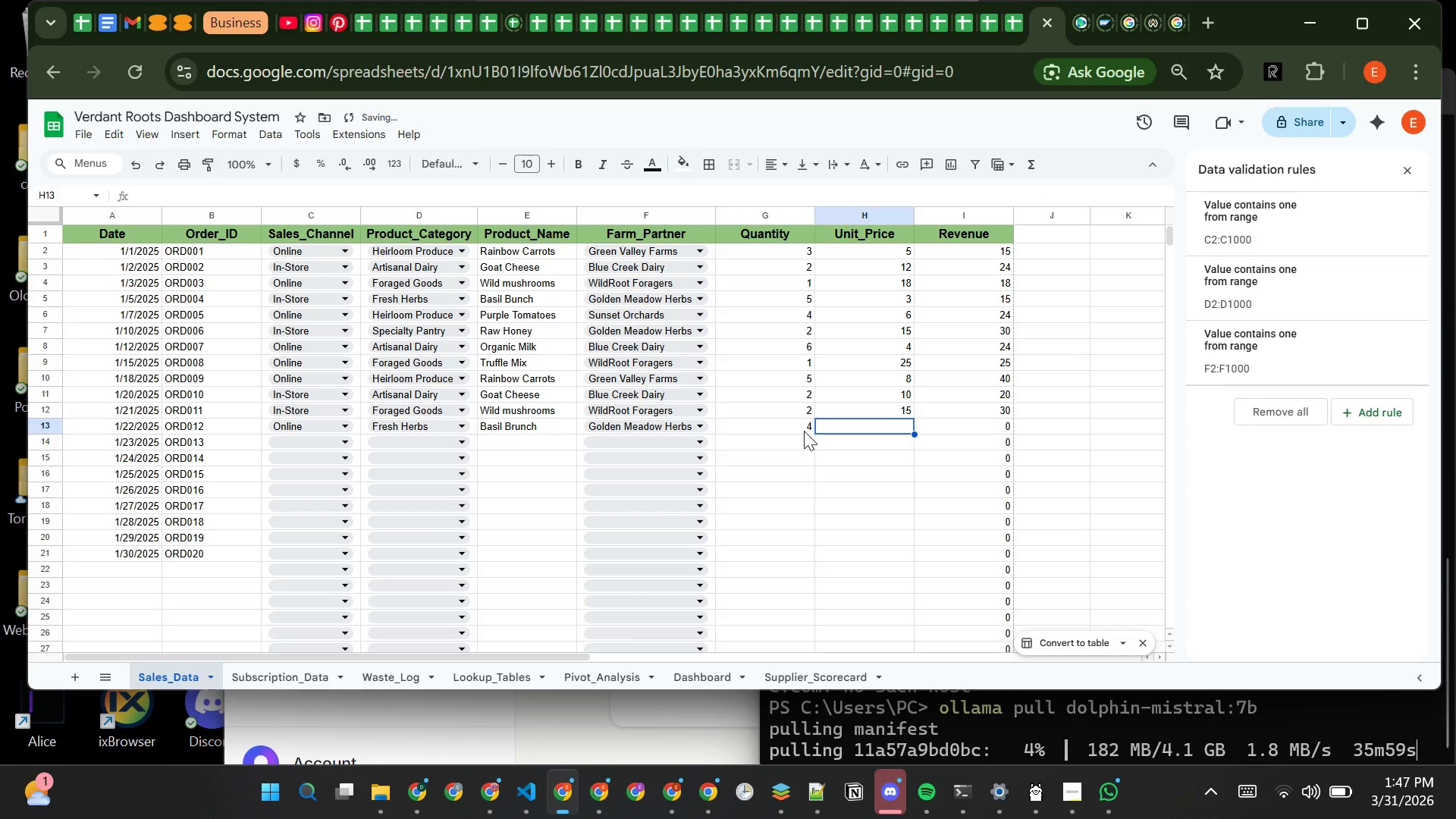 
key(5)
 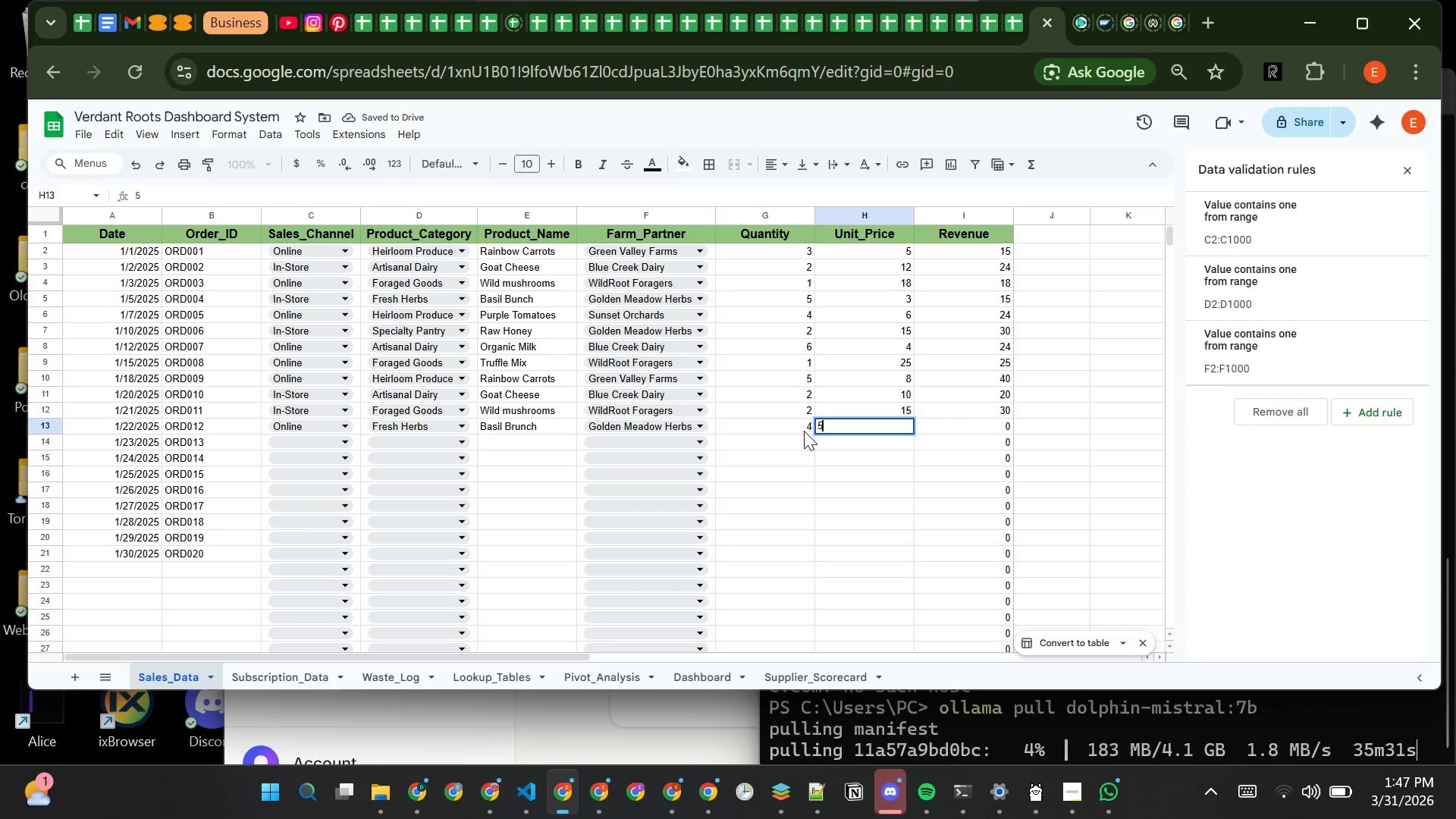 
key(Tab)
 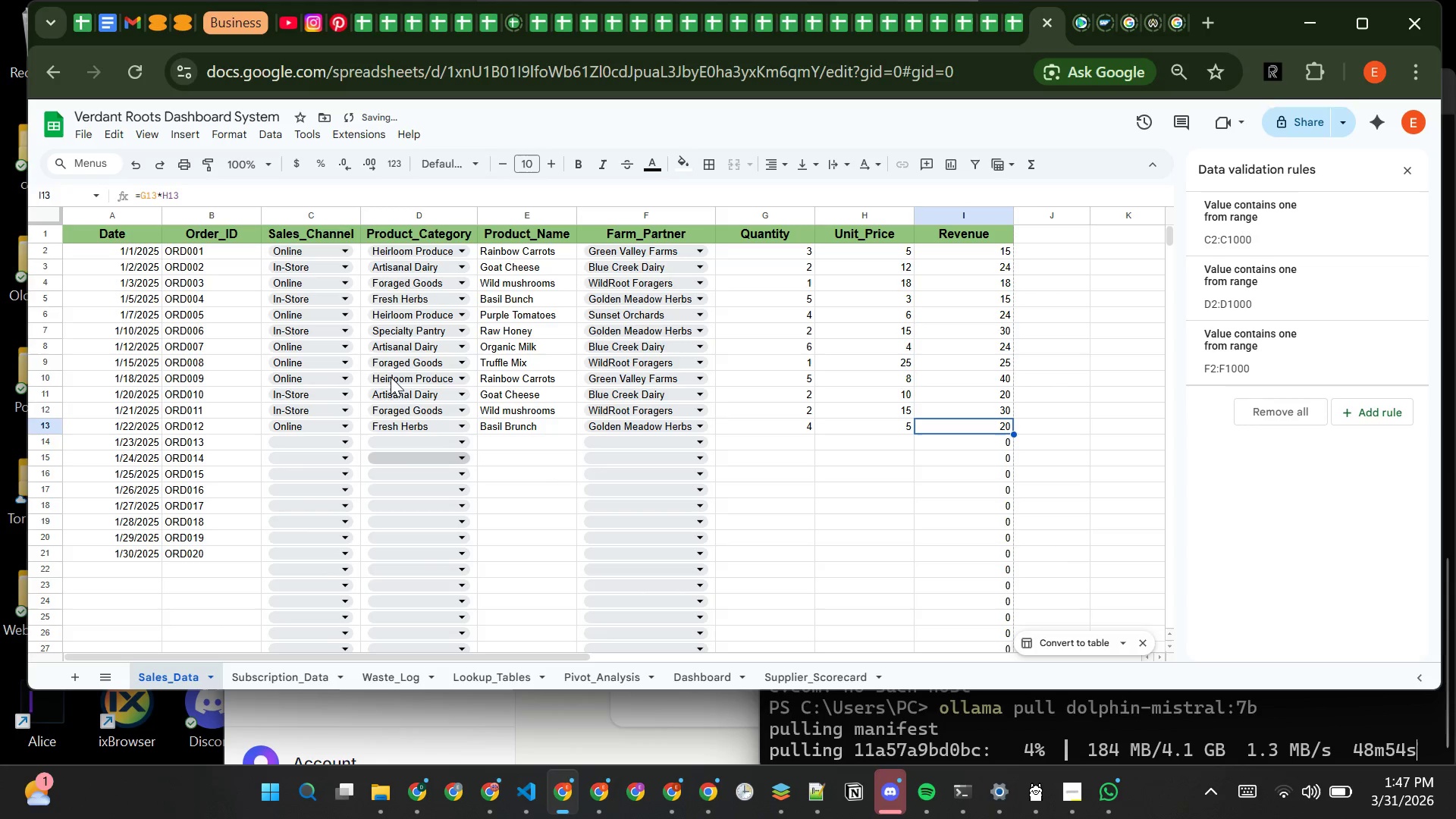 
left_click([297, 438])
 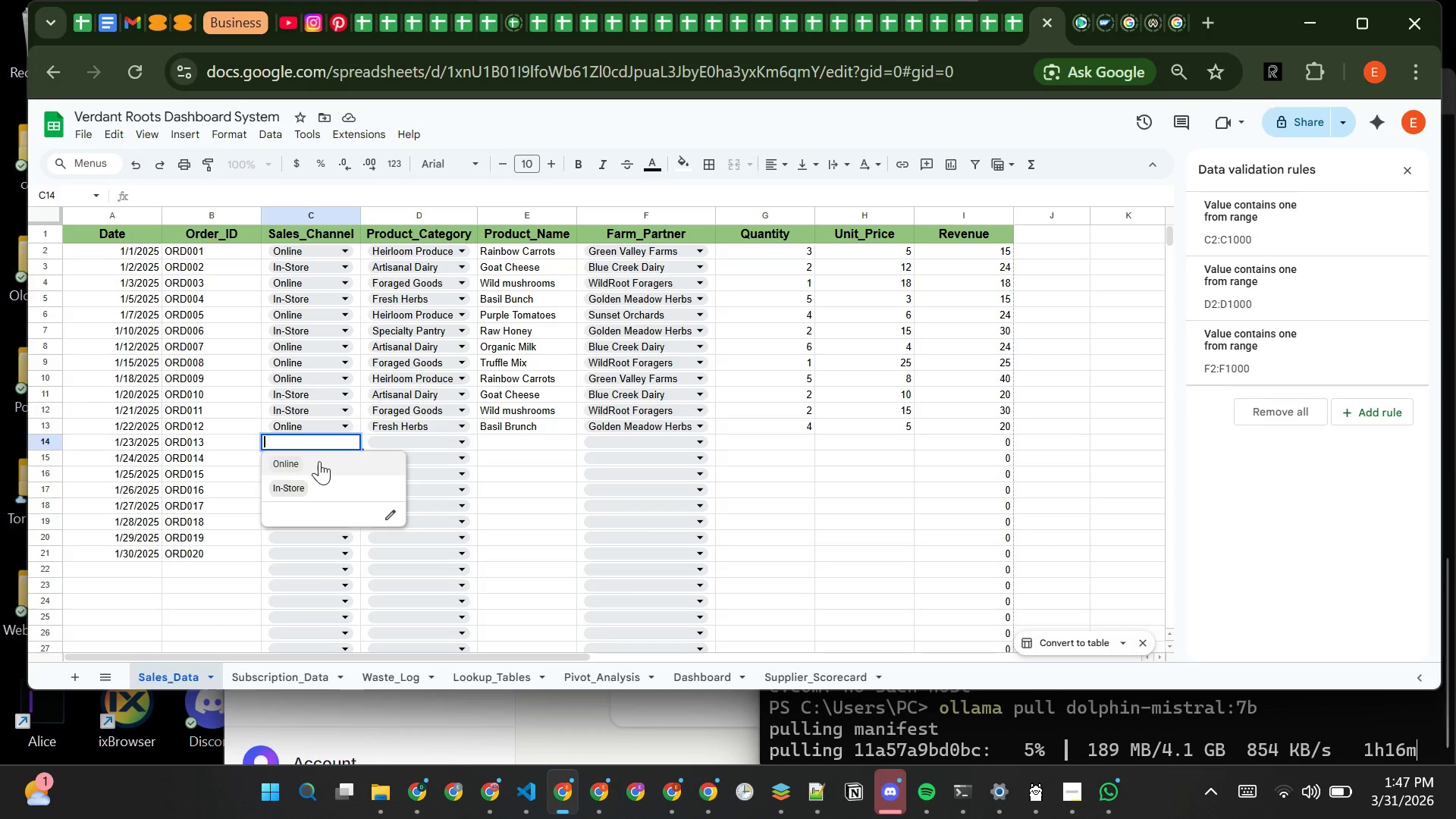 
left_click([319, 462])
 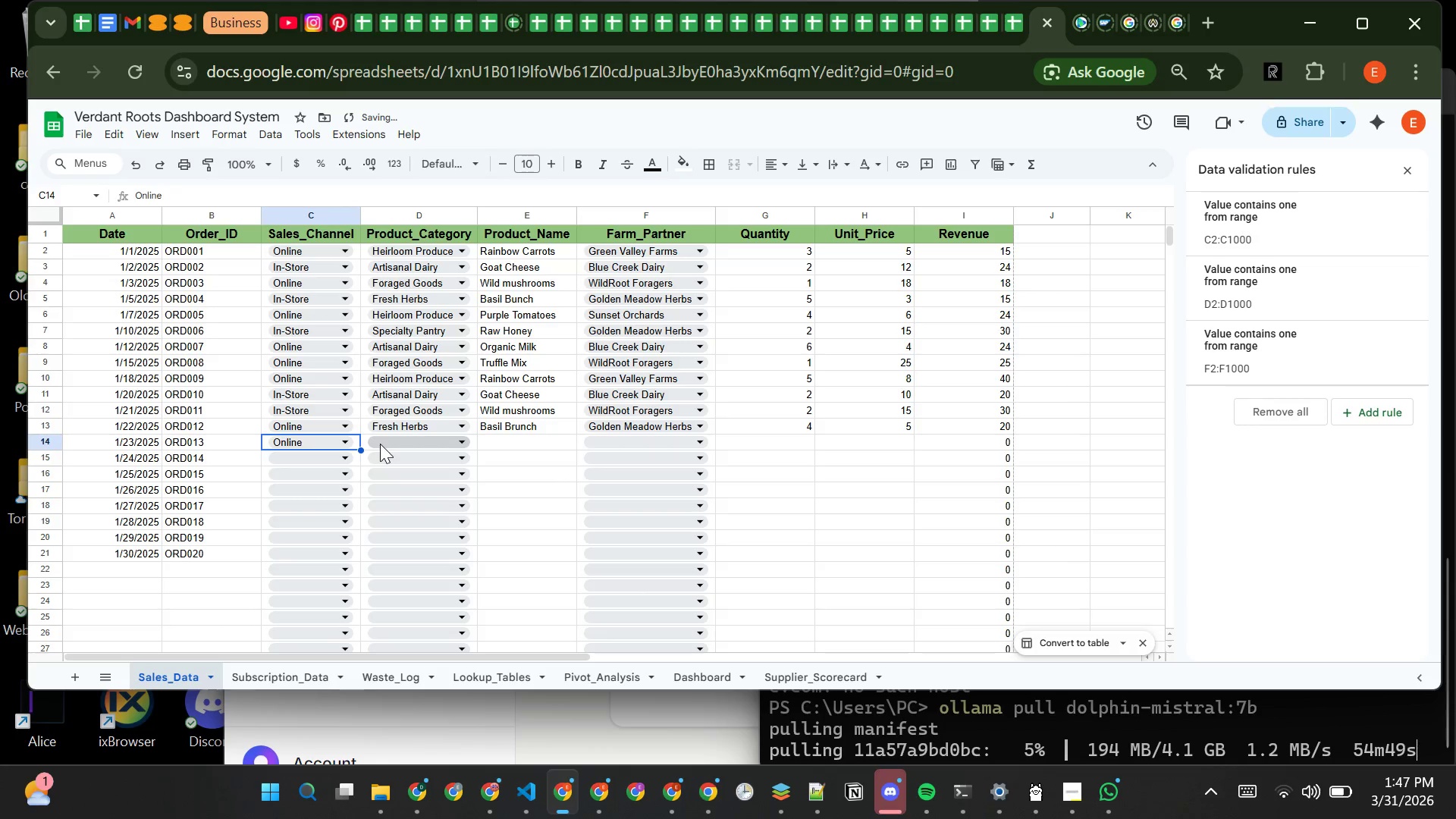 
left_click([384, 444])
 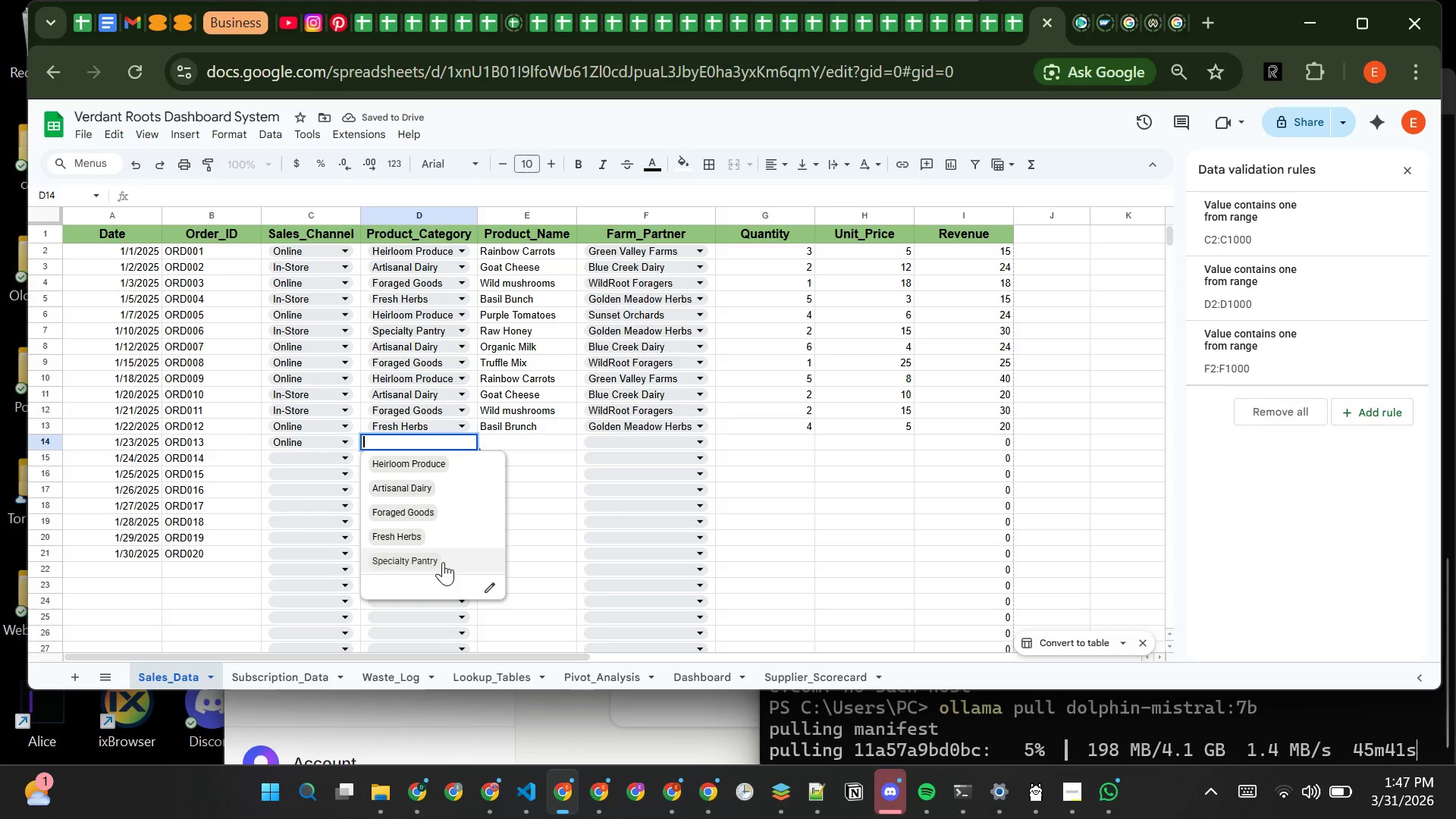 
left_click([443, 562])
 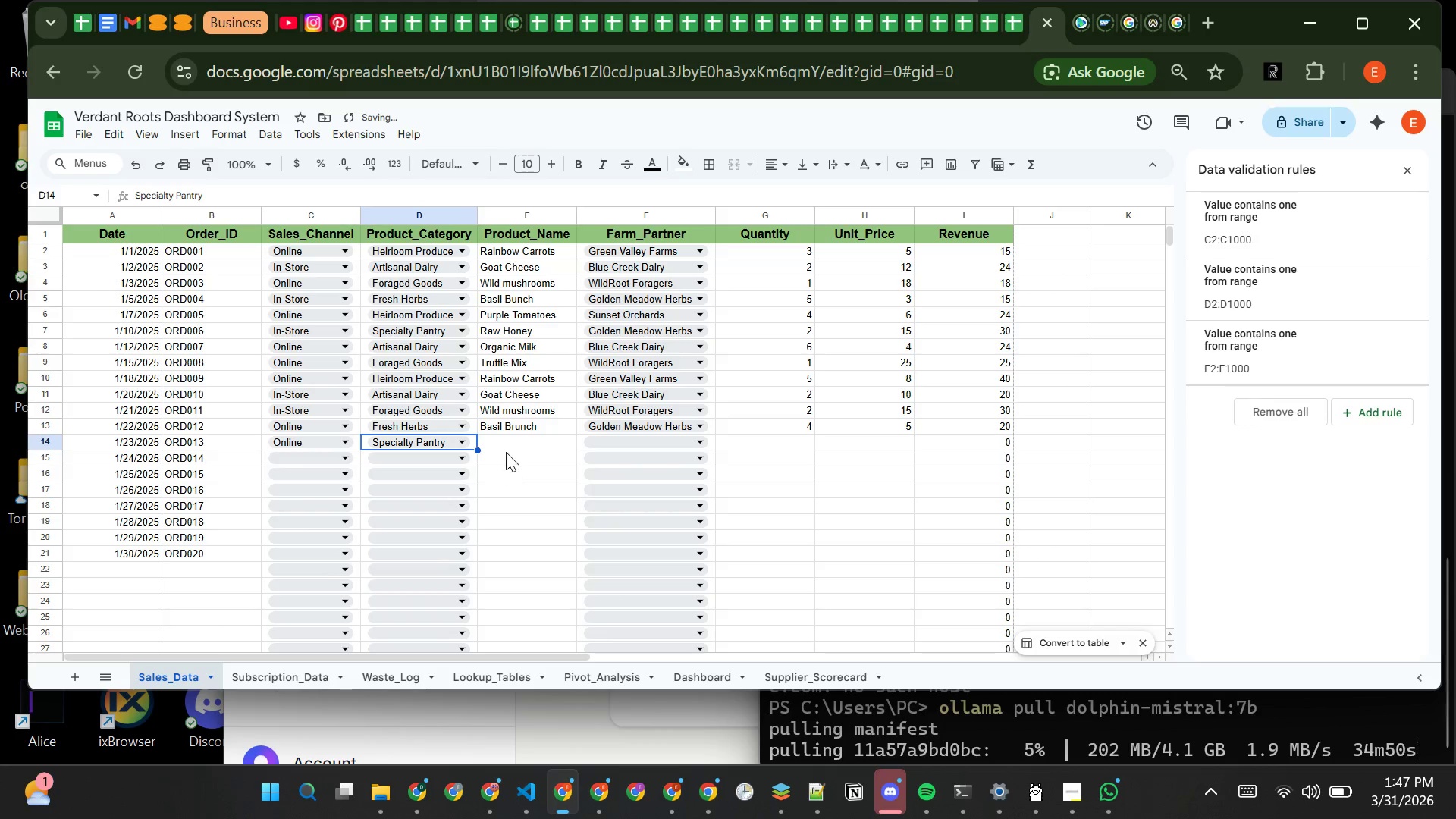 
left_click([501, 442])
 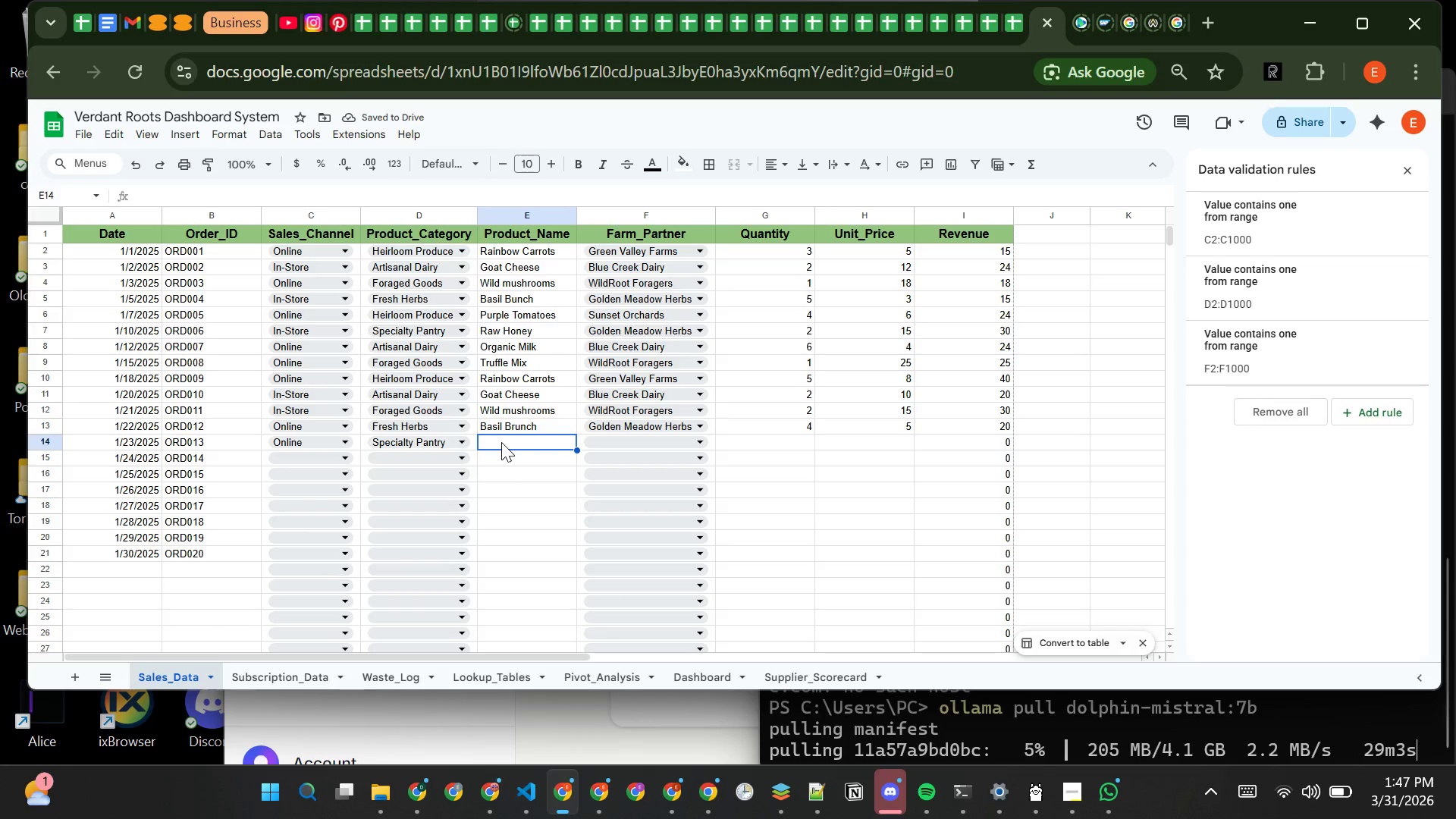 
type(RawHoney)
key(Tab)
 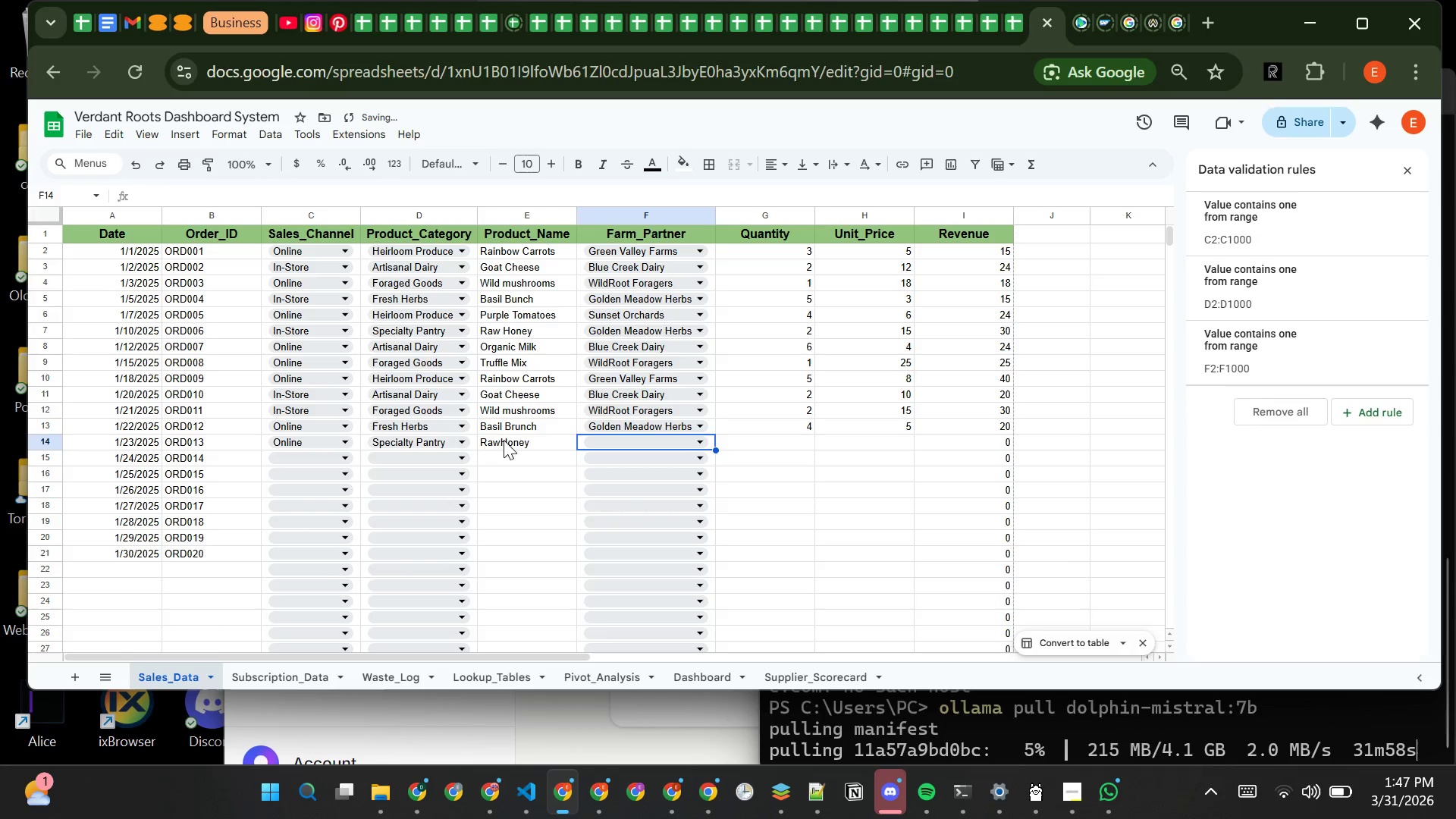 
left_click([502, 439])
 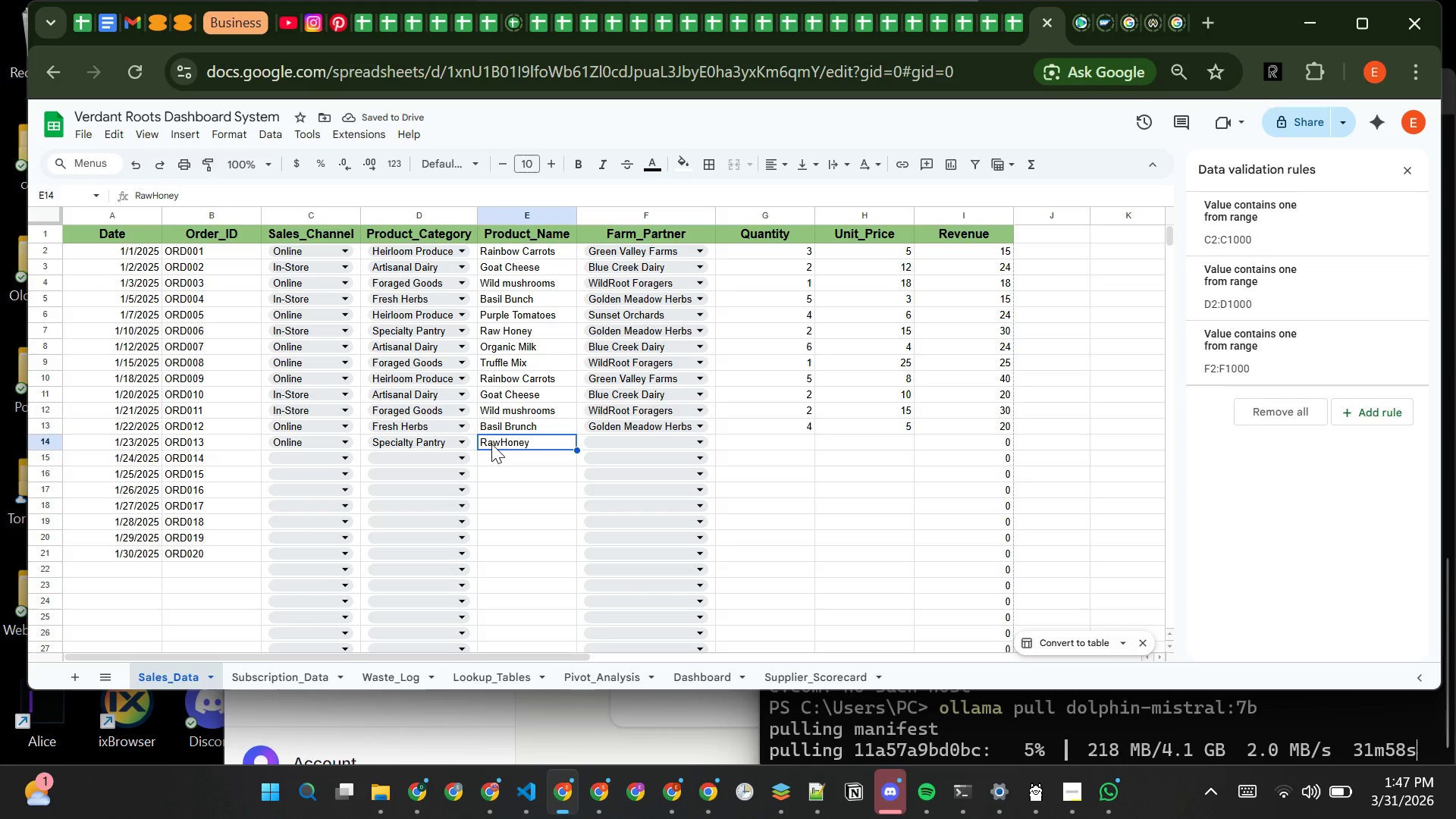 
double_click([491, 444])
 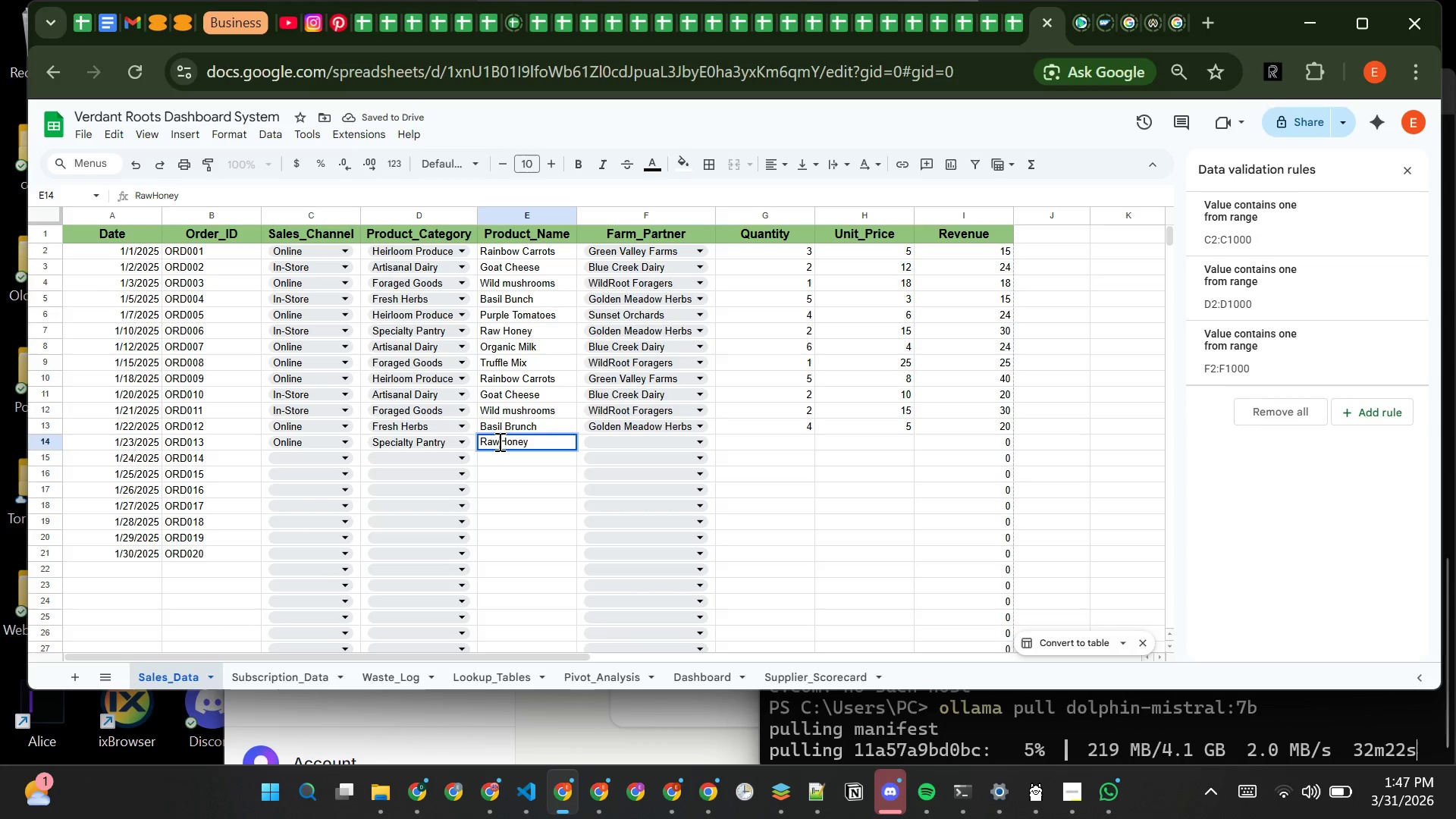 
left_click([498, 441])
 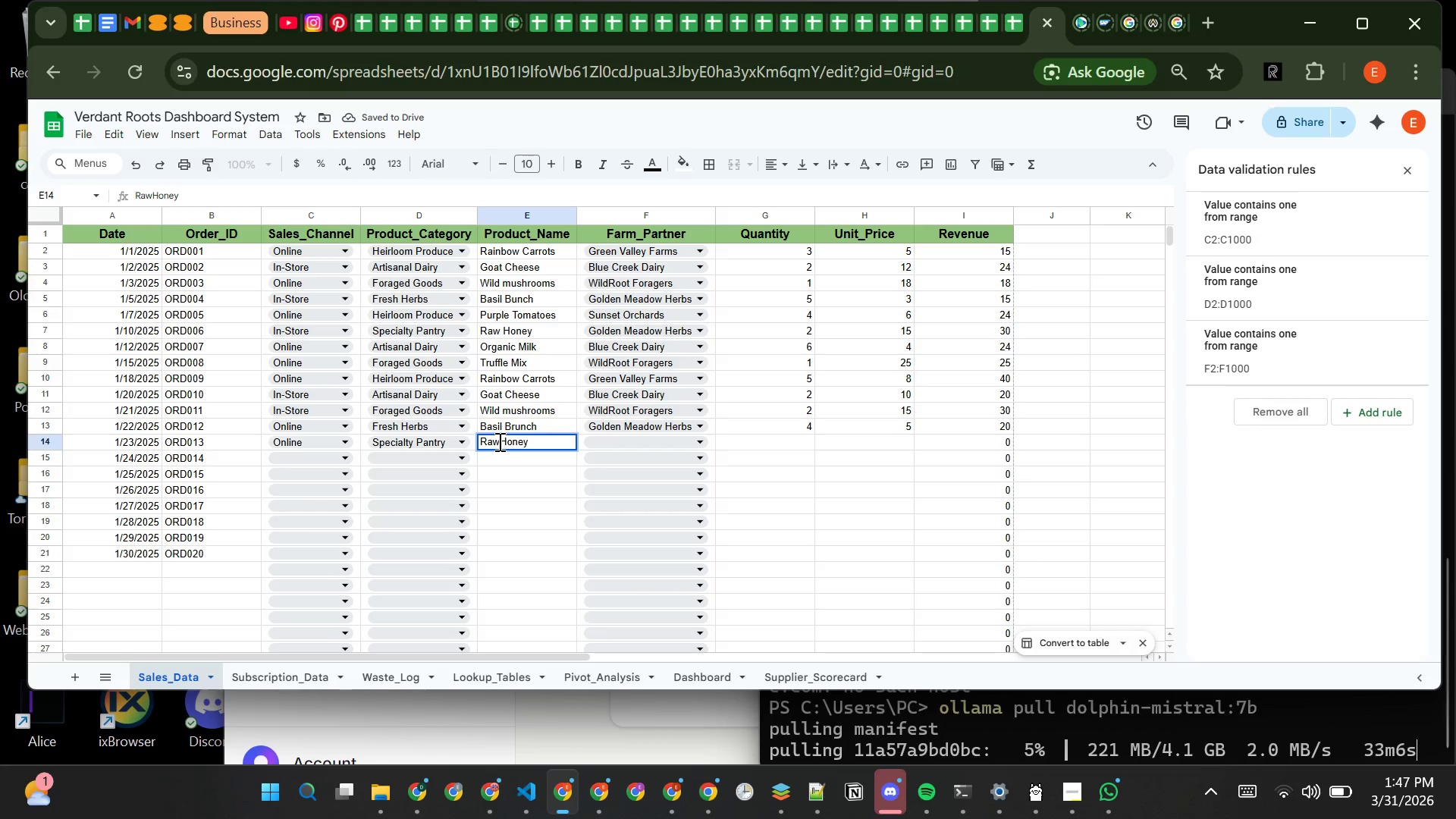 
key(Space)
 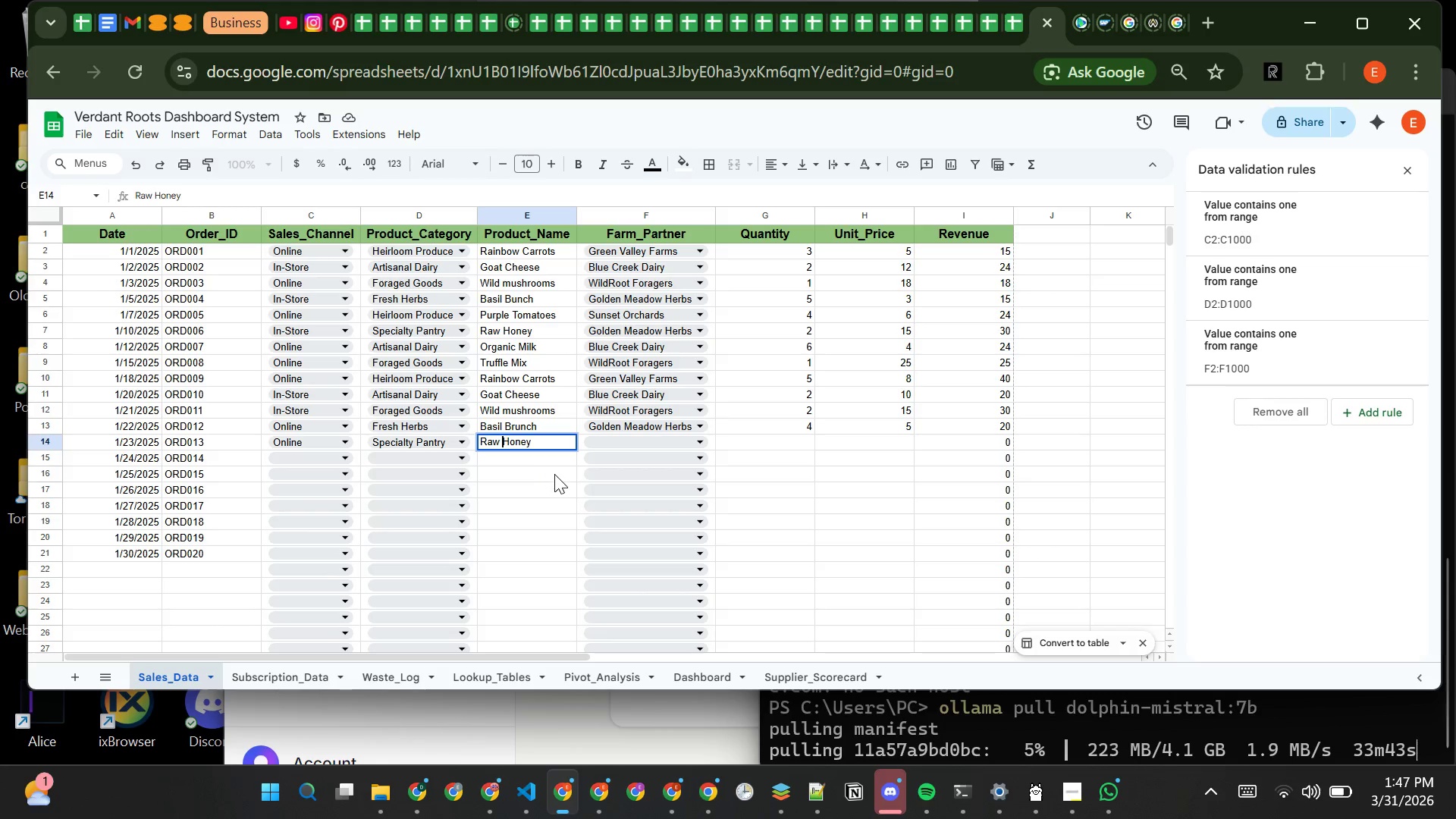 
left_click([554, 474])
 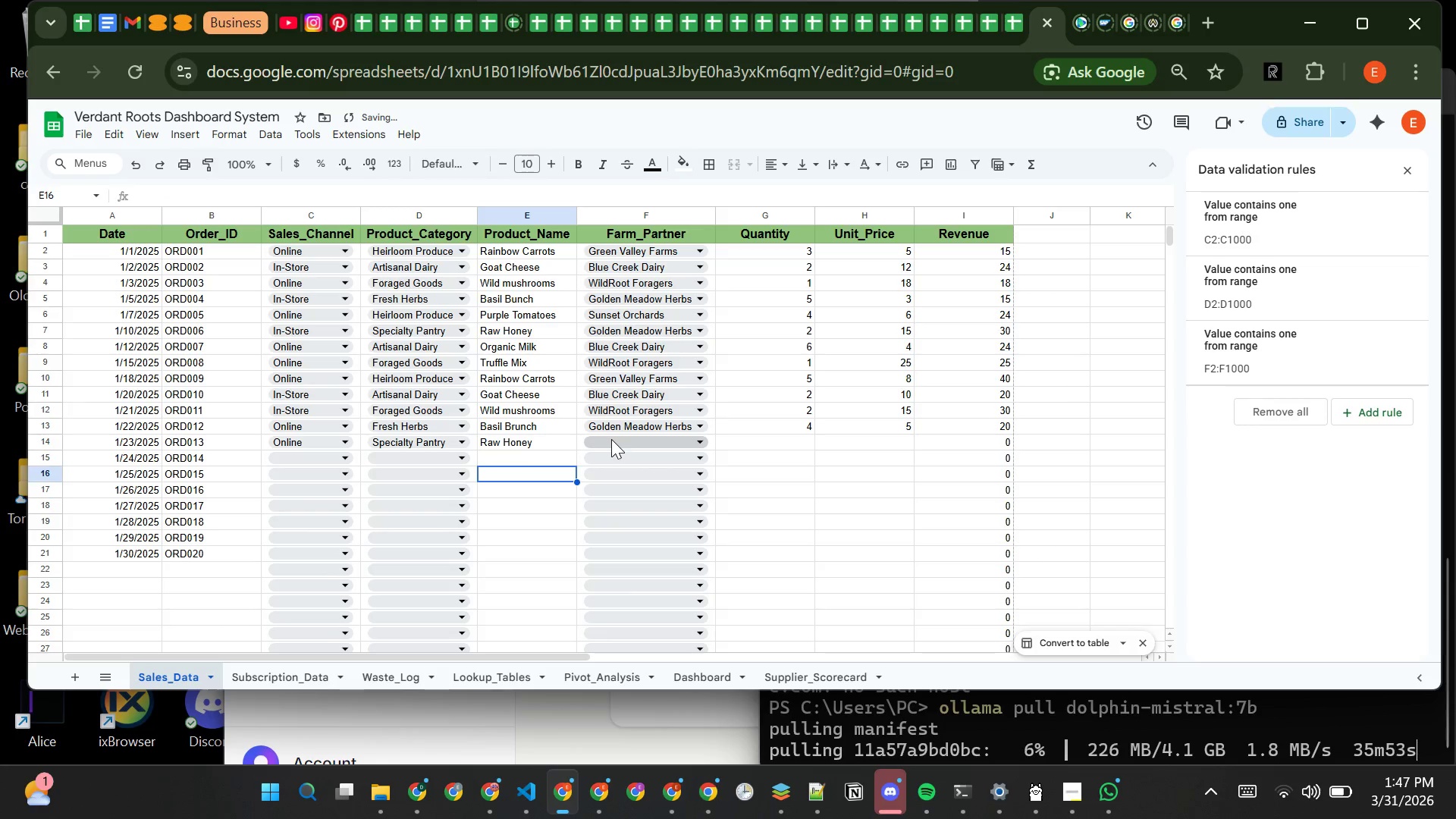 
left_click([613, 441])
 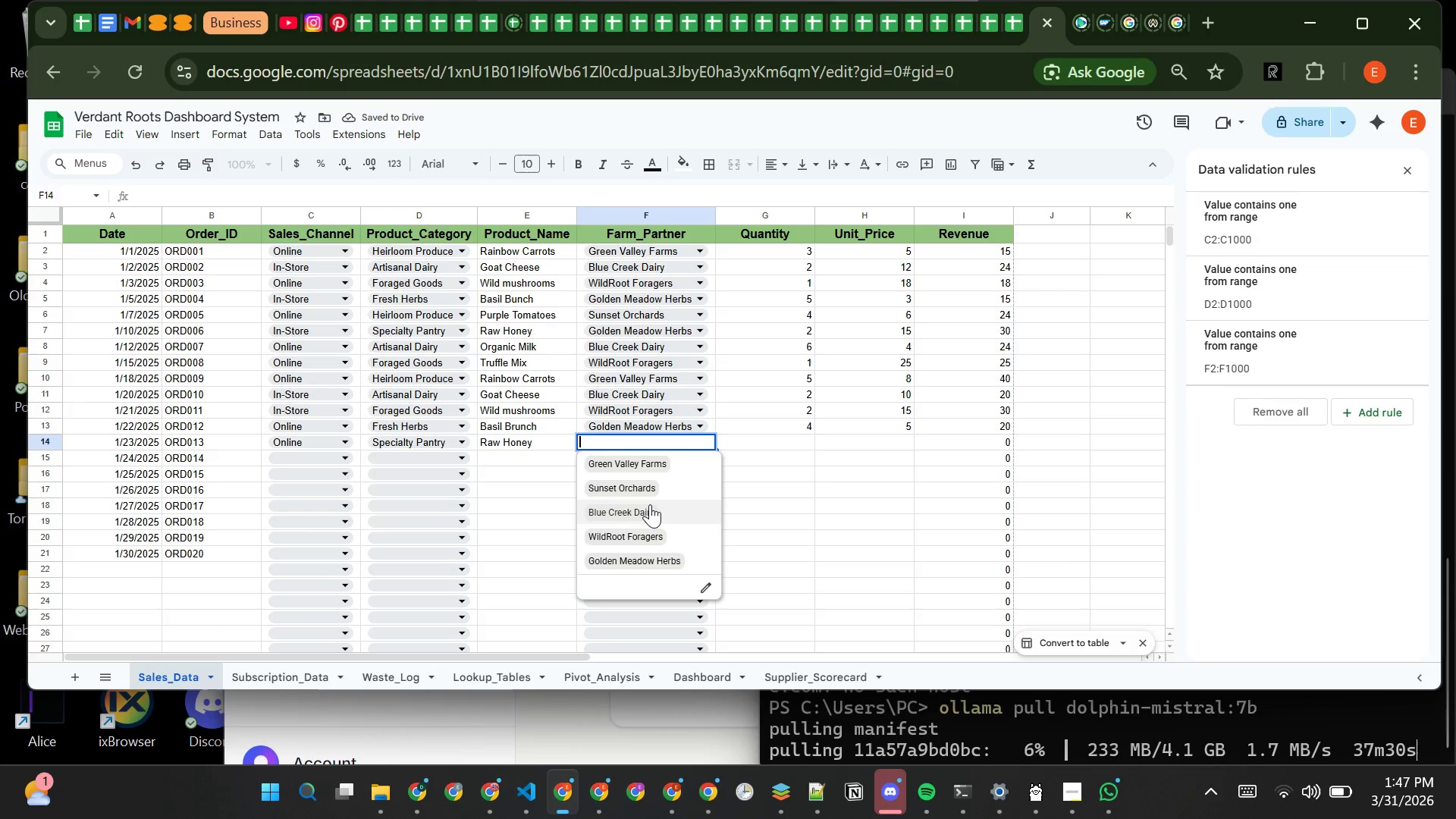 
left_click([651, 557])
 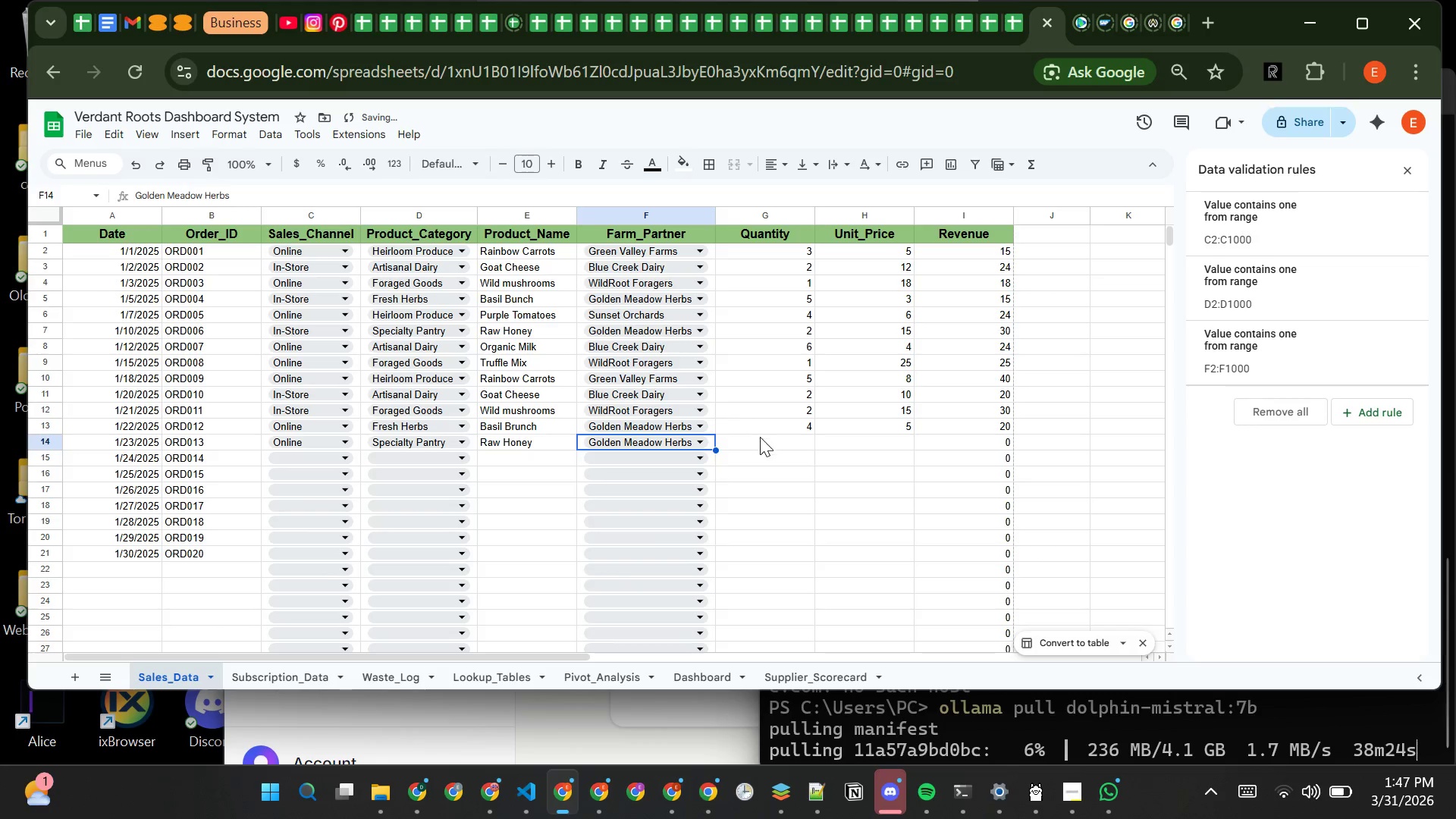 
left_click([760, 441])
 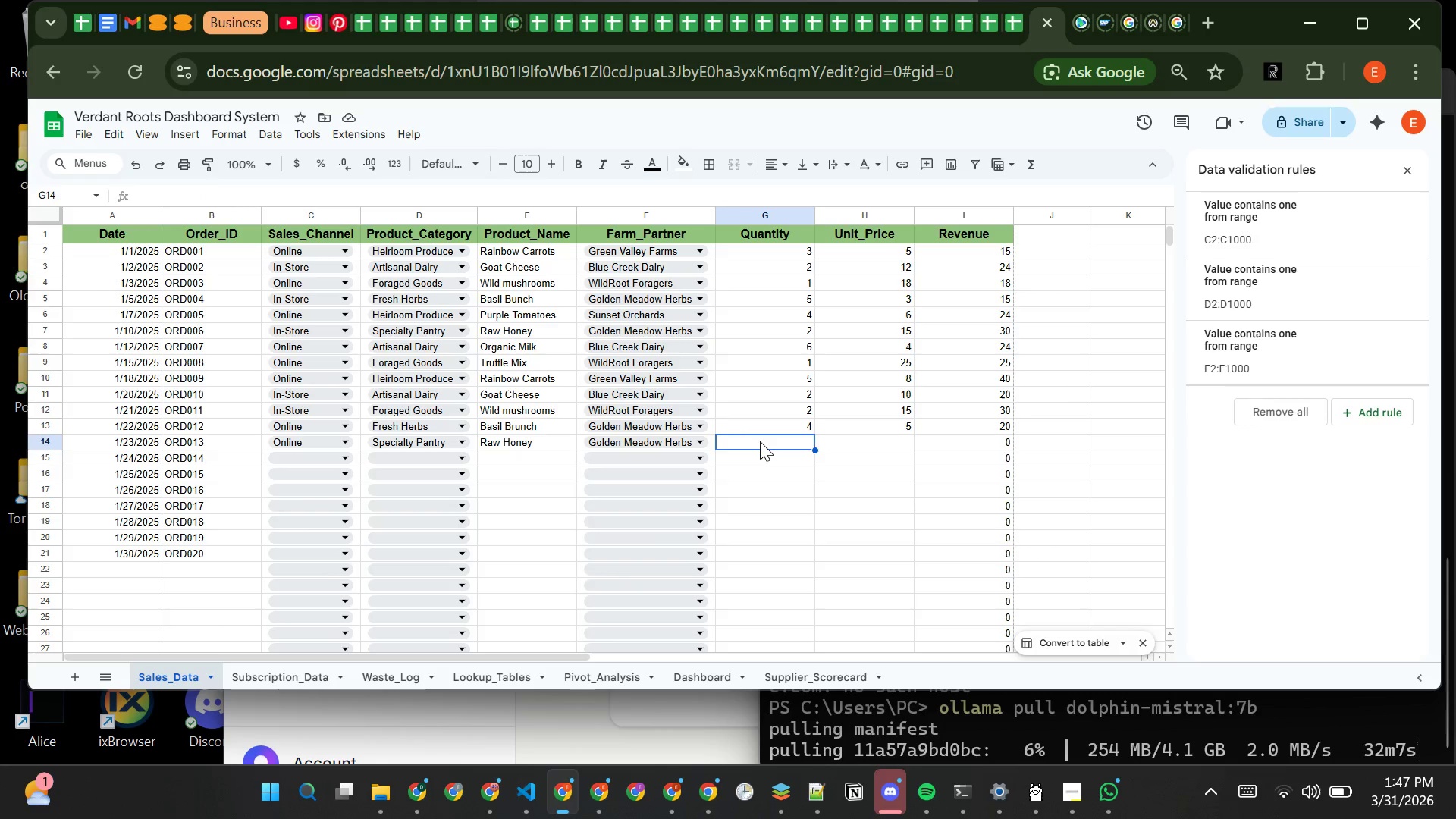 
wait(12.8)
 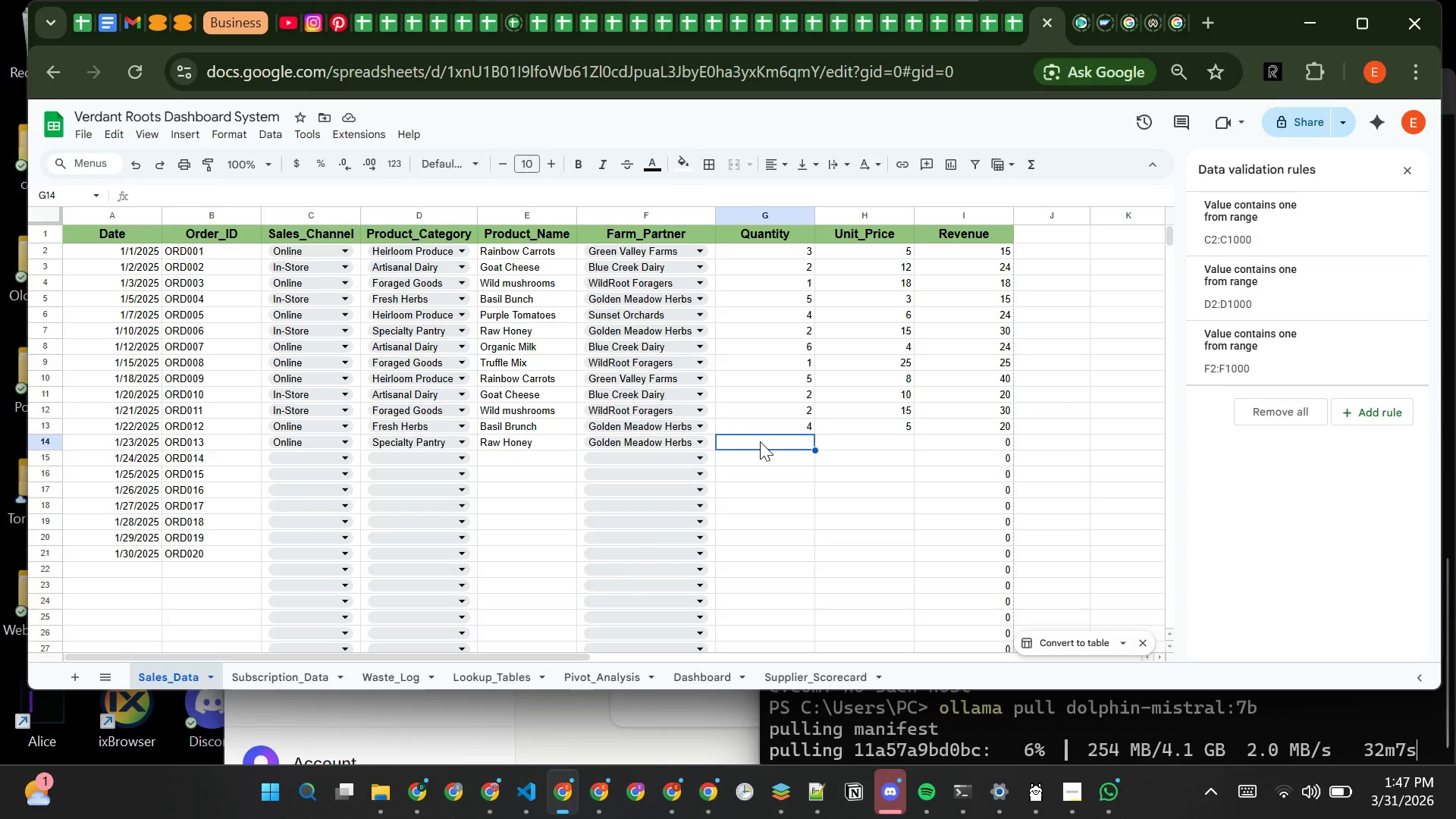 
key(3)
 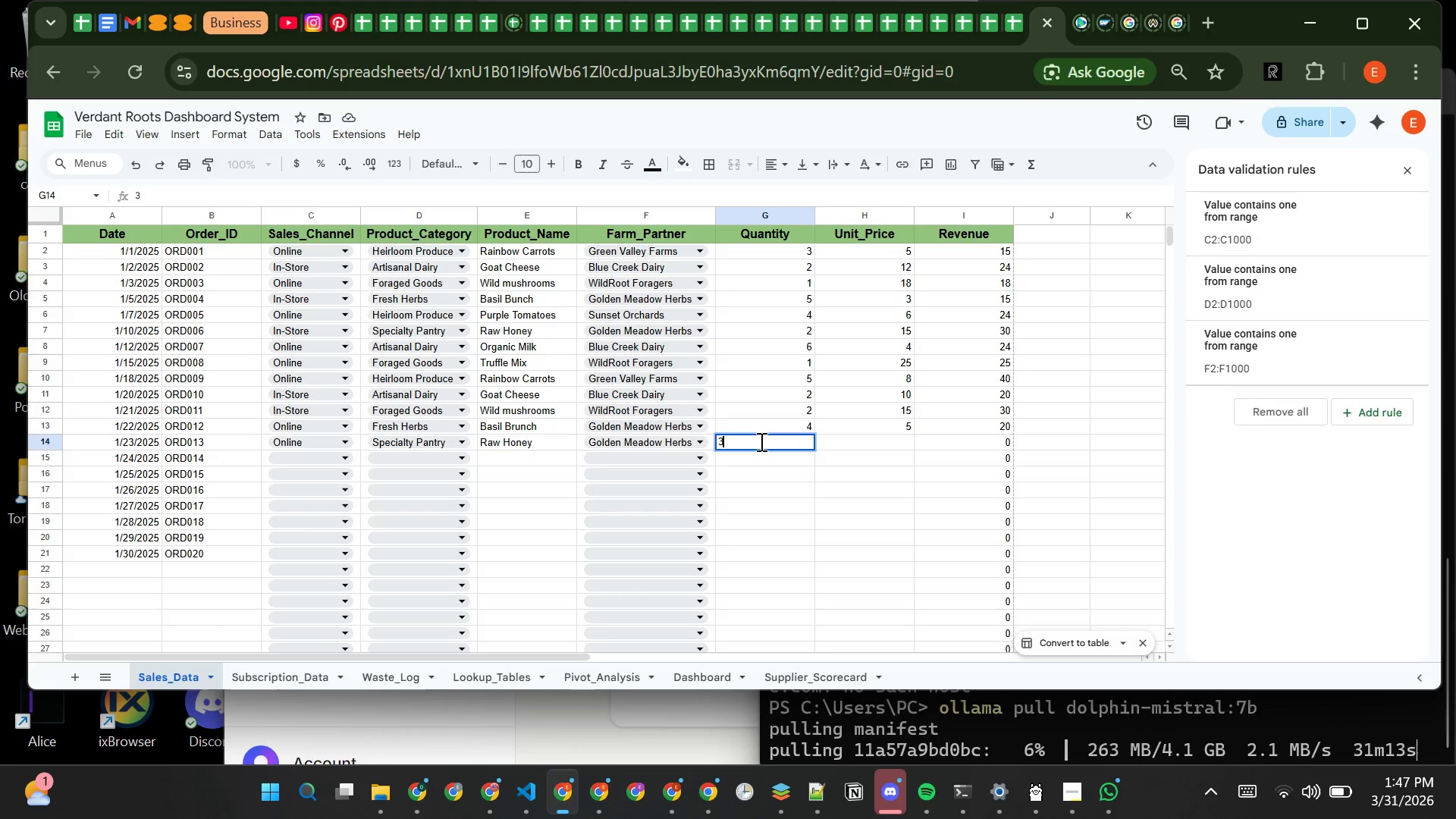 
key(Tab)
 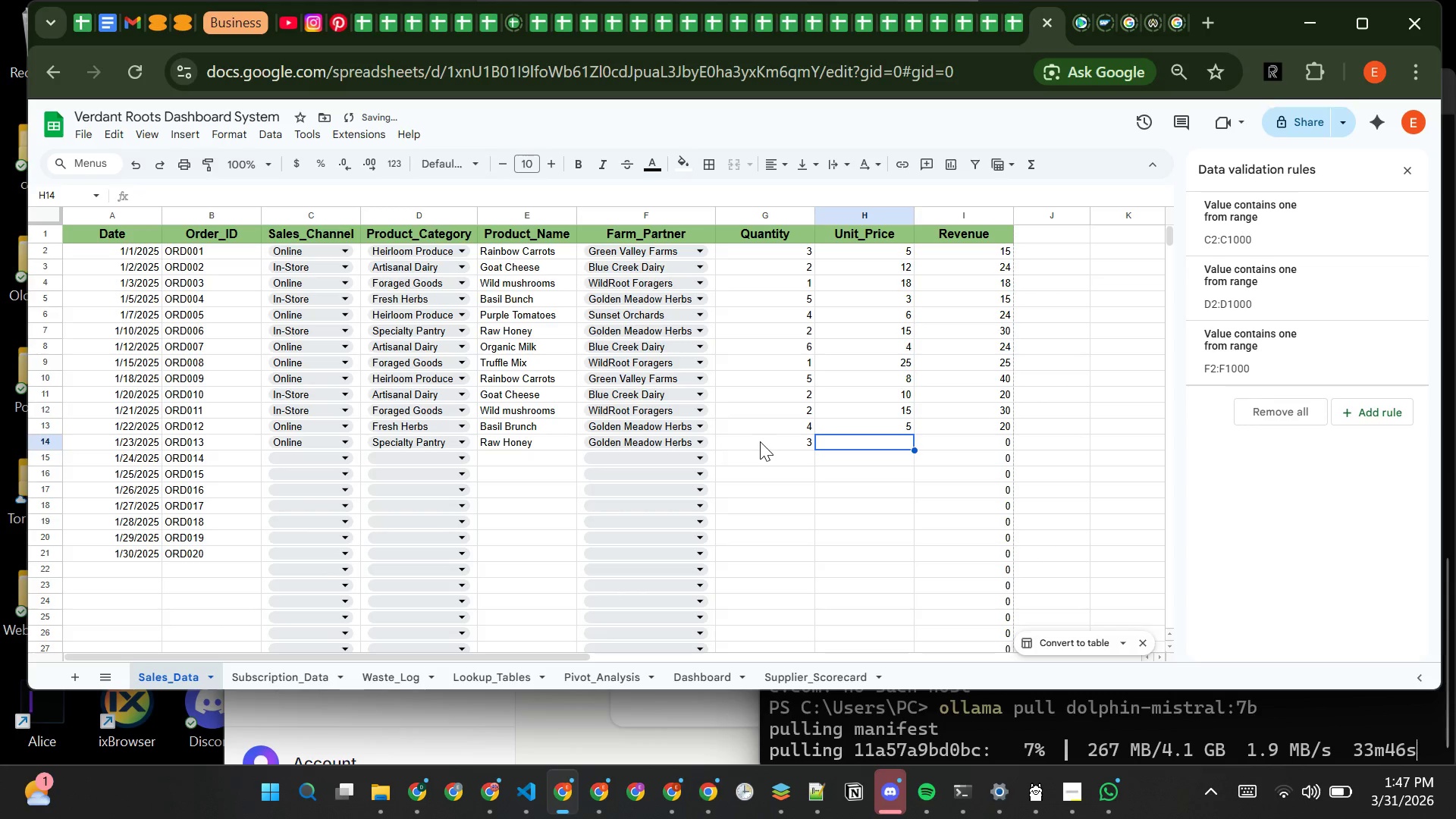 
key(7)
 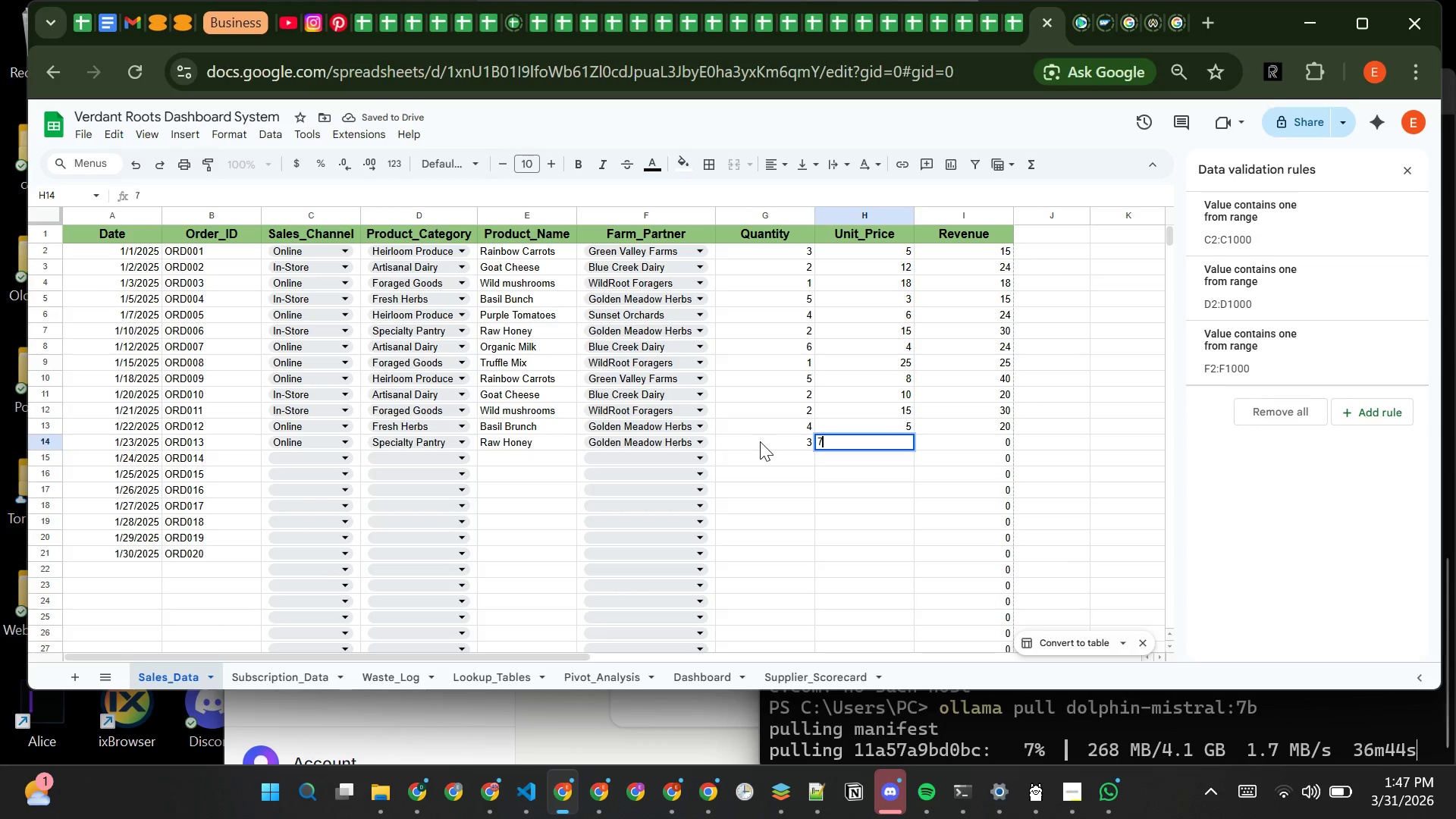 
key(CapsLock)
 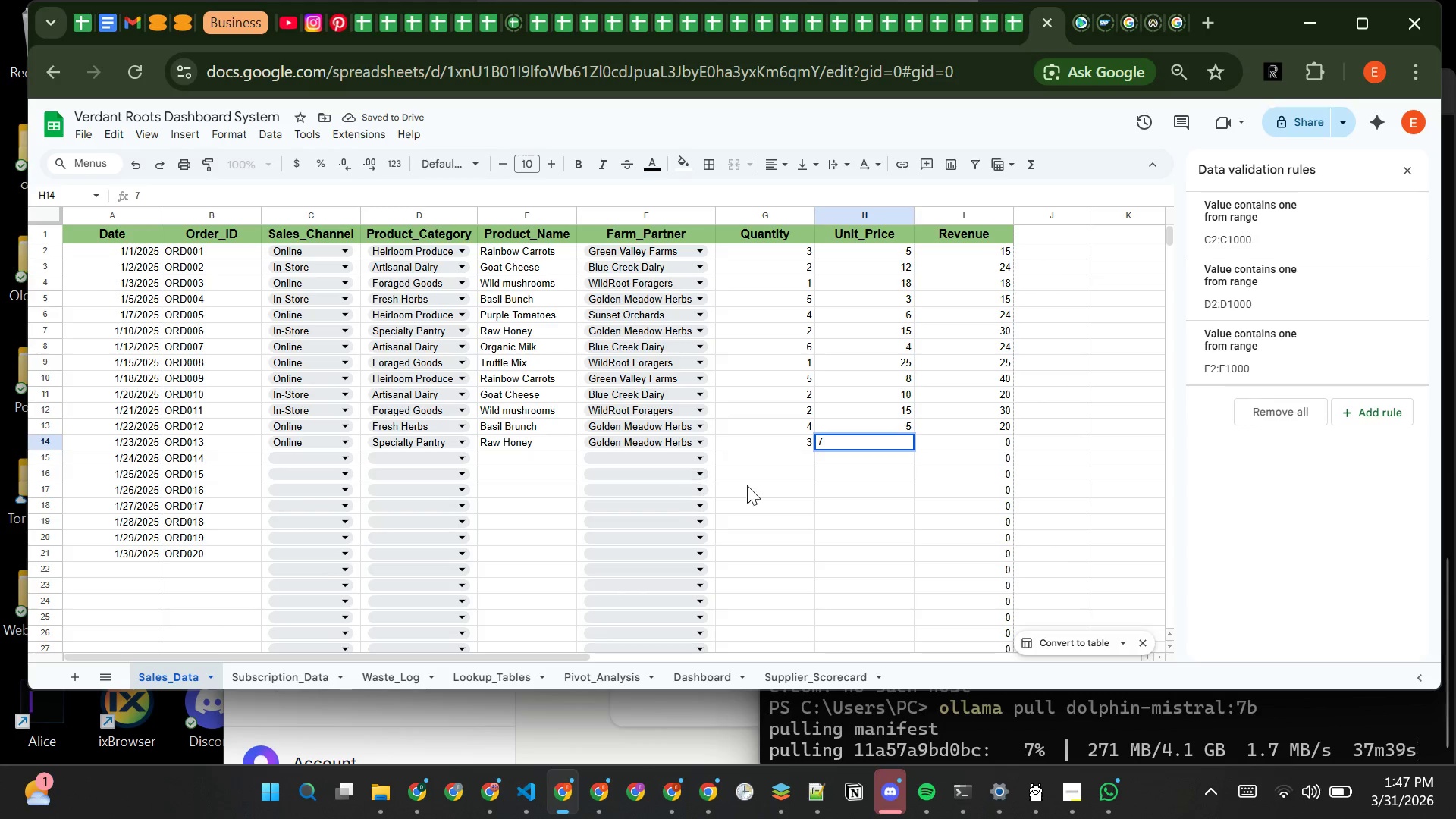 
left_click([783, 484])
 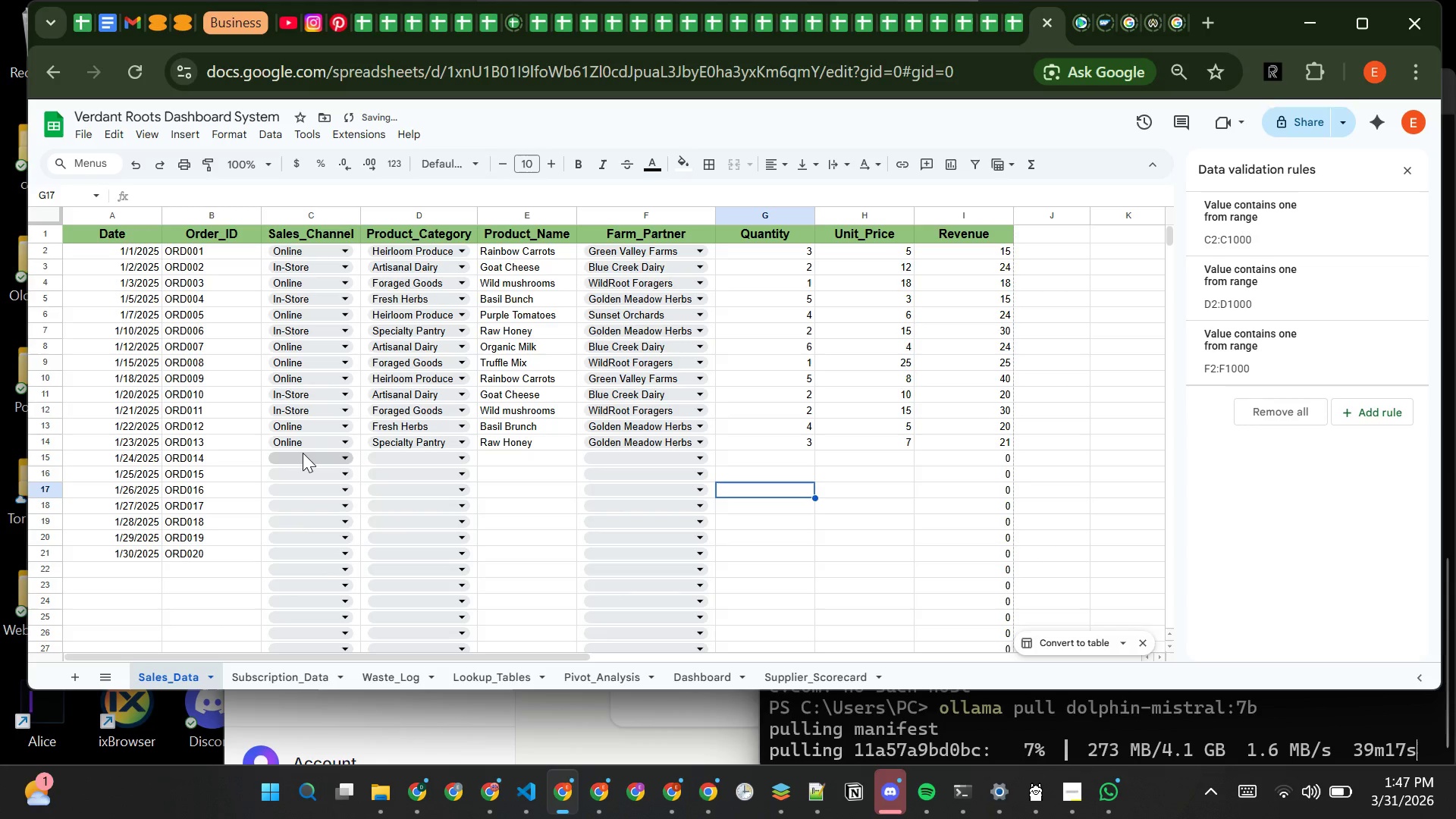 
left_click([303, 455])
 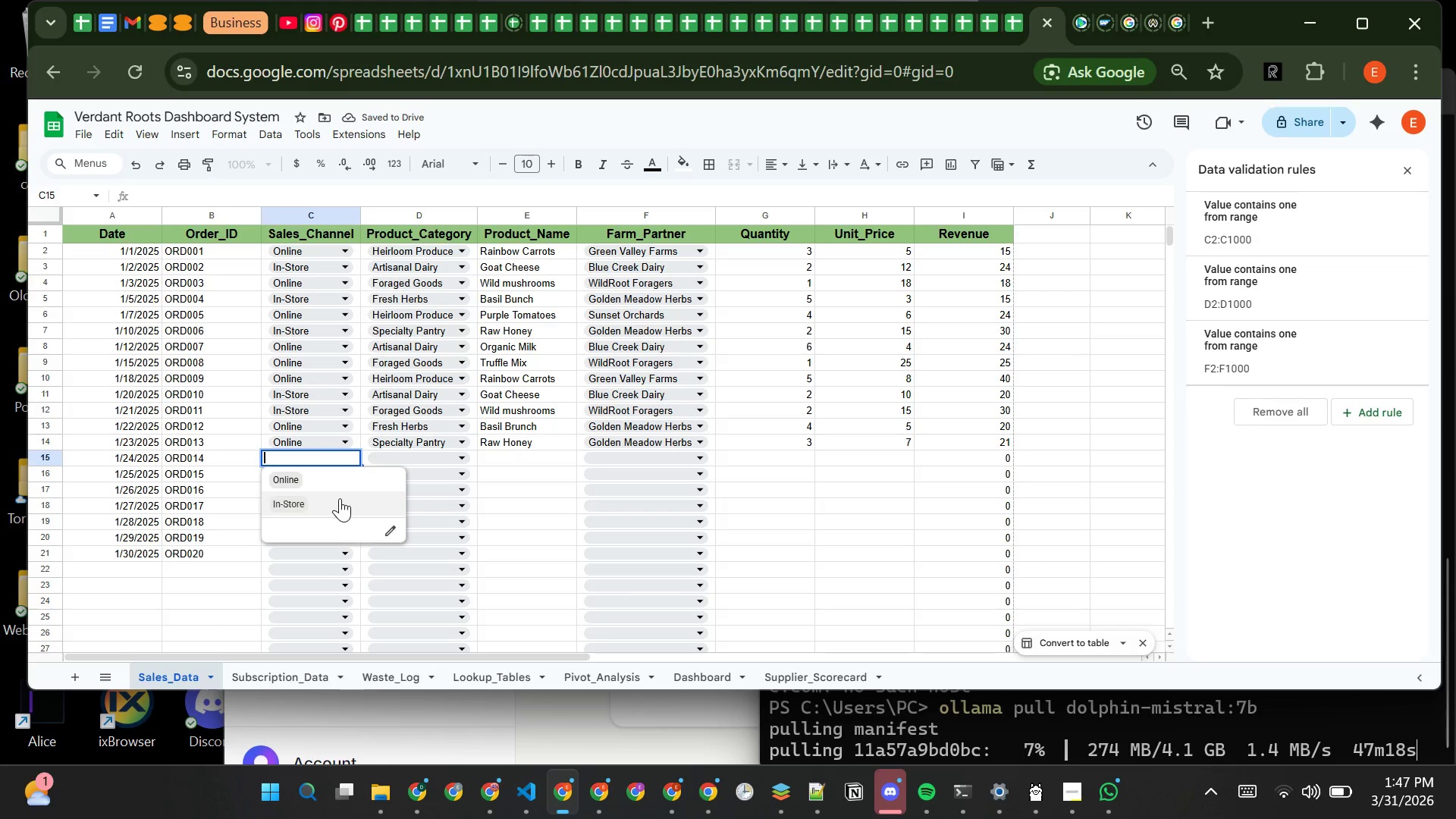 
left_click([340, 499])
 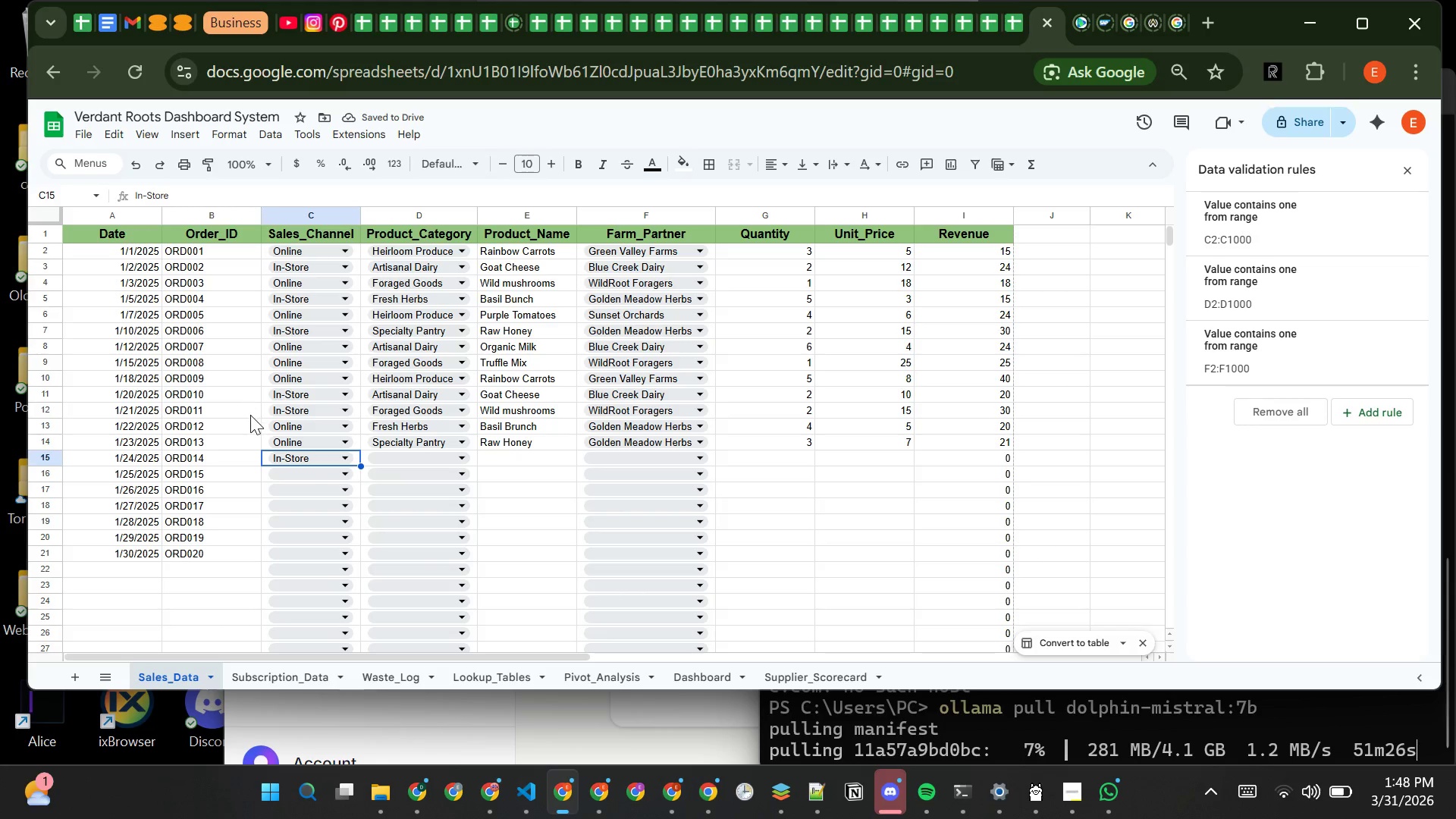 
wait(8.66)
 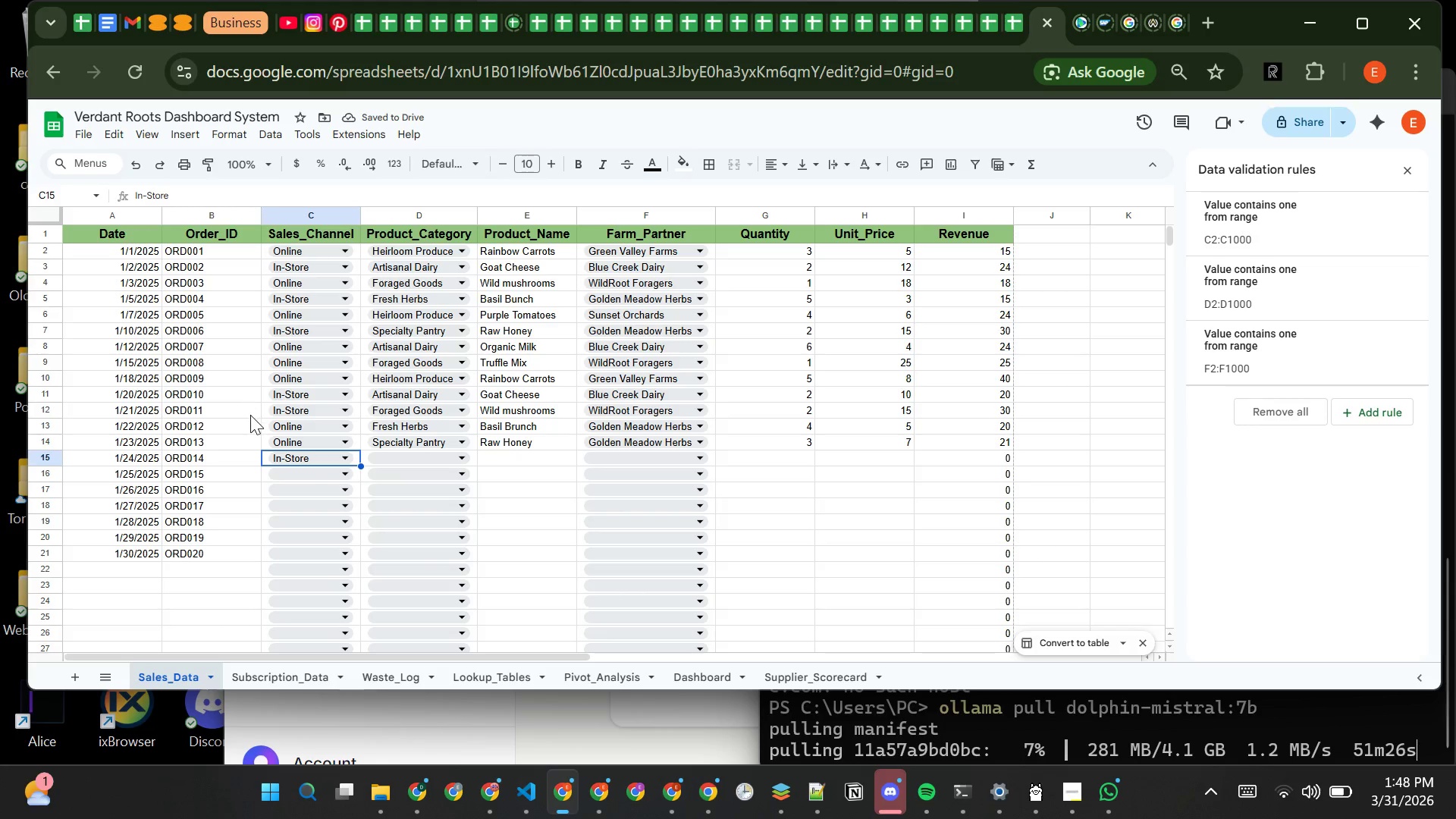 
left_click([403, 460])
 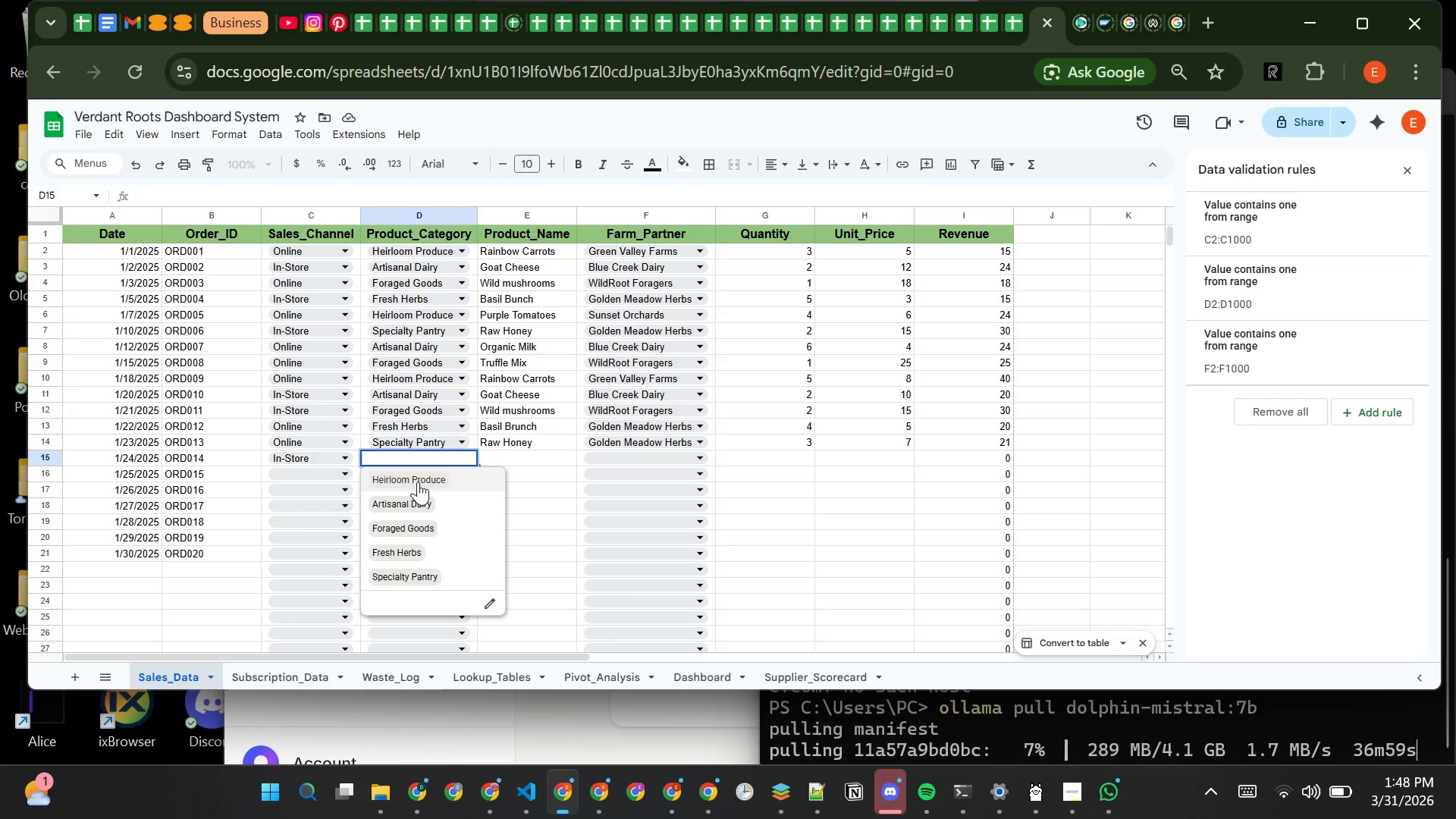 
left_click([418, 482])
 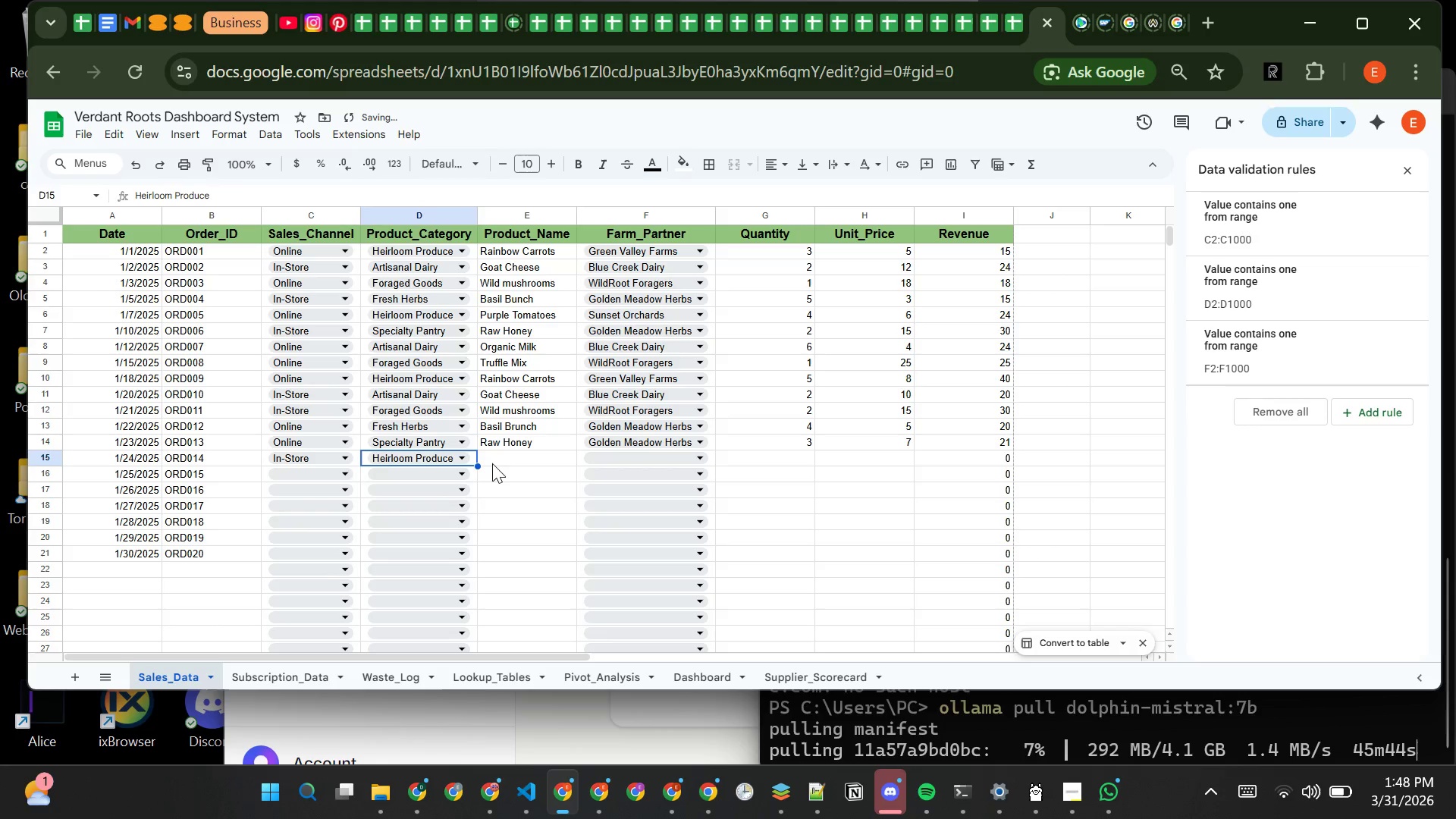 
left_click([502, 464])
 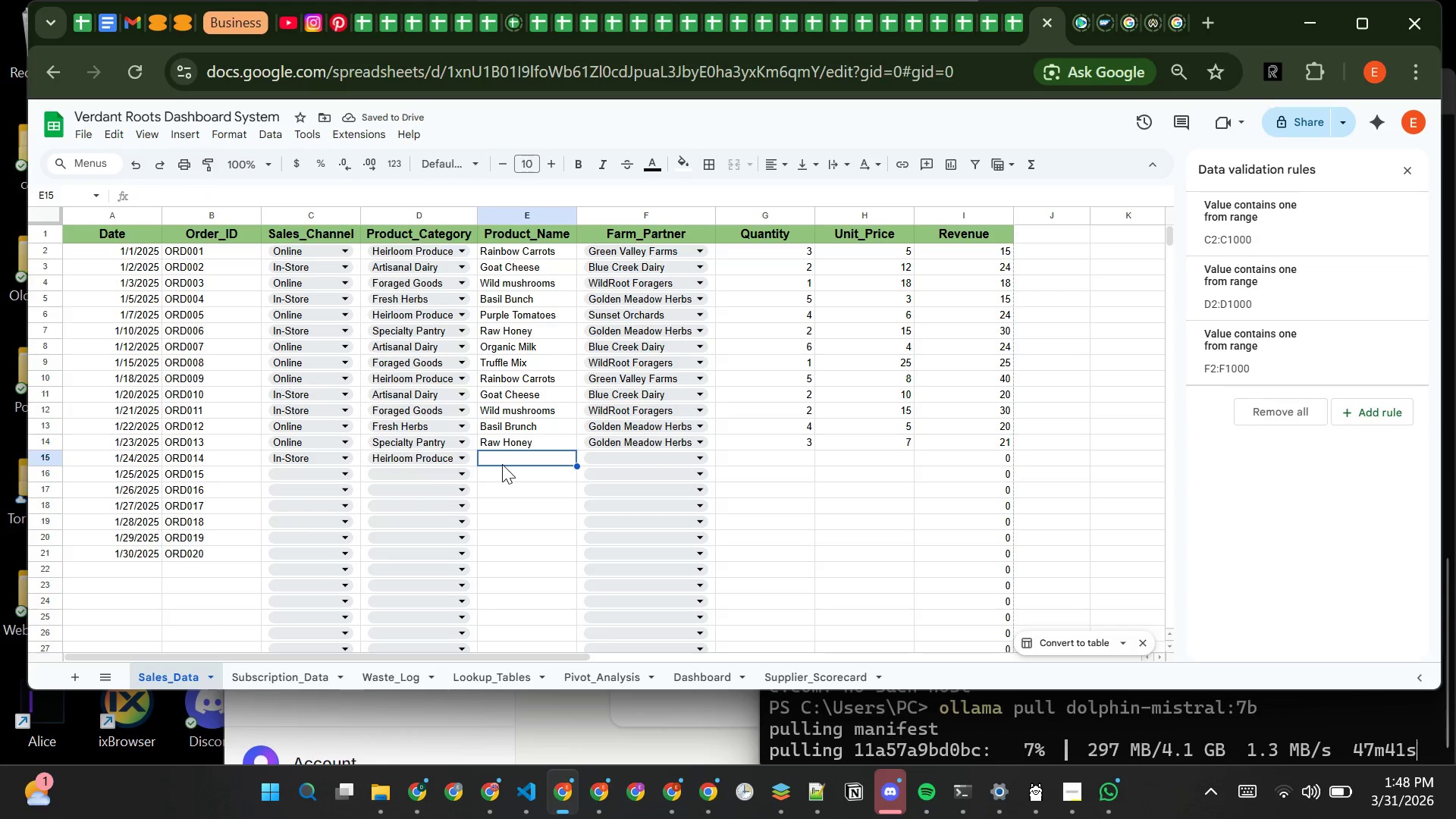 
type(rA)
key(Backspace)
key(Backspace)
key(Backspace)
type(Rai)
 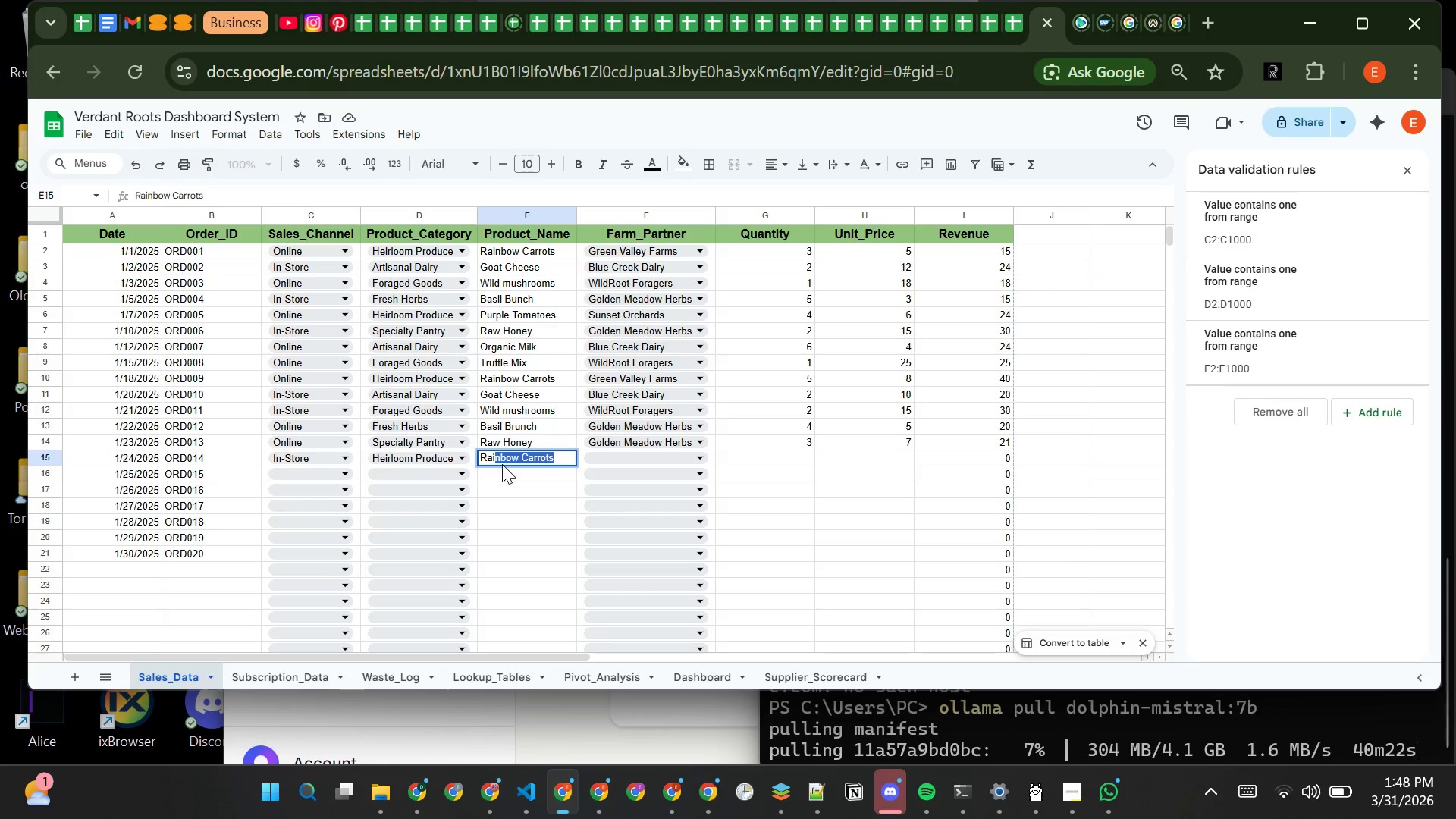 
key(ArrowRight)
 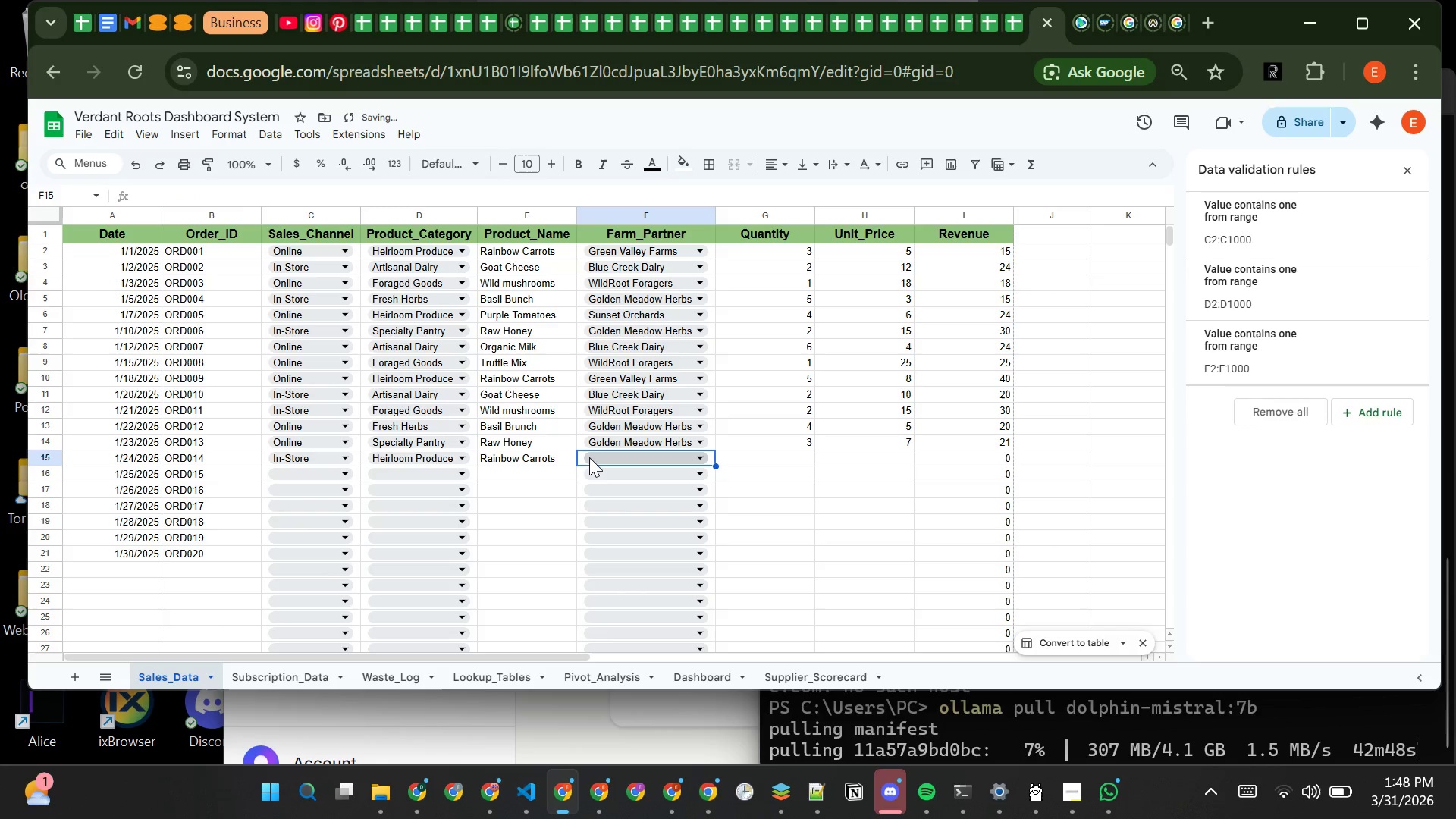 
left_click([592, 457])
 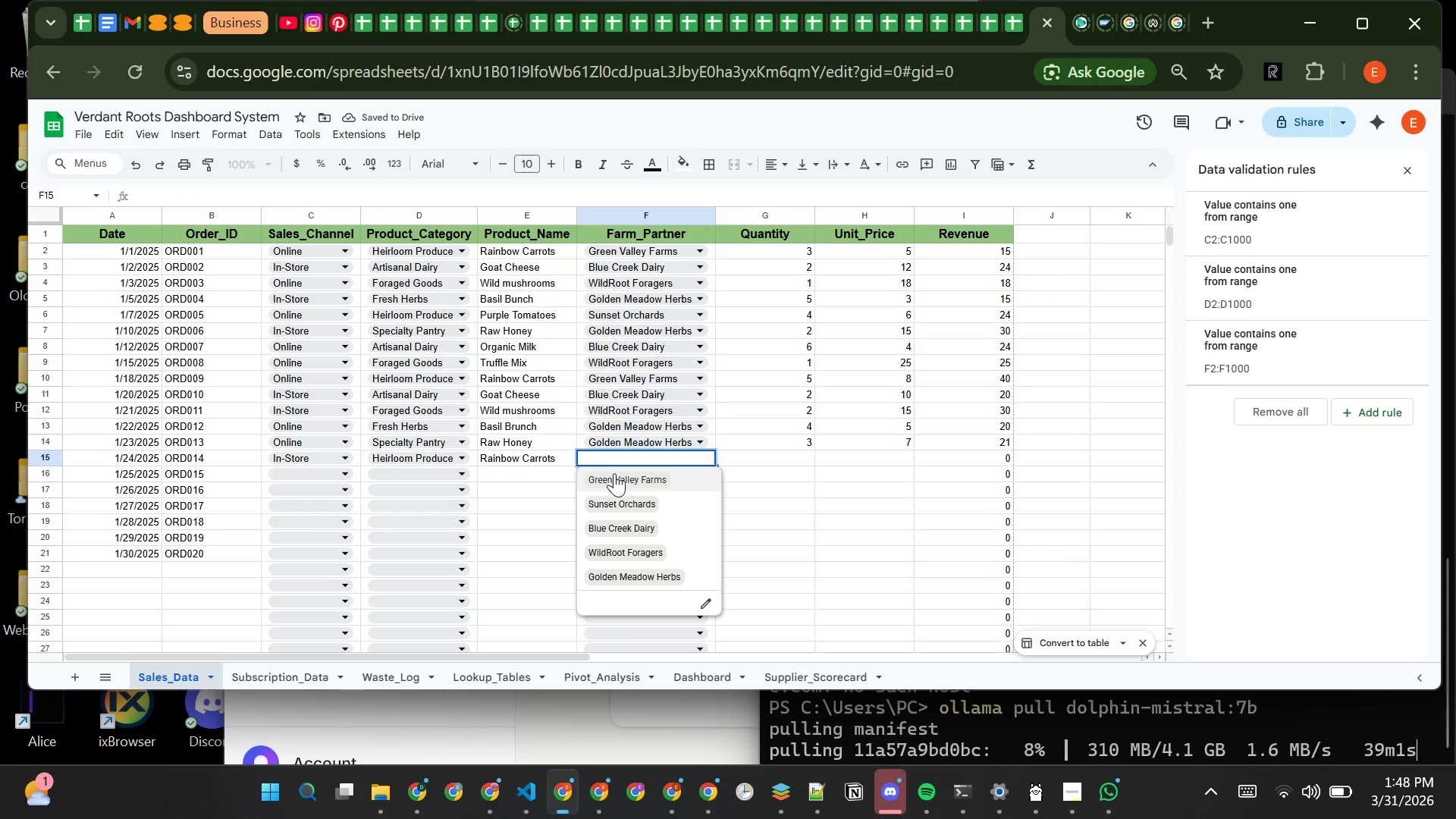 
left_click([617, 477])
 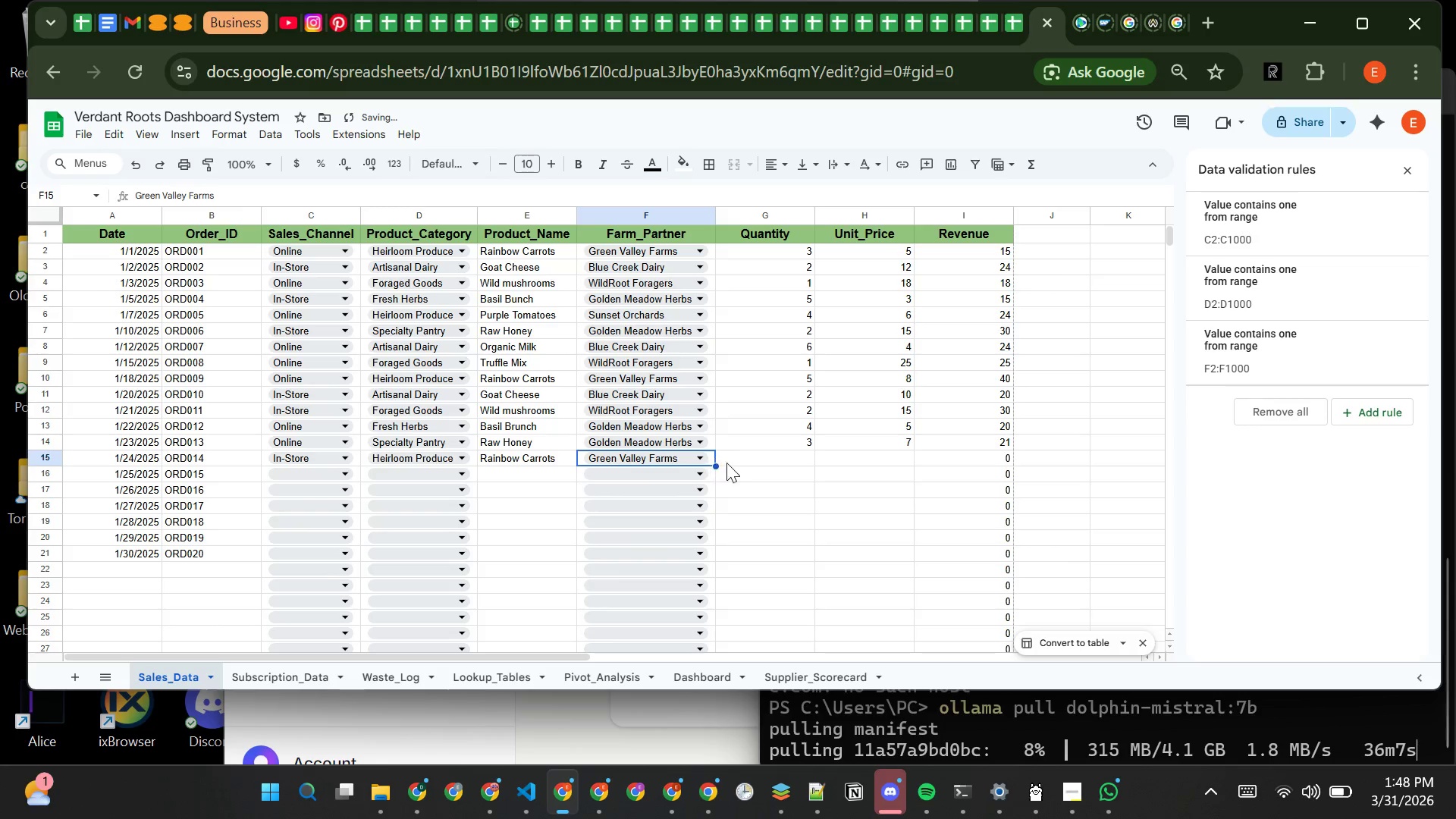 
left_click([739, 460])
 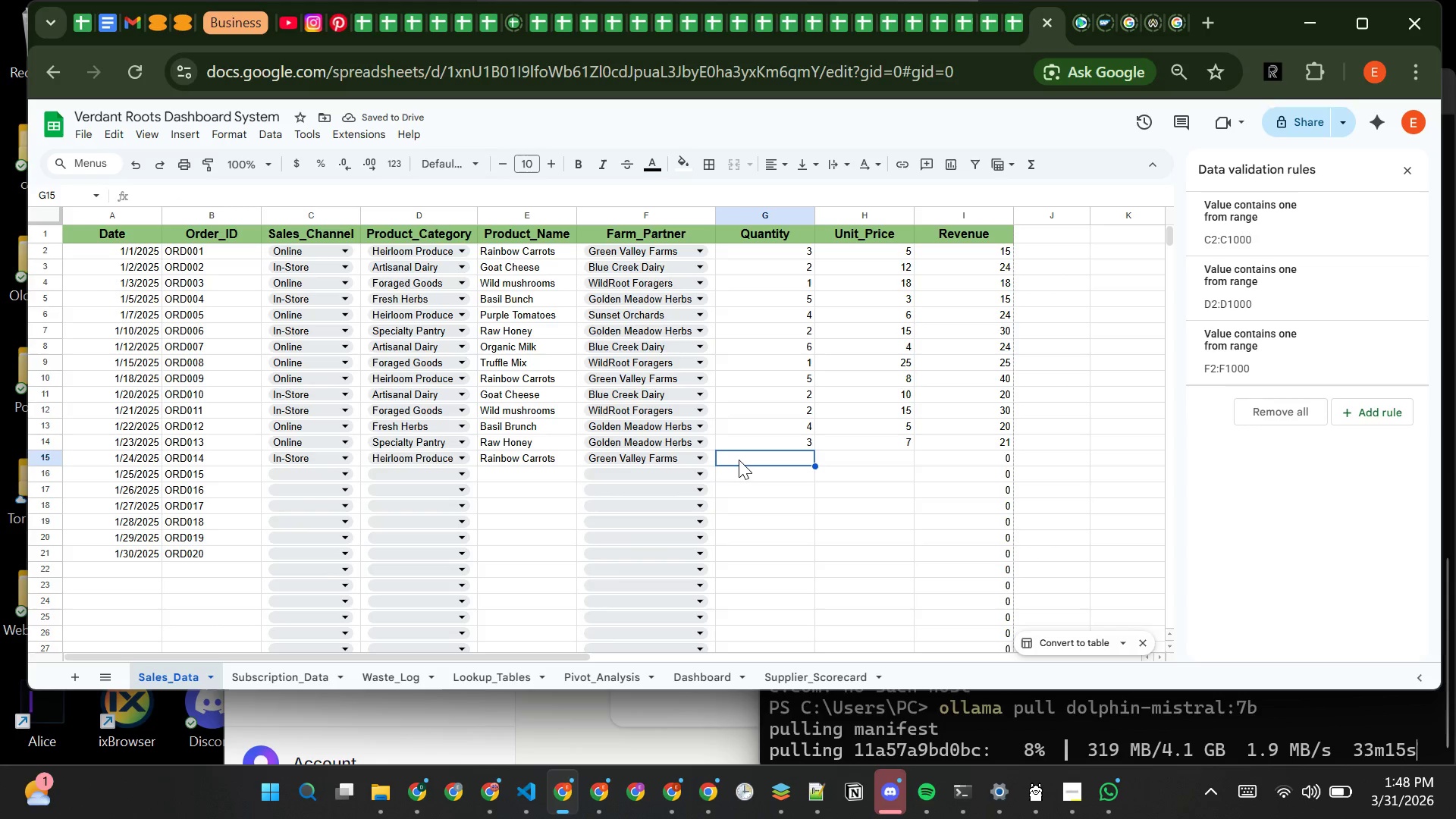 
key(2)
 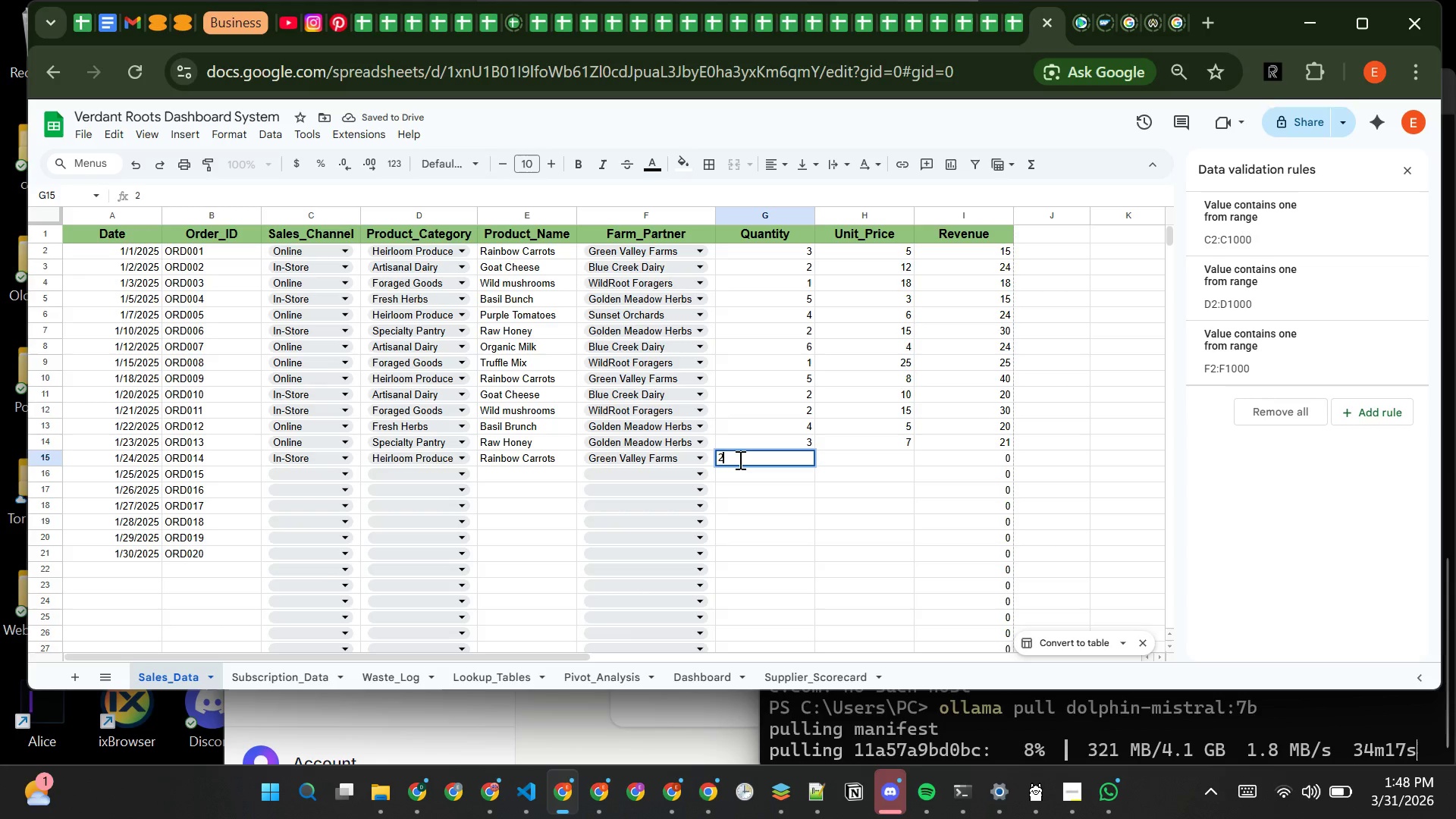 
key(Tab)
 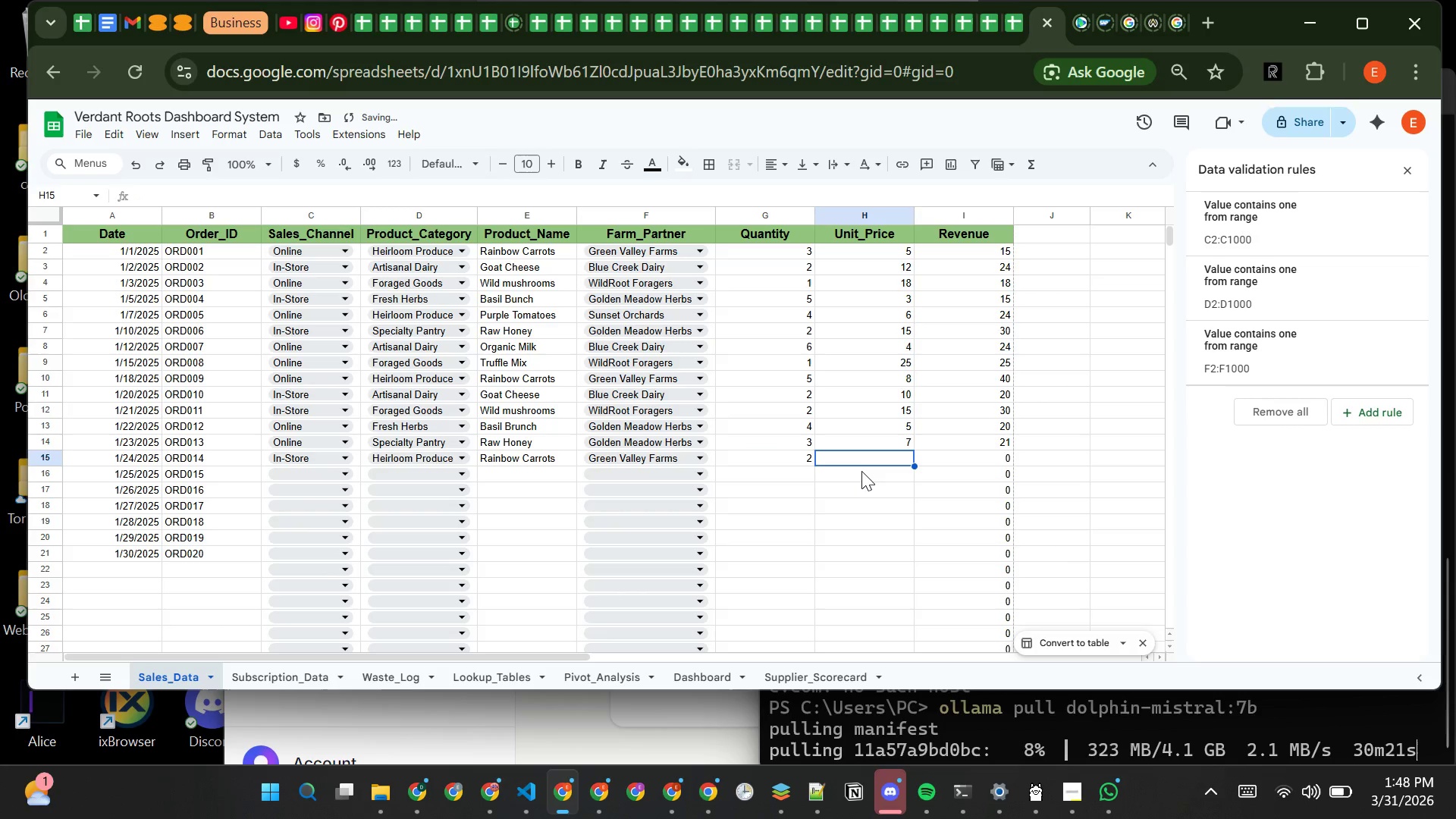 
key(8)
 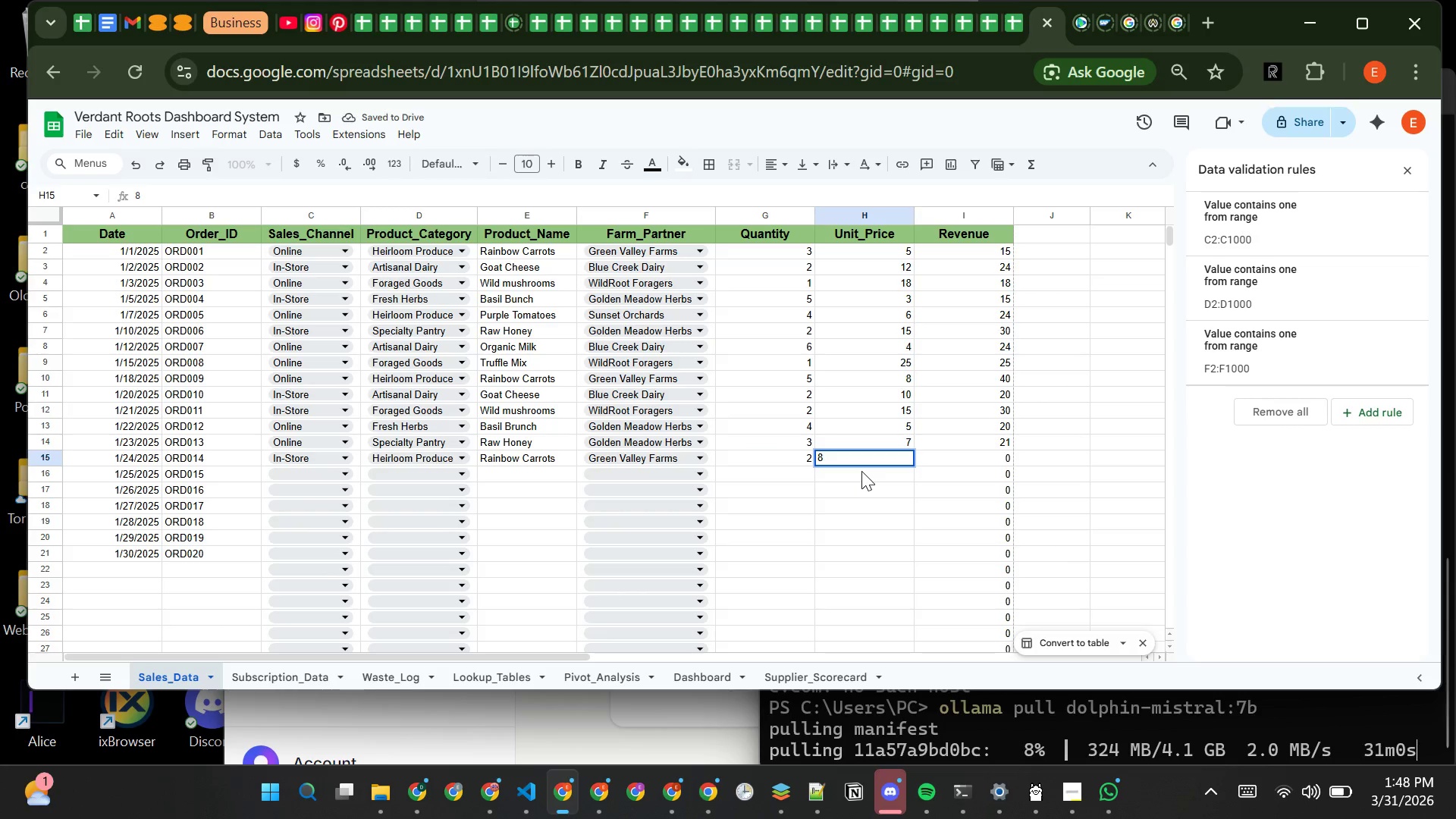 
key(Tab)
 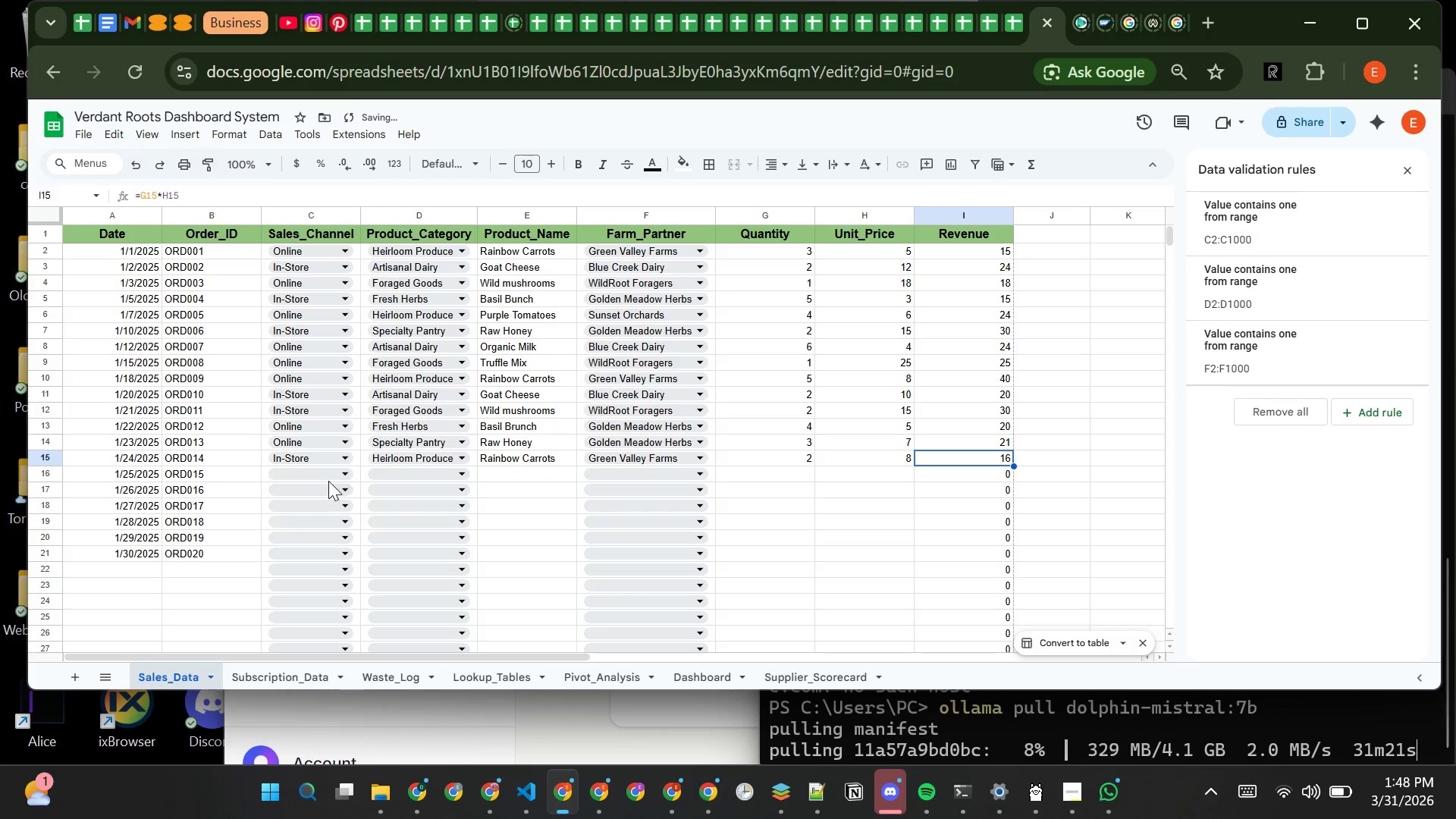 
left_click([325, 466])
 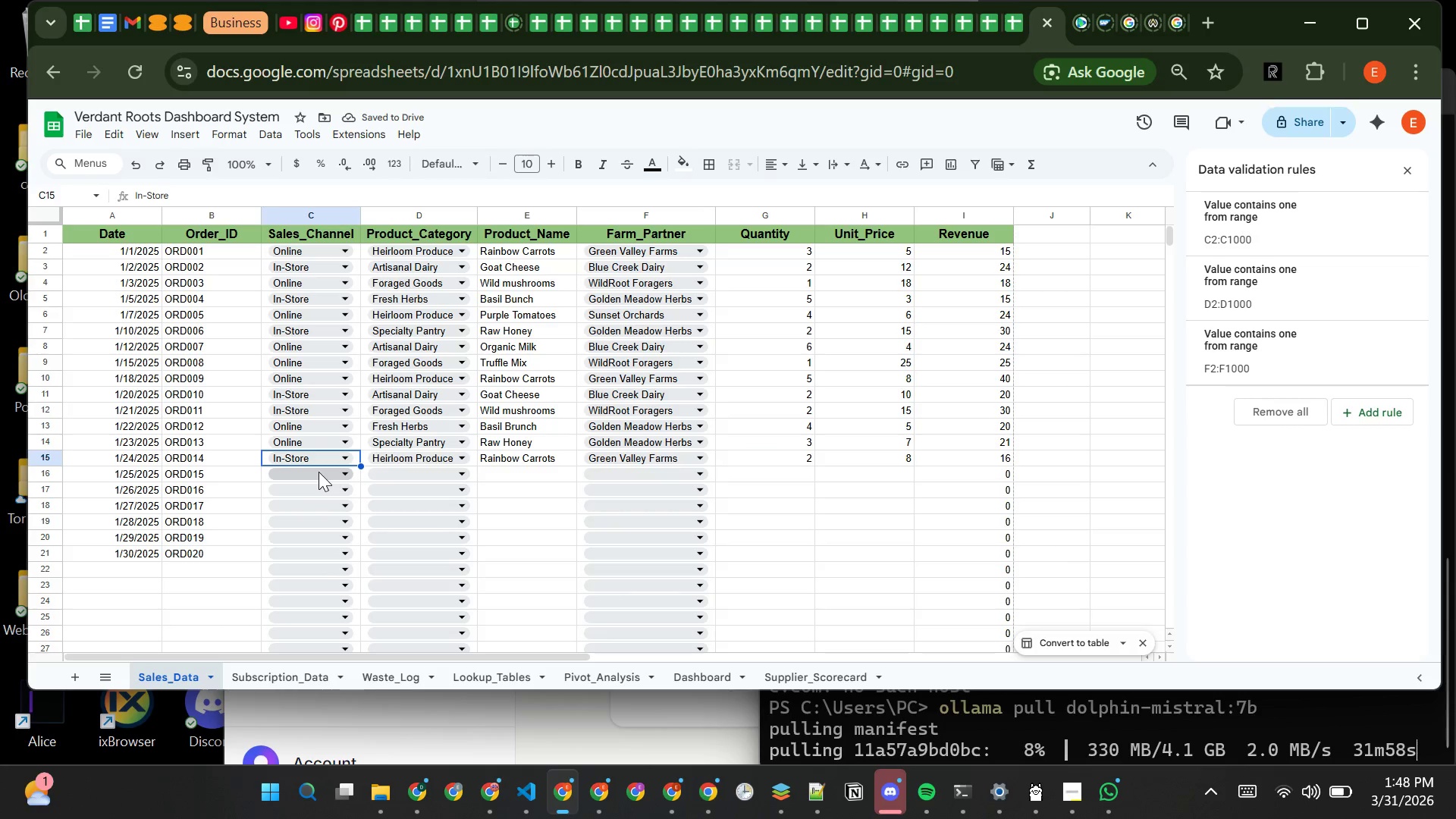 
left_click([318, 472])
 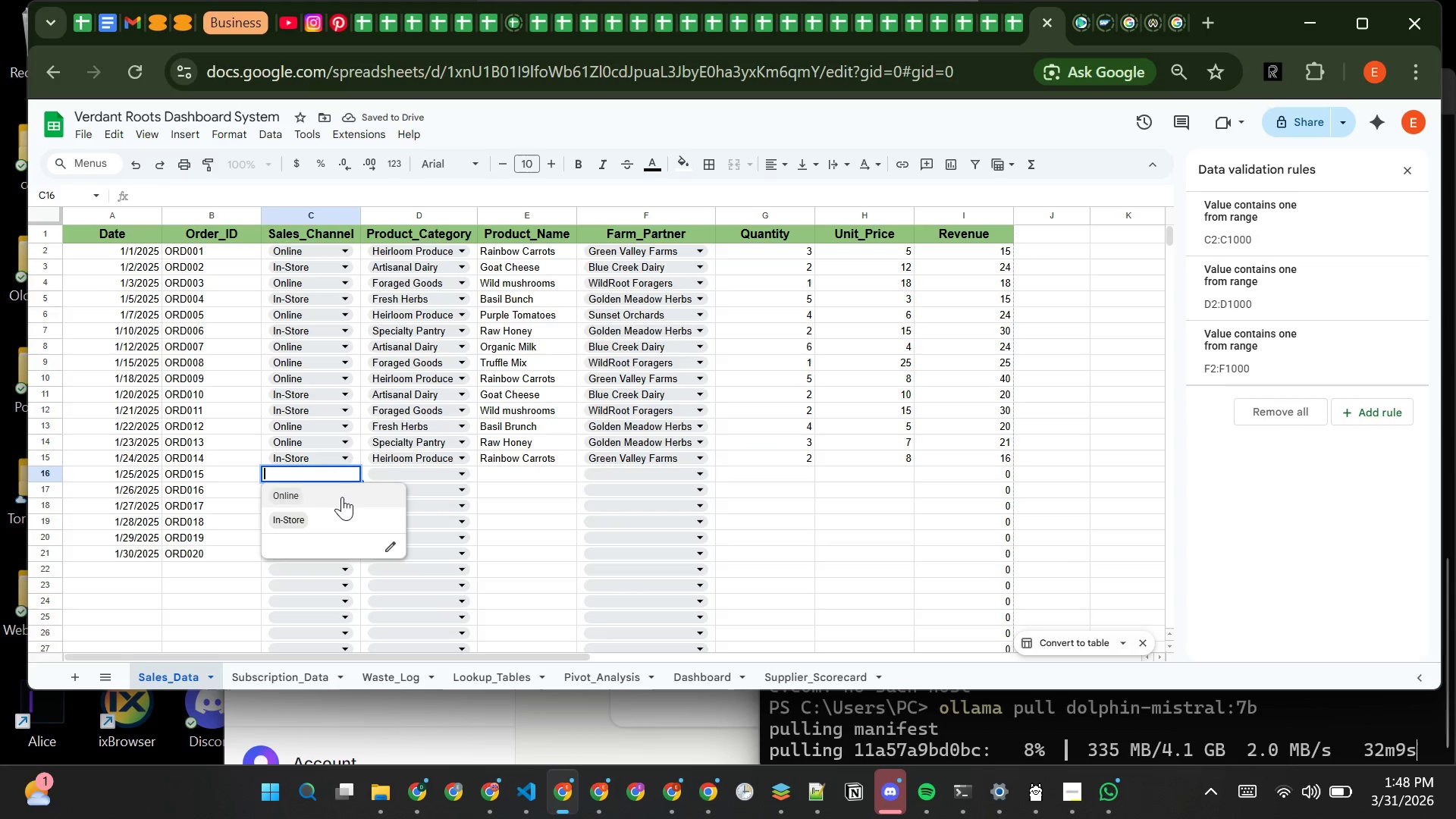 
left_click([343, 497])
 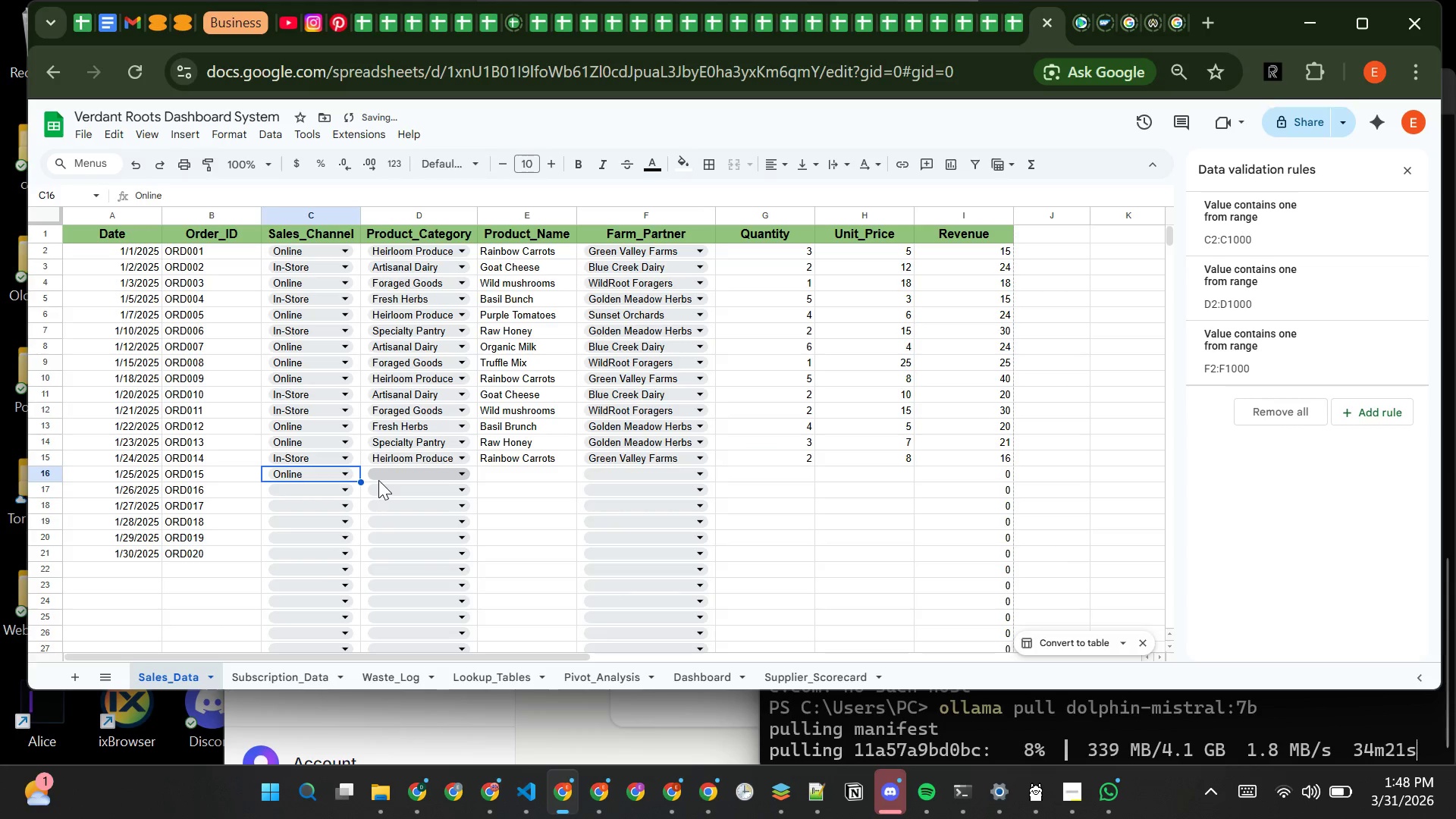 
left_click([381, 480])
 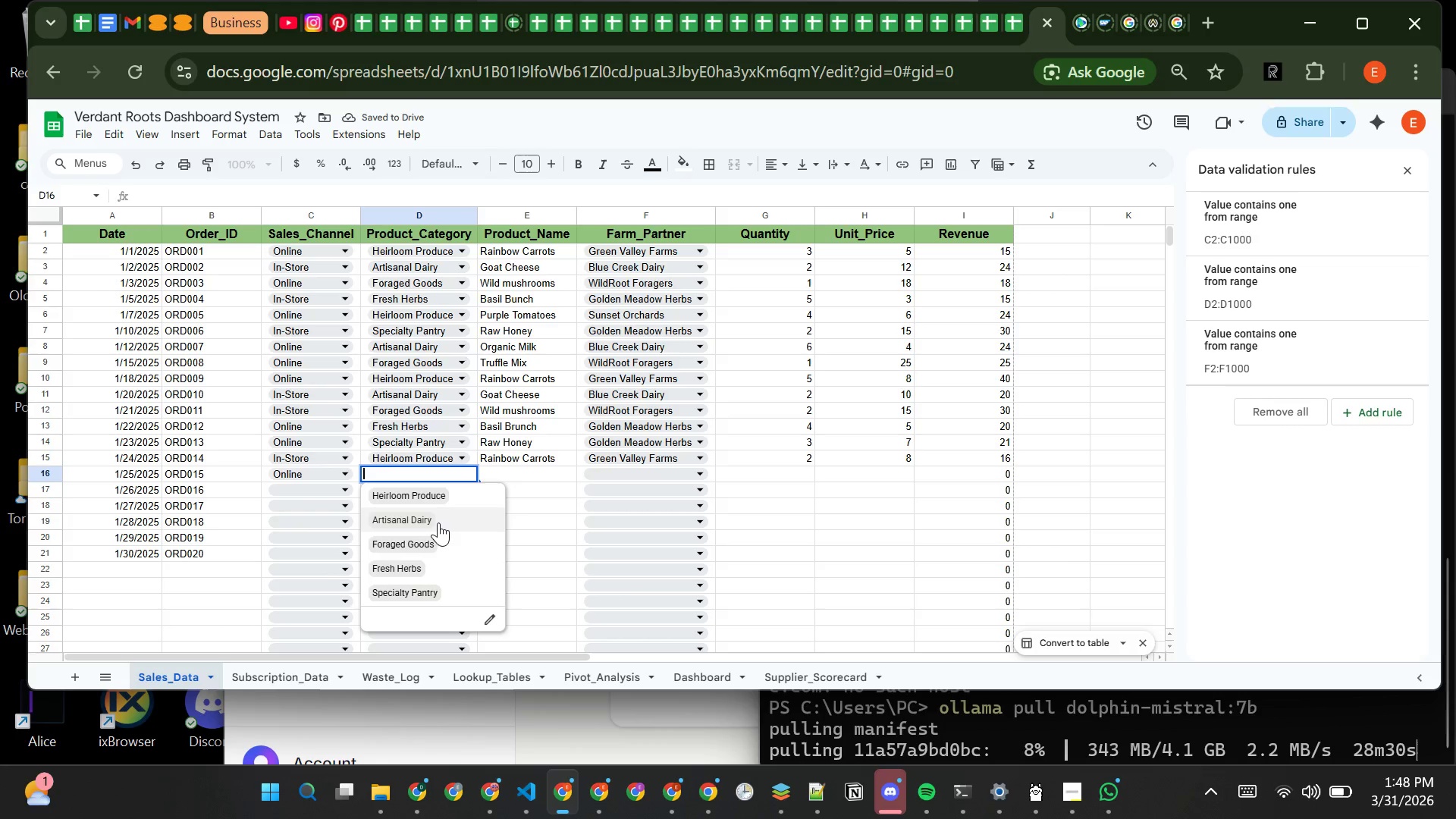 
left_click([439, 522])
 